 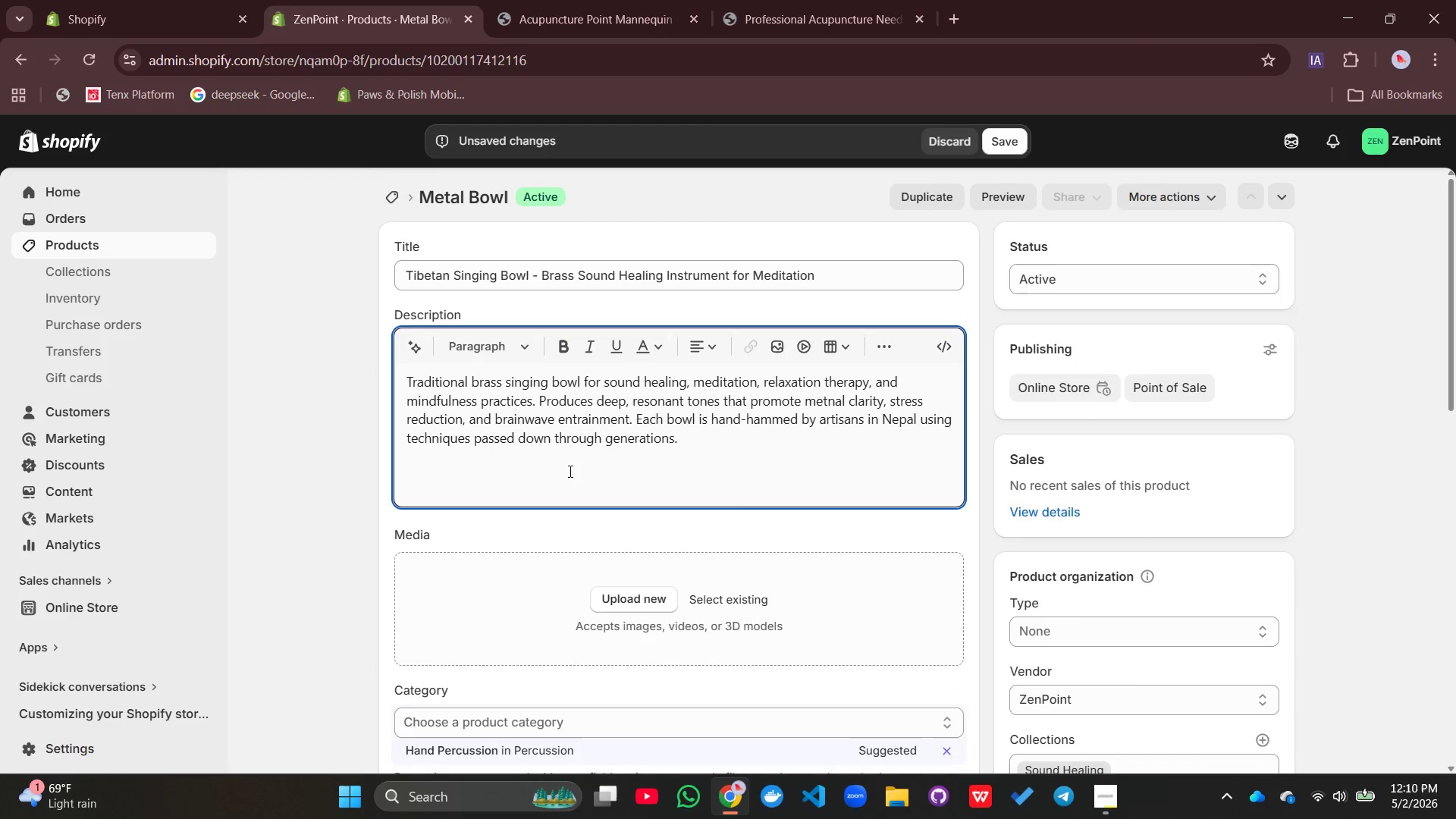 
type(Specifications:)
 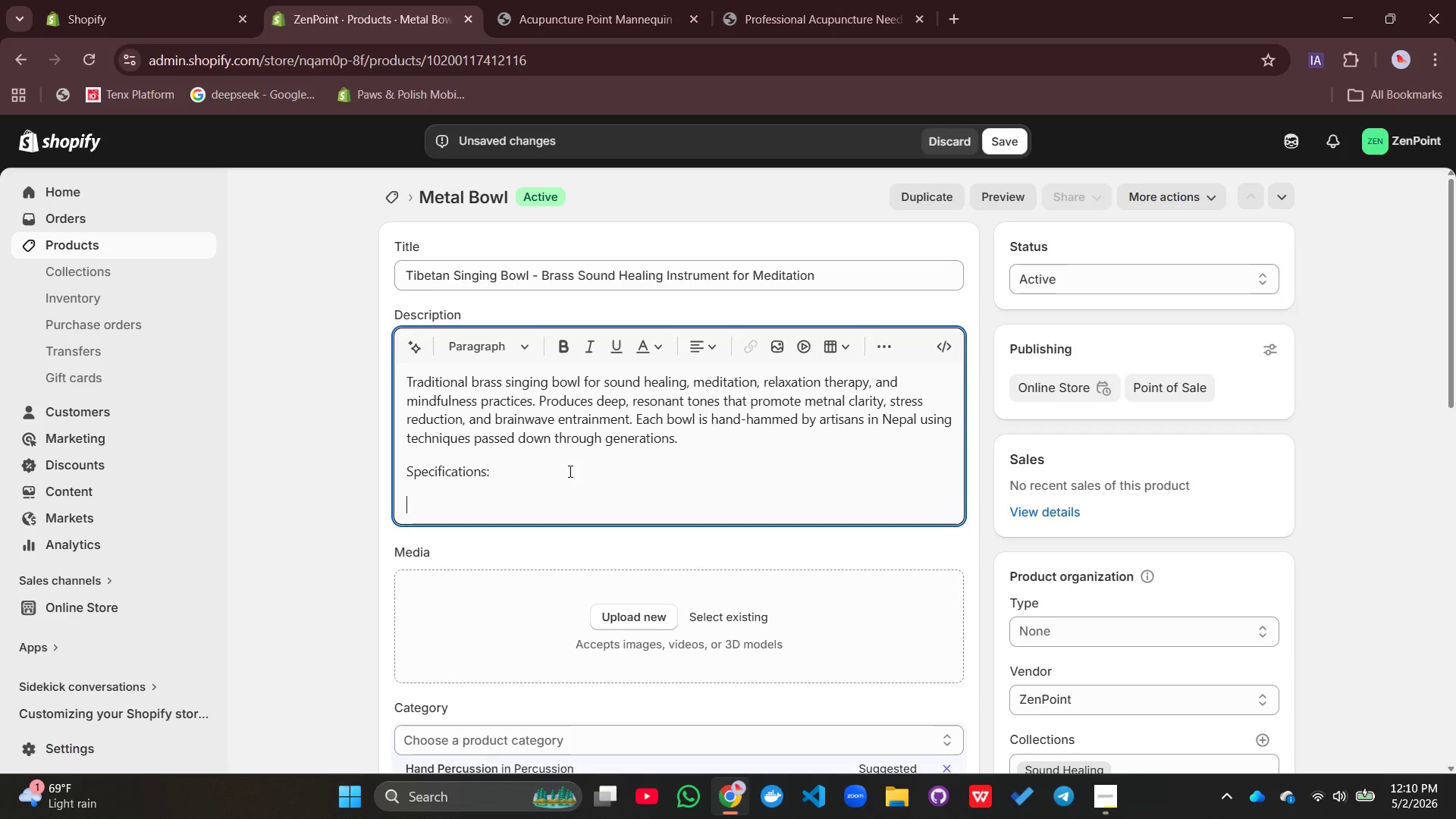 
 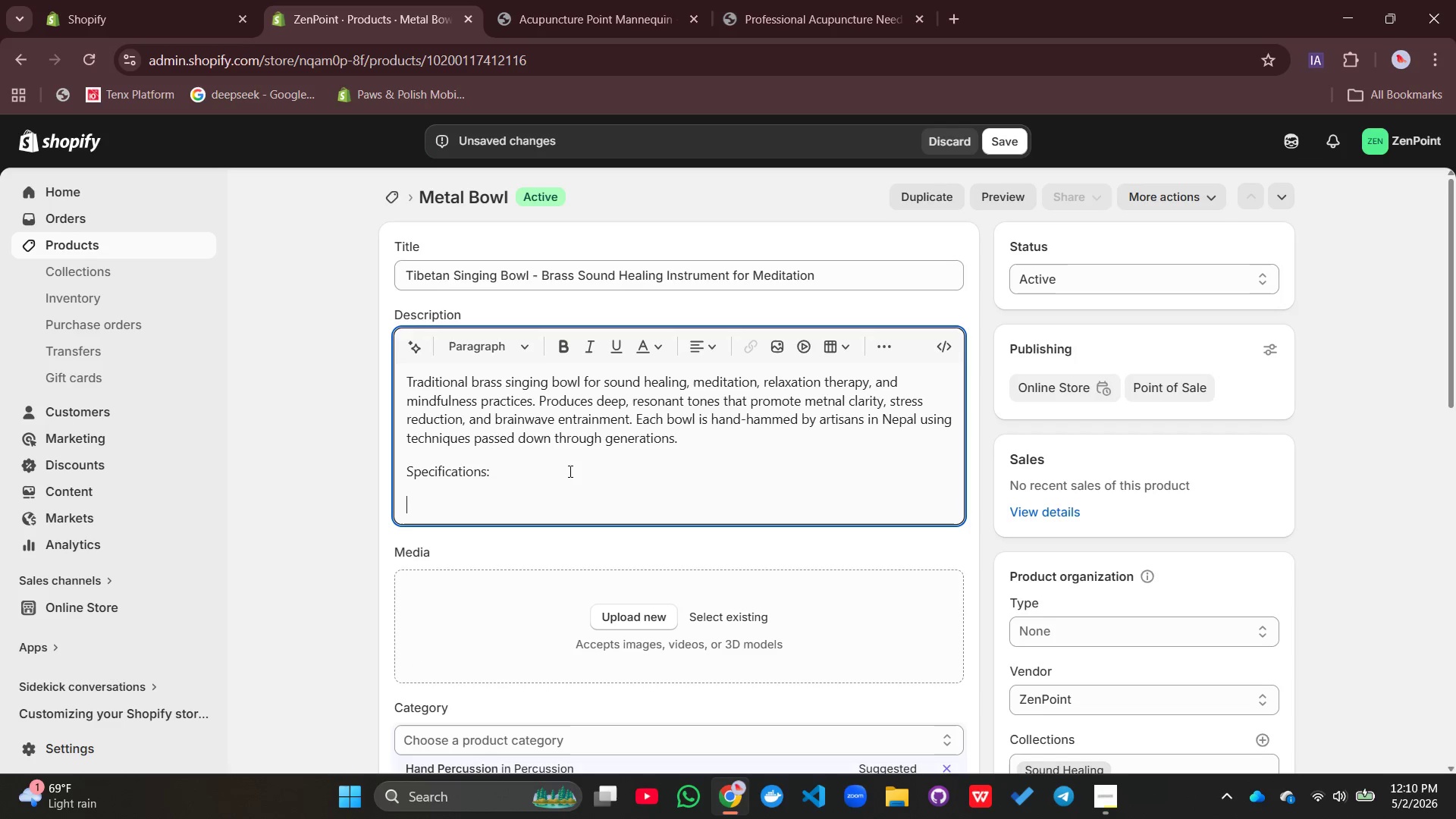 
key(Enter)
 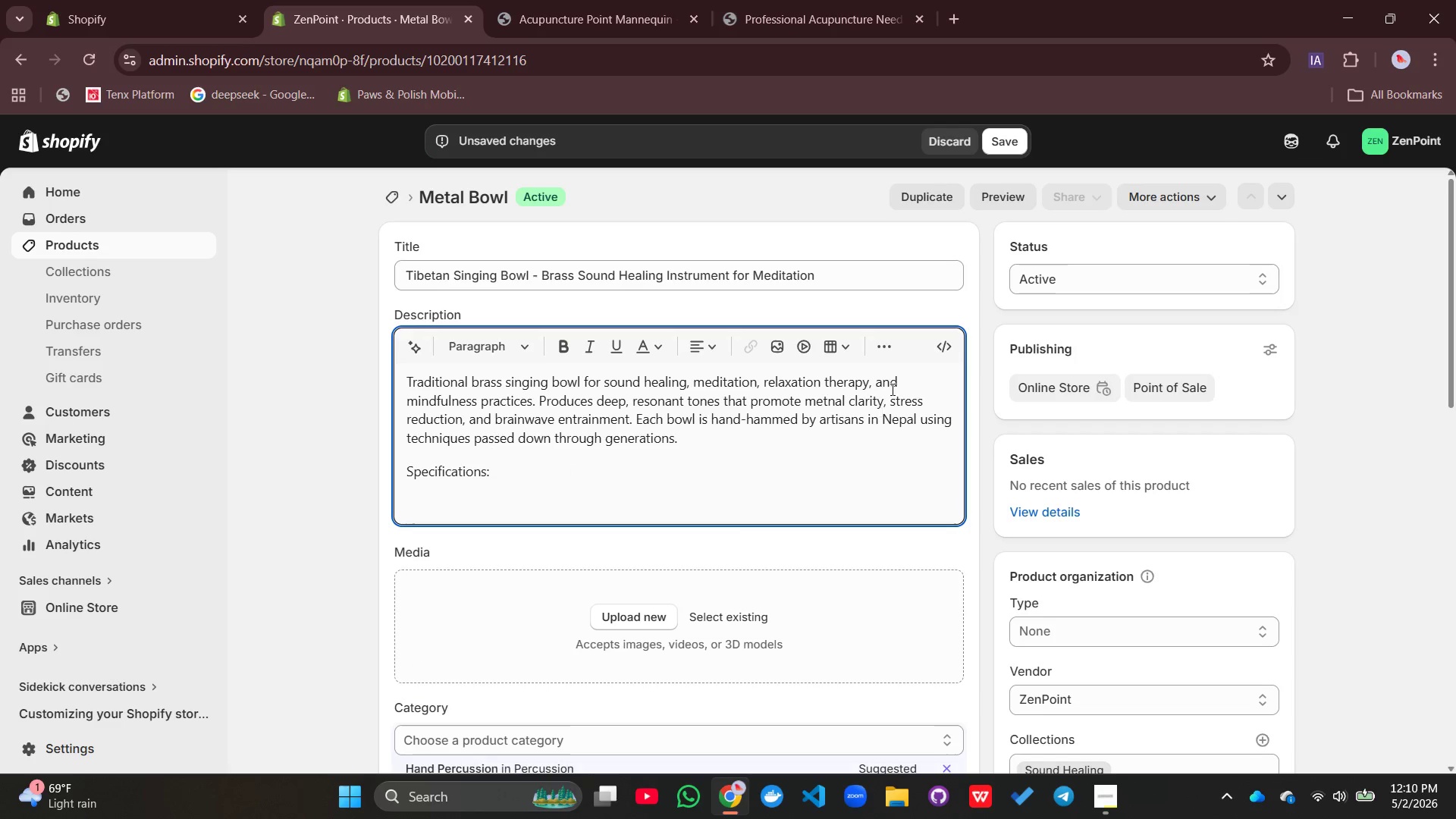 
left_click([897, 336])
 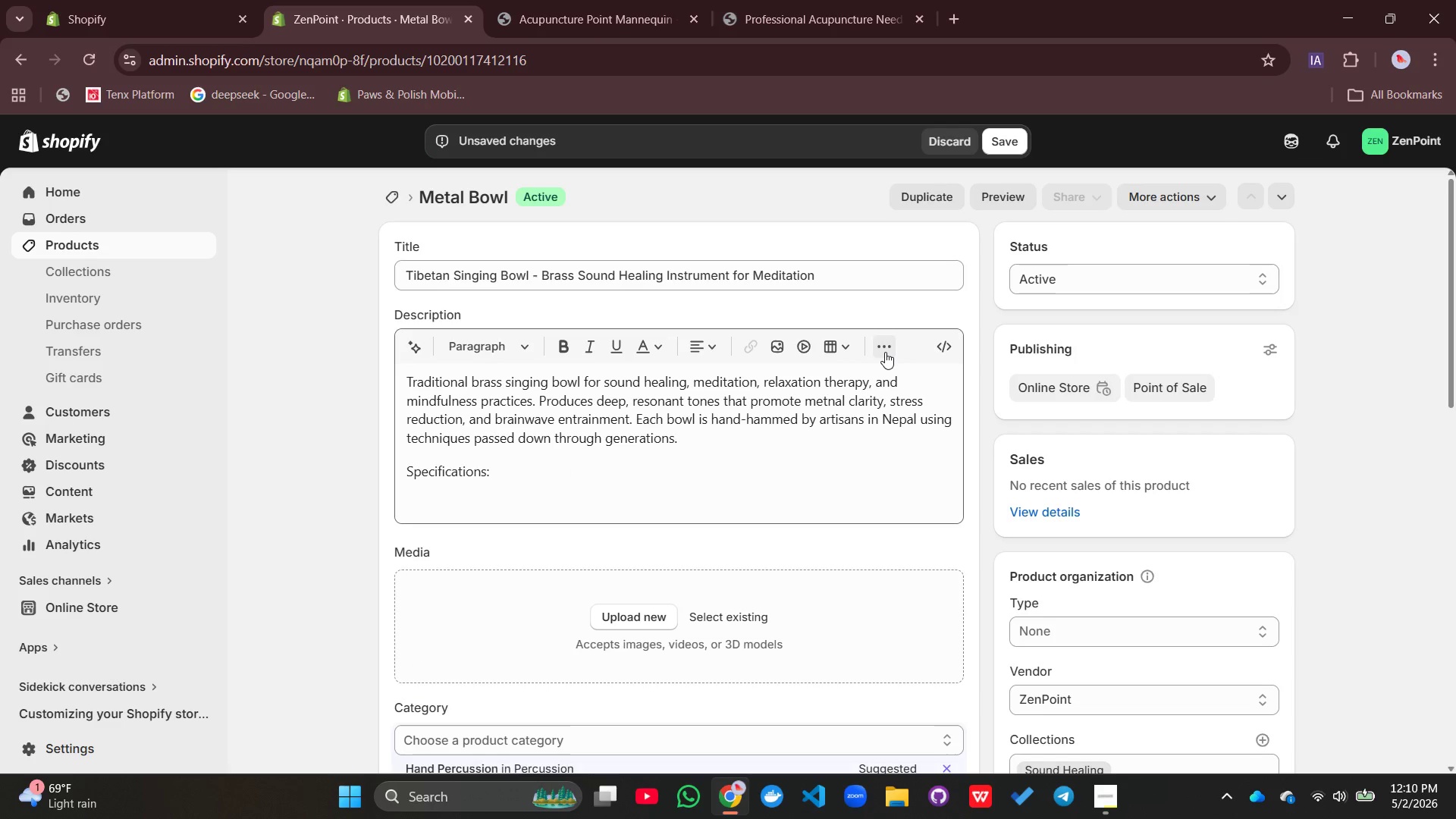 
left_click([885, 352])
 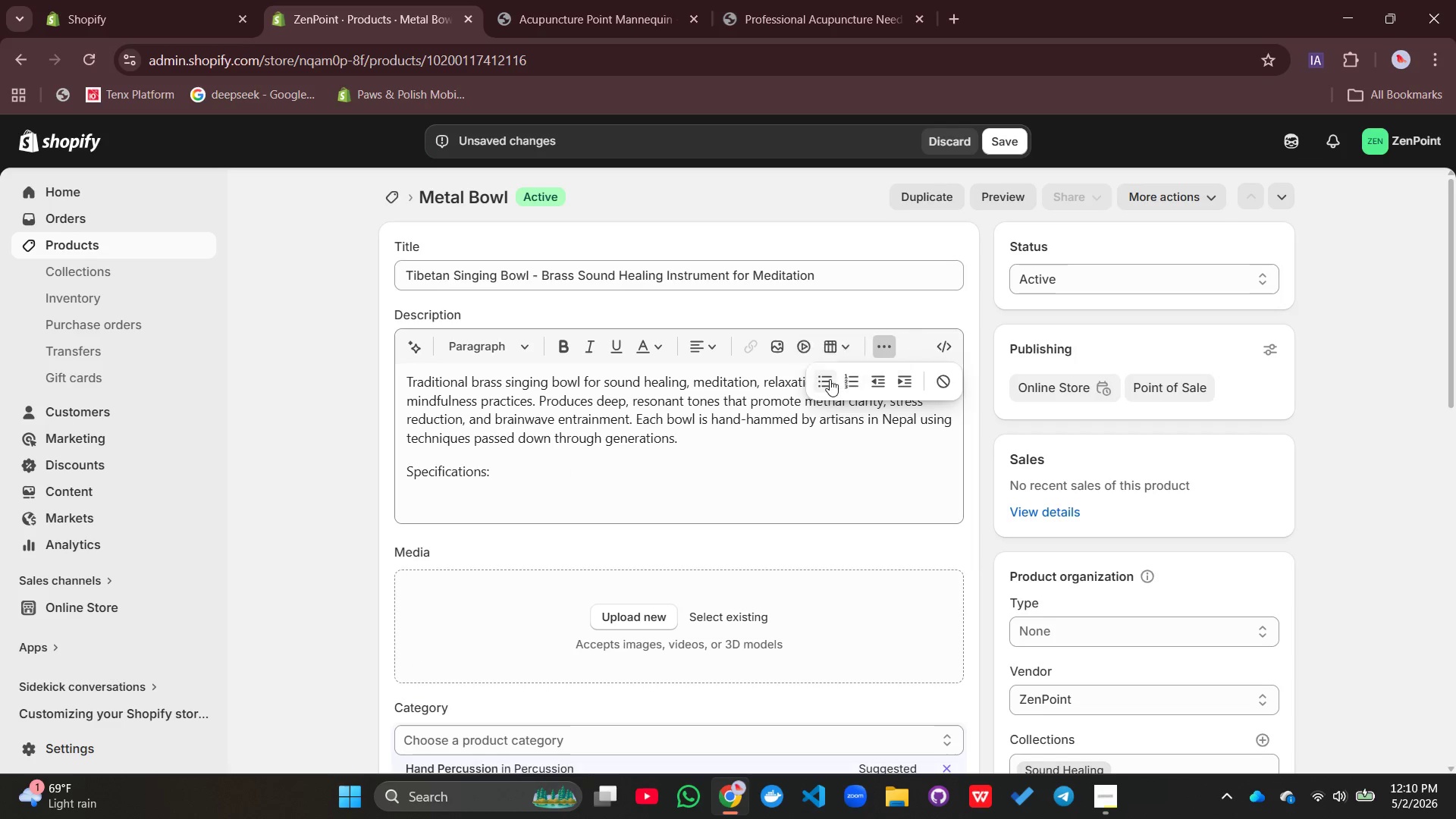 
left_click([825, 379])
 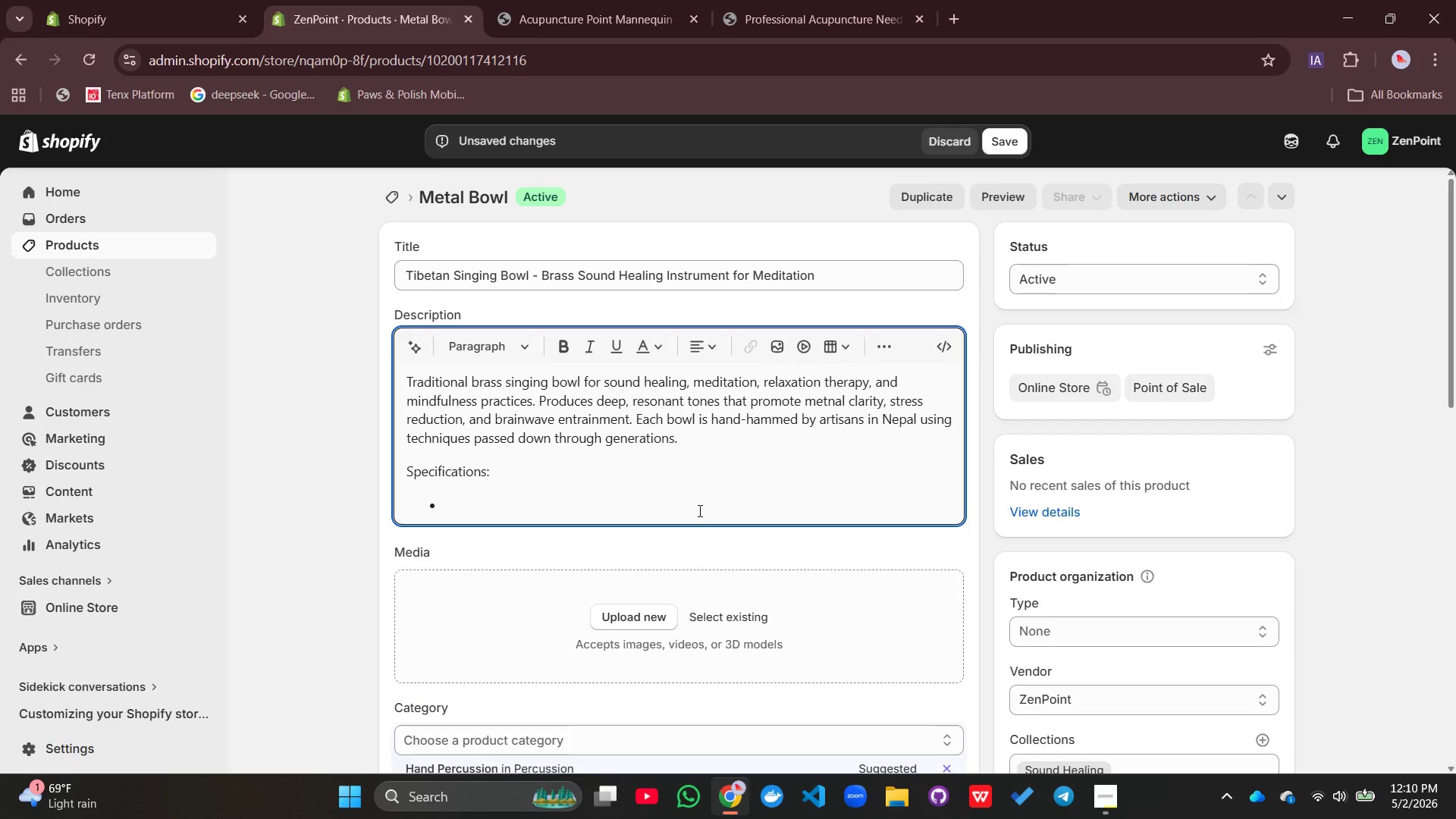 
type(Diametrt)
key(Backspace)
key(Backspace)
key(Backspace)
type(ter: 5 inches )
 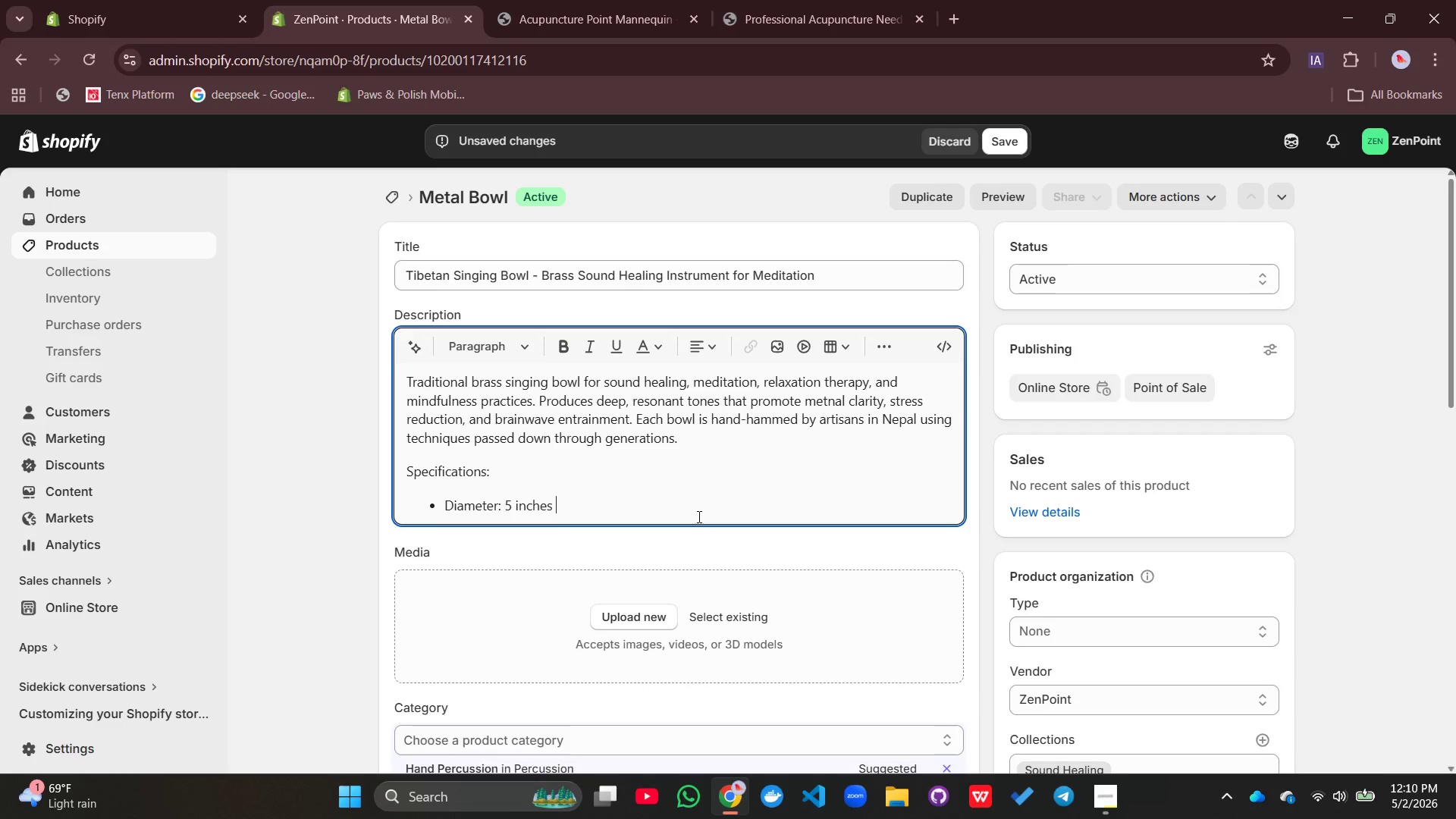 
key(Enter)
 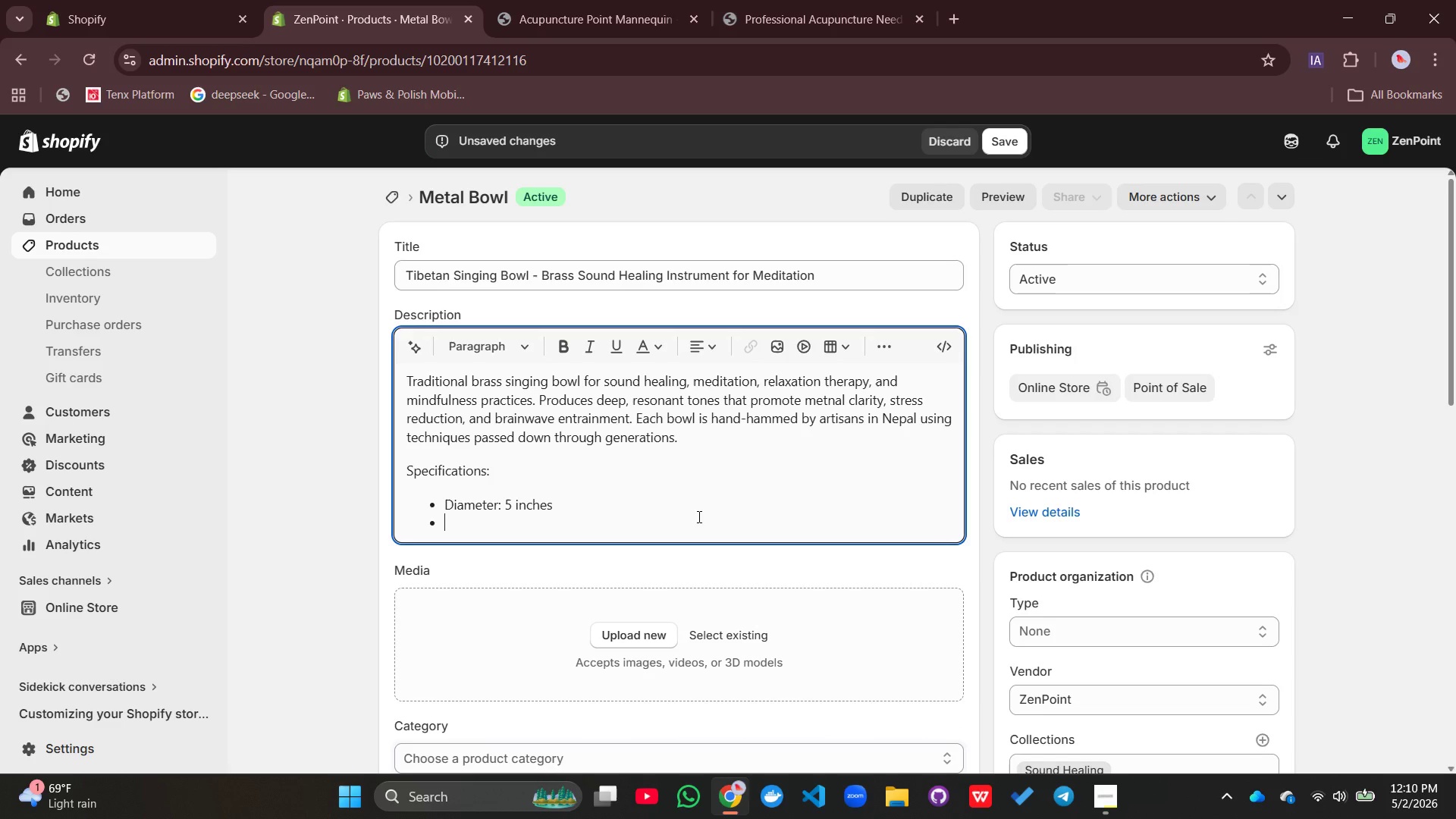 
type(Material: Hand )
 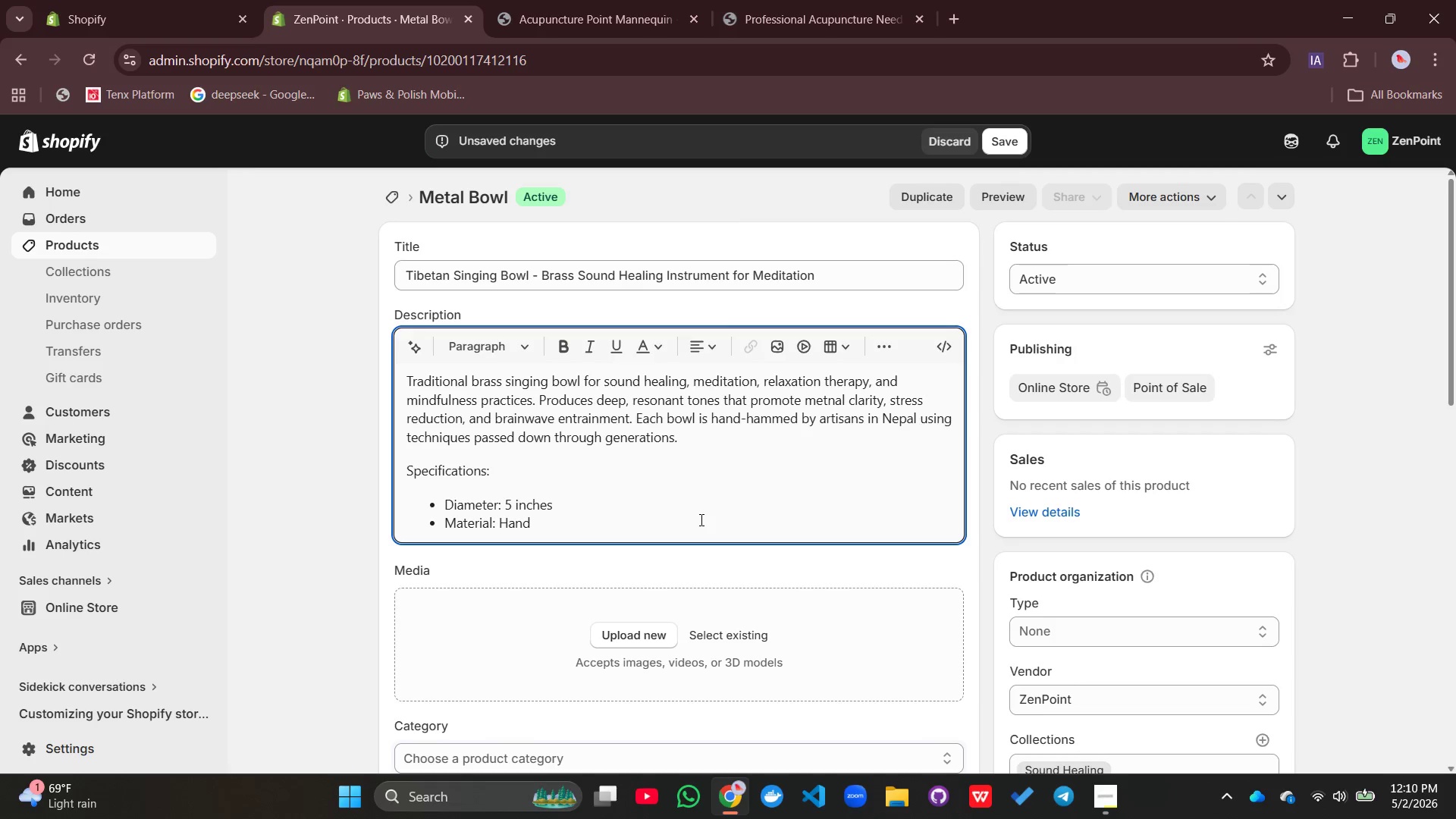 
type(a)
key(Backspace)
key(Backspace)
type(-Hammered 7-metal vrass alloy)
 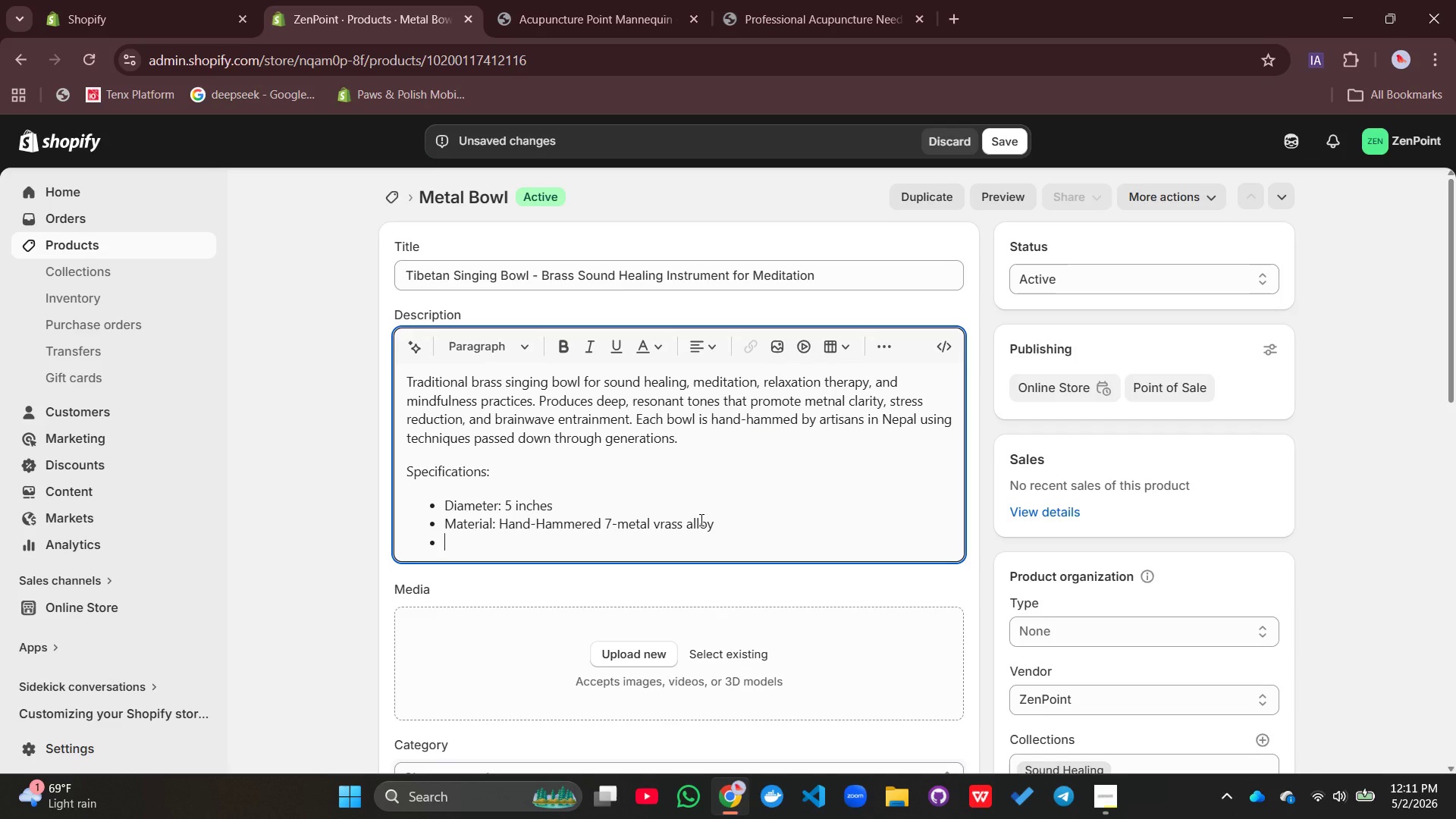 
 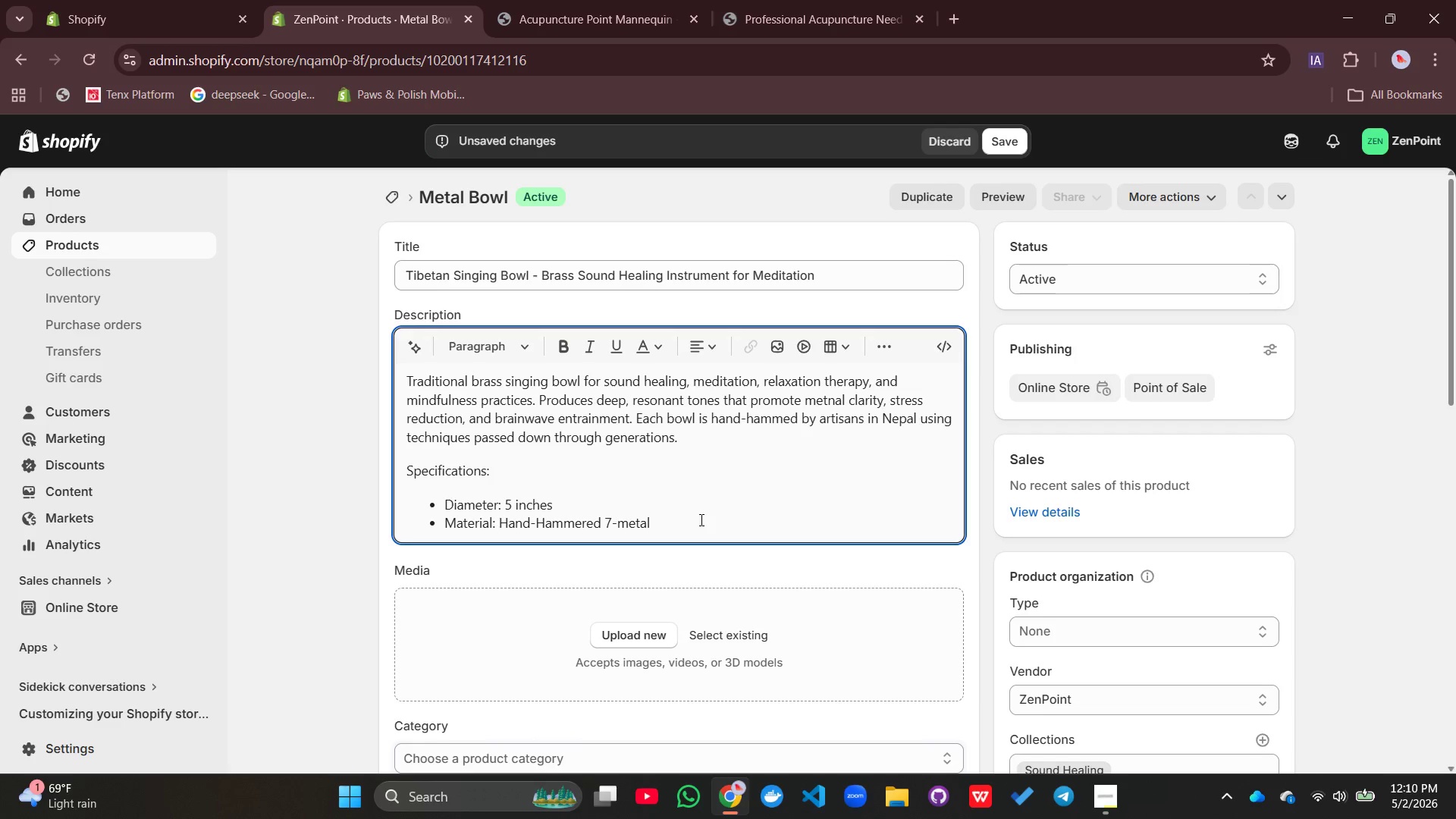 
key(Enter)
 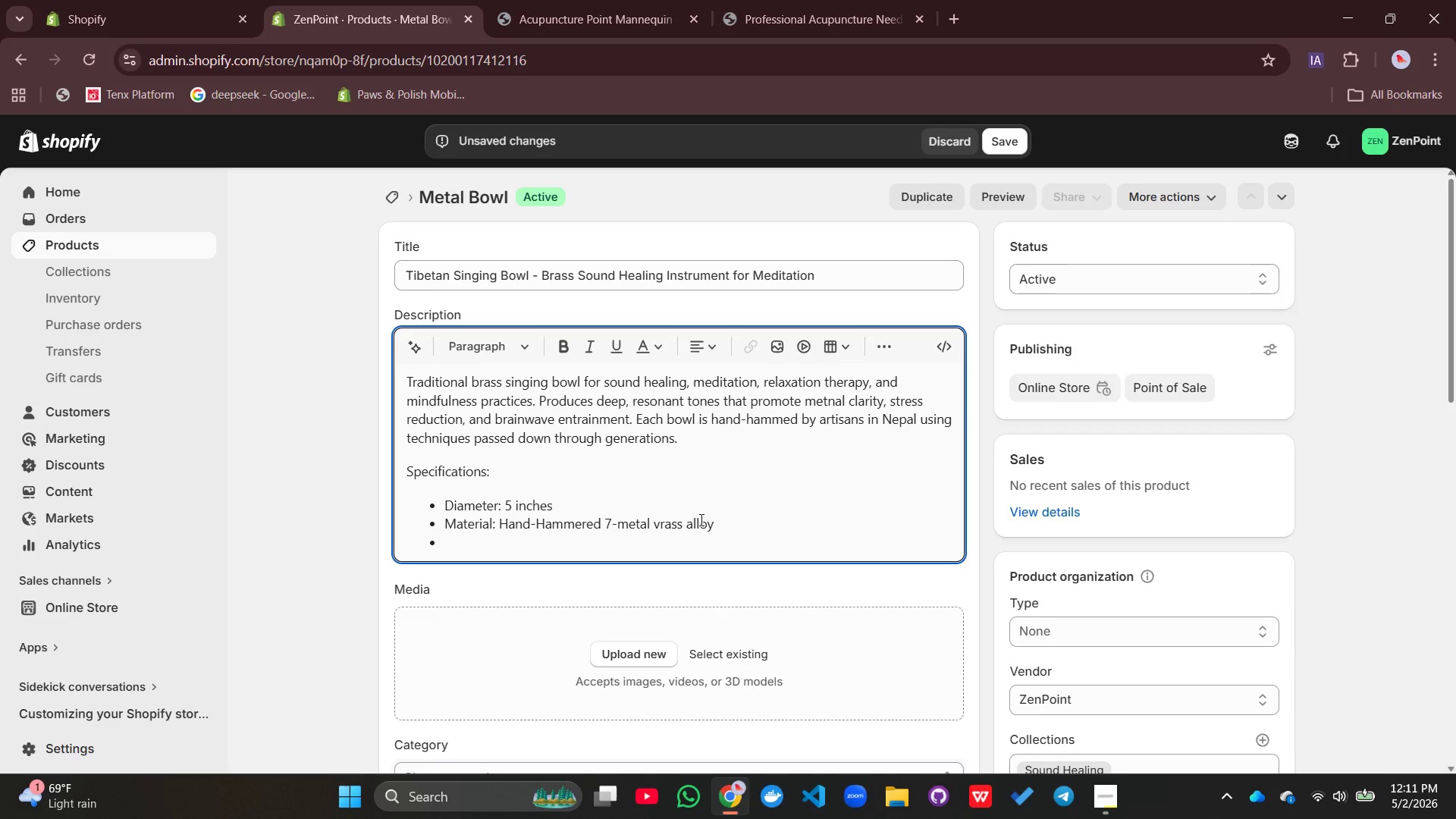 
type(Metals include )
key(Backspace)
type(: copper, tun, zinc, iron, lead, silver, gold)
 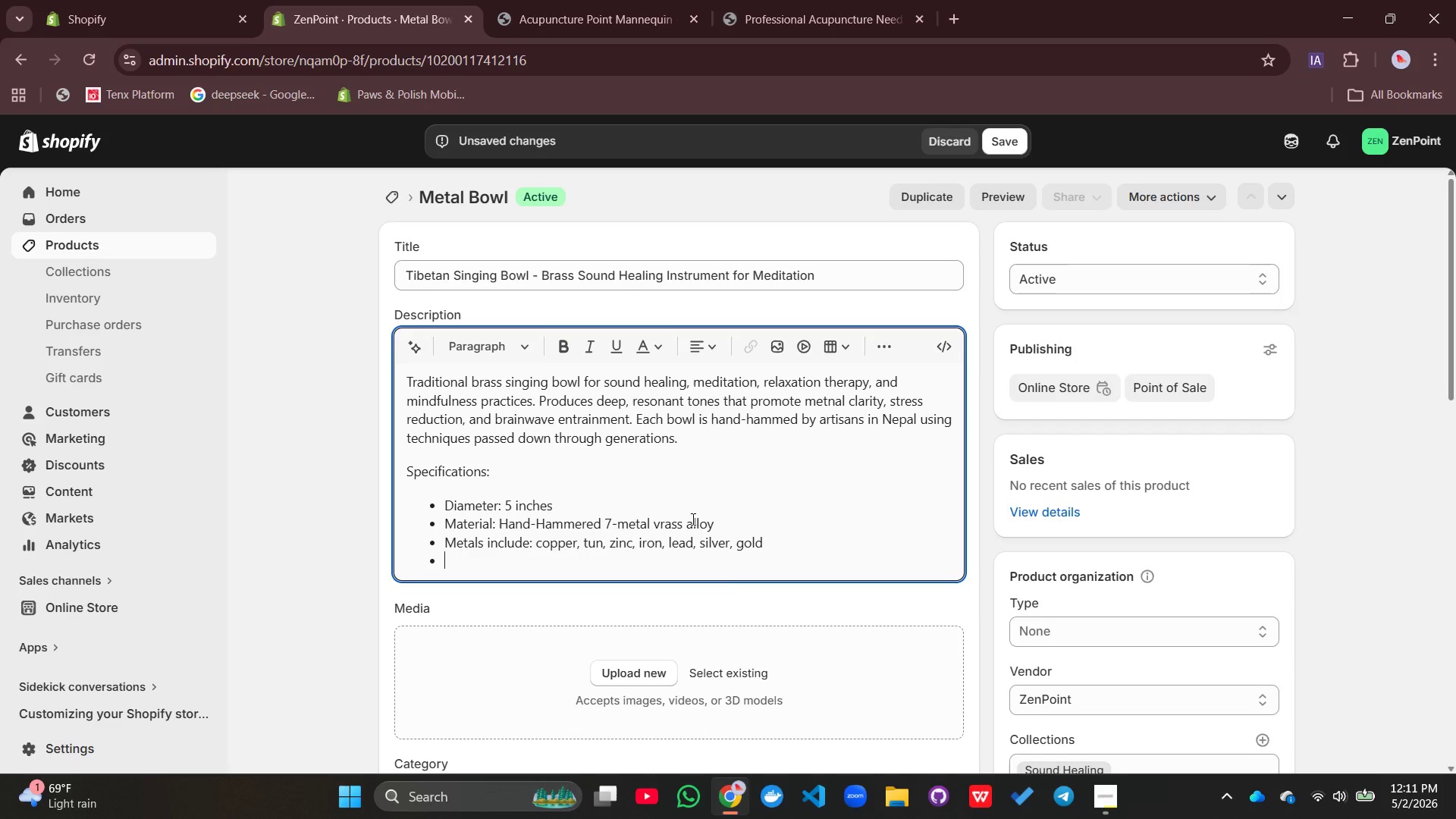 
 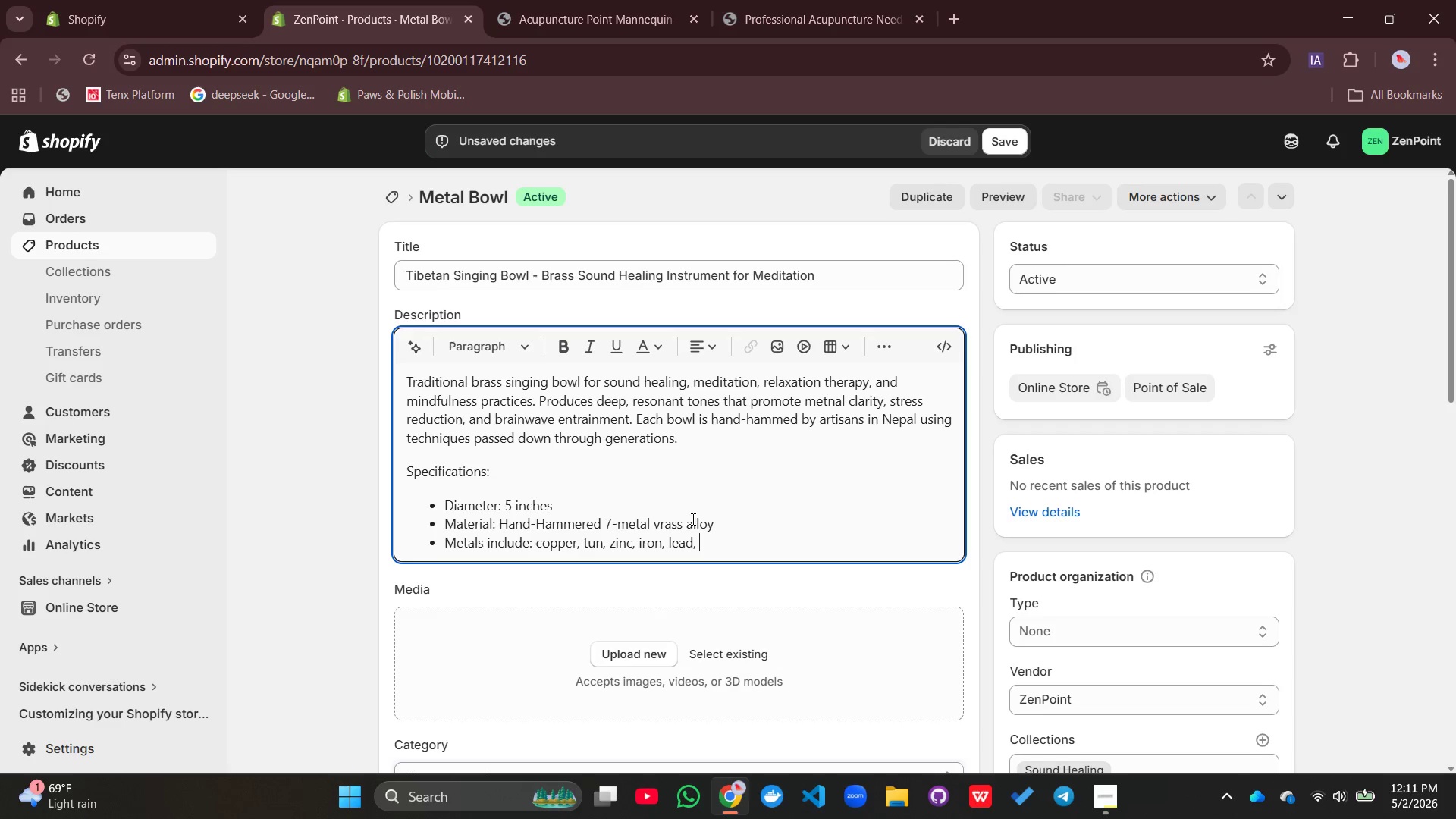 
key(Enter)
 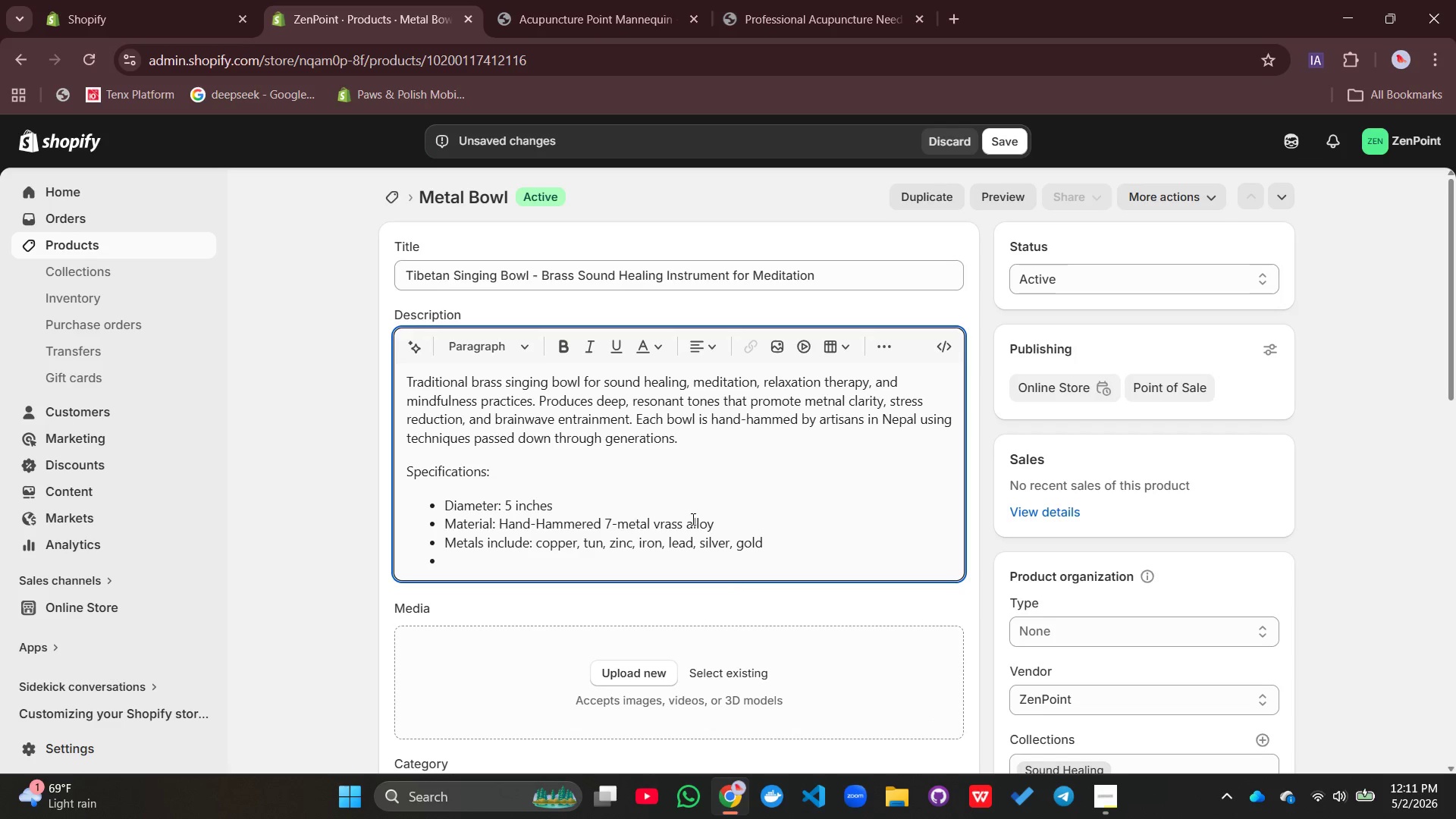 
wait(6.45)
 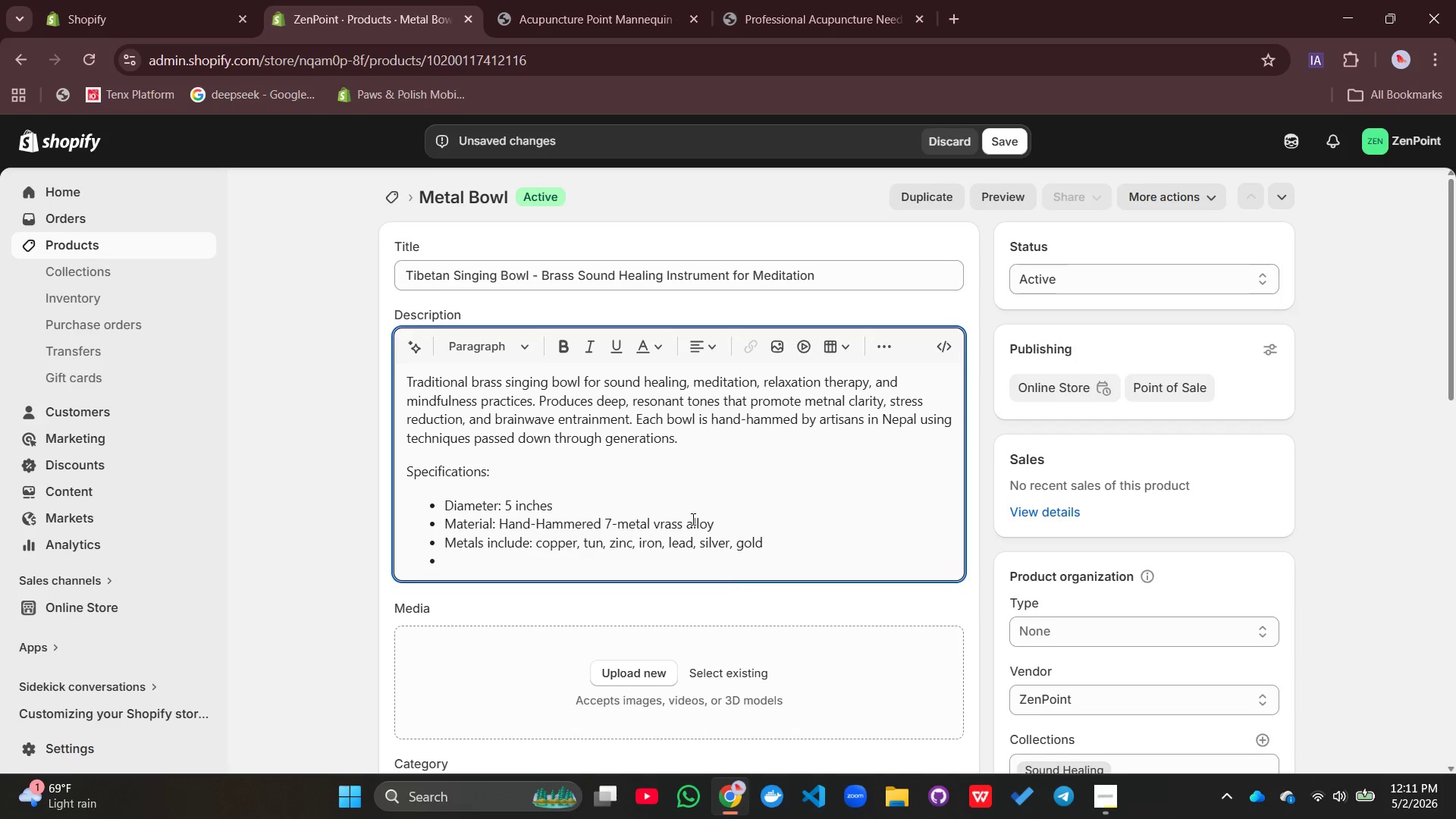 
type(Includes: Wooden mallet (striker) with felt or leather)
 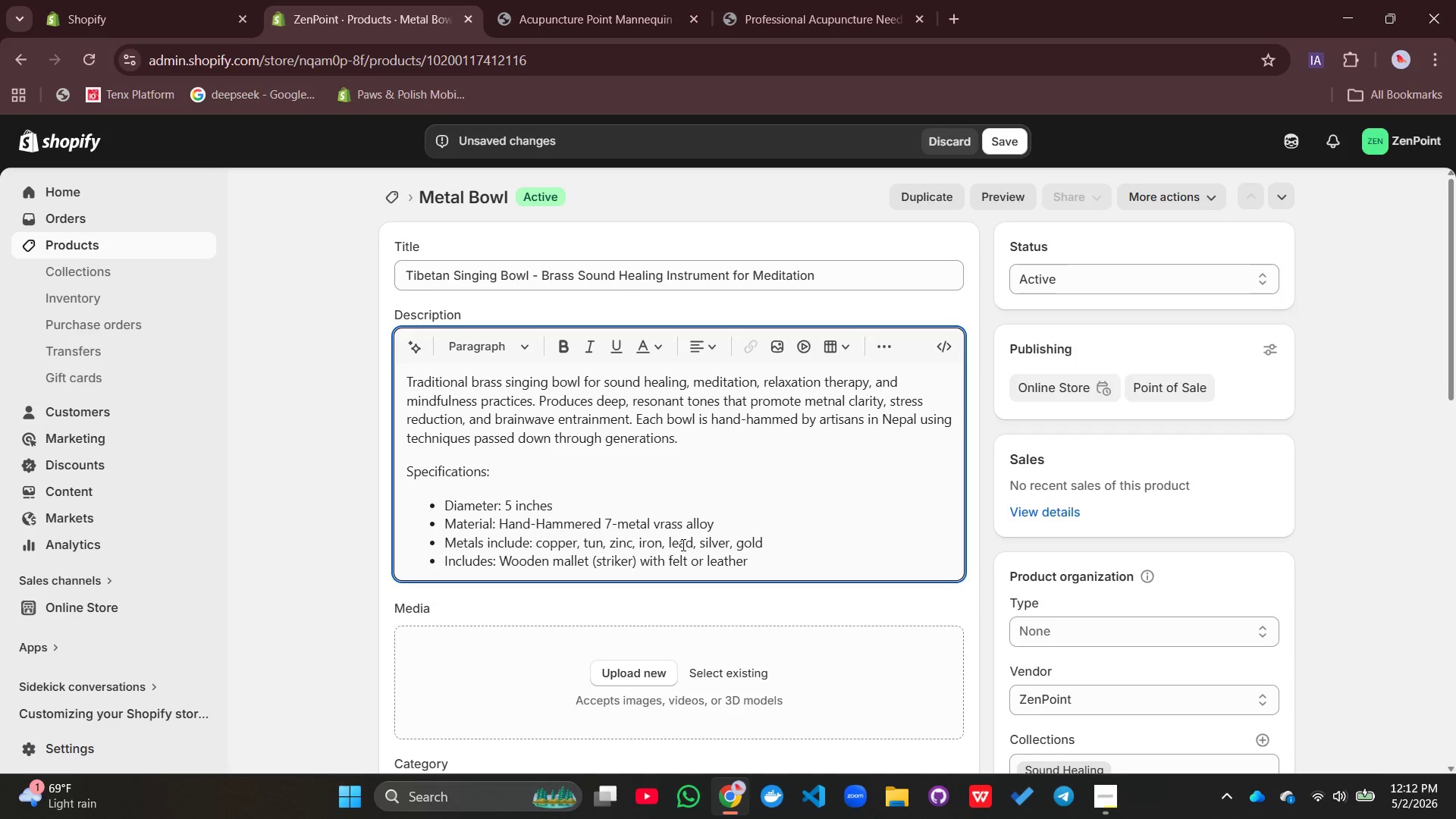 
type( tip)
 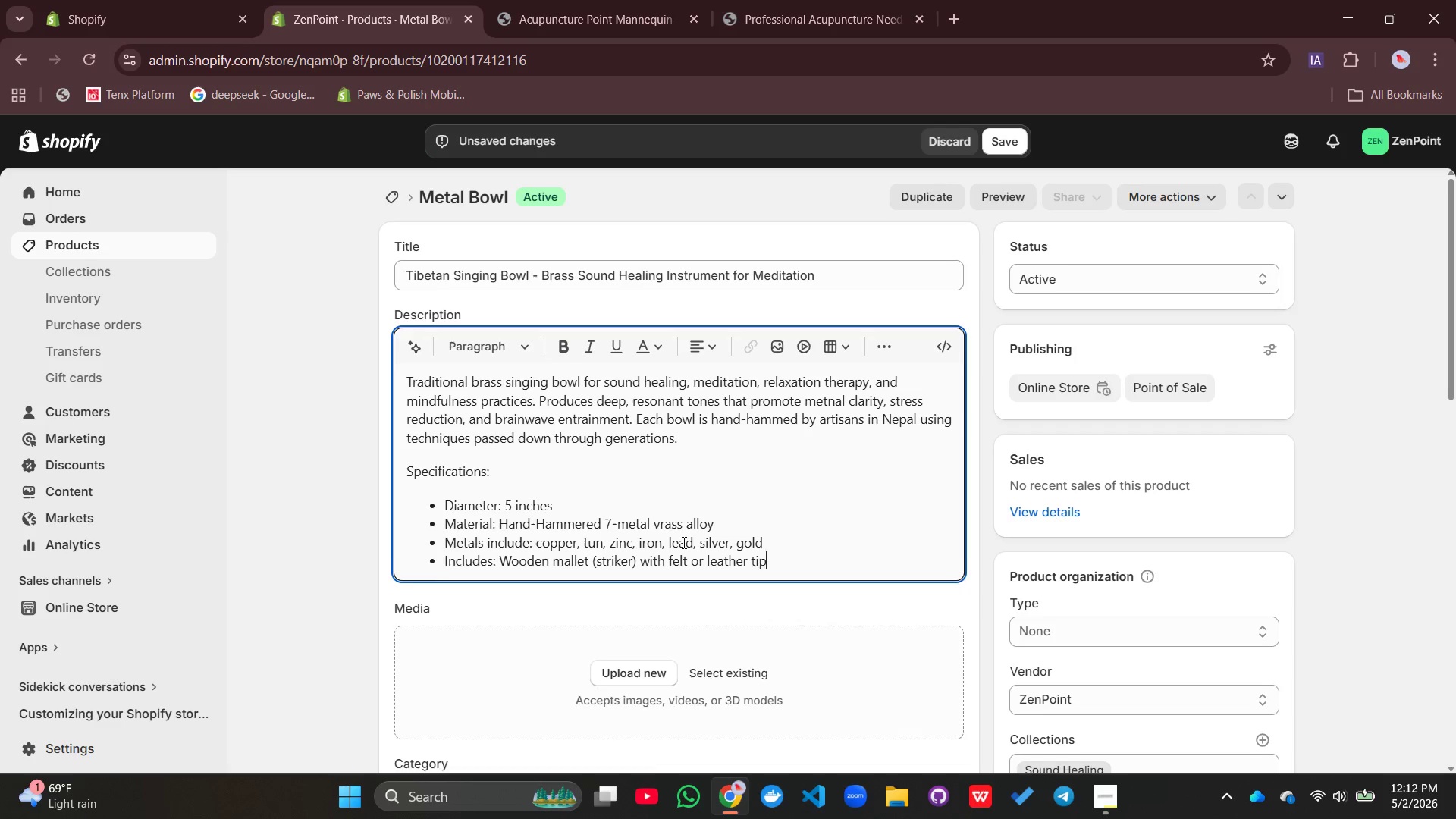 
key(Enter)
 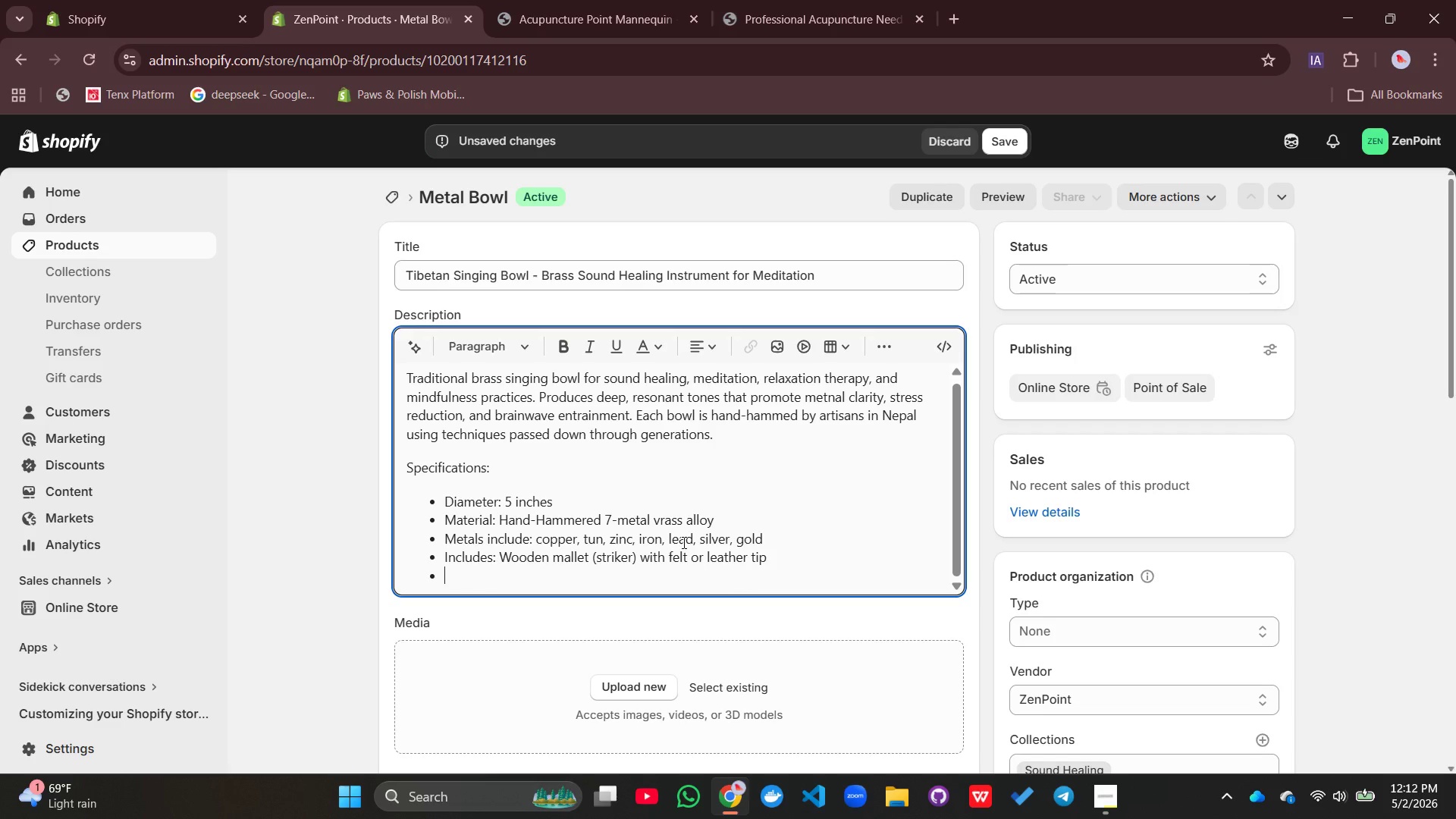 
type(Includes: Cusion)
key(Backspace)
key(Backspace)
key(Backspace)
type(hion rong)
key(Backspace)
key(Backspace)
key(Backspace)
type(ing)
 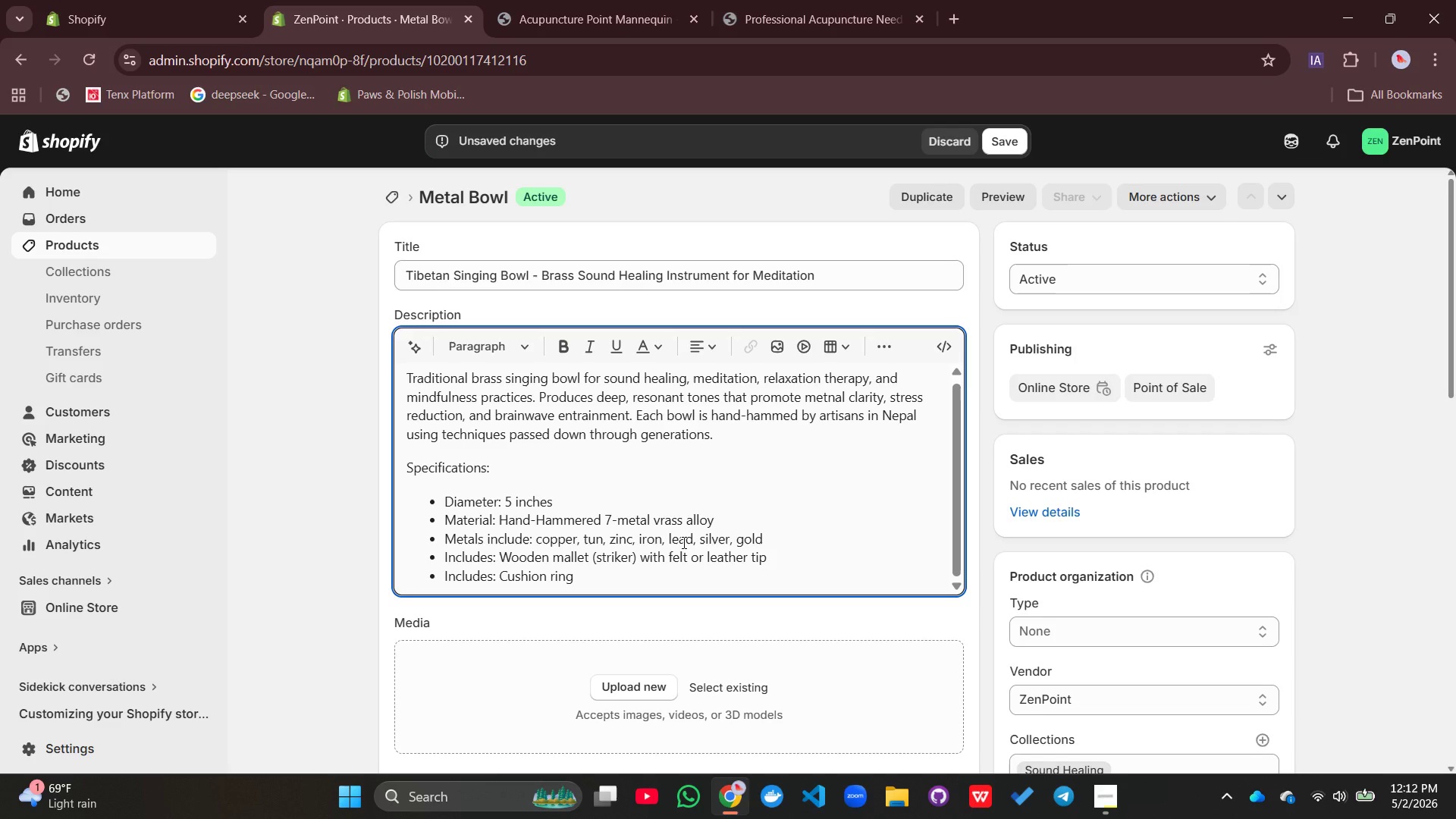 
key(Enter)
 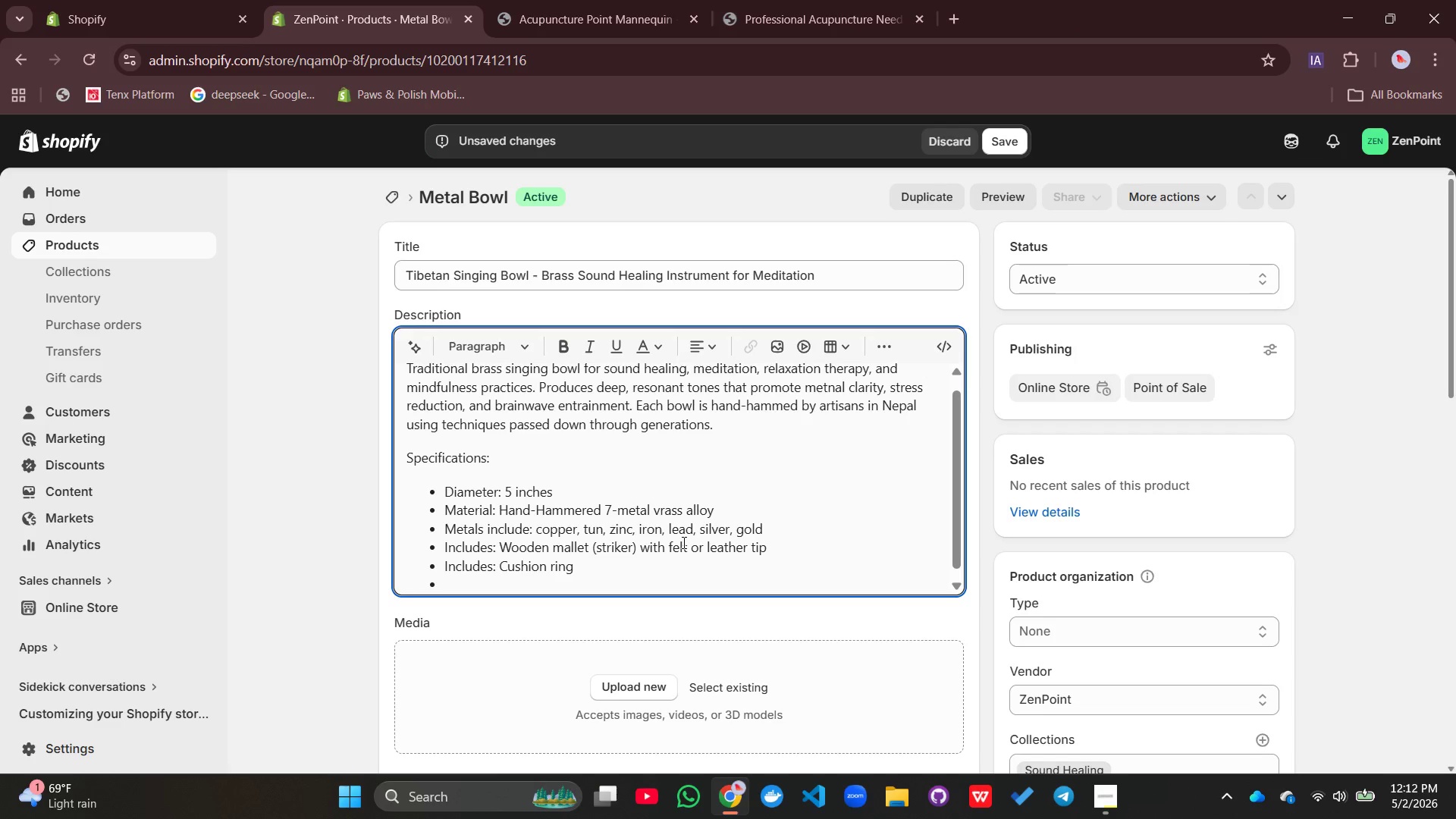 
type(Carrying Pouch: Cotton drawstrin)
 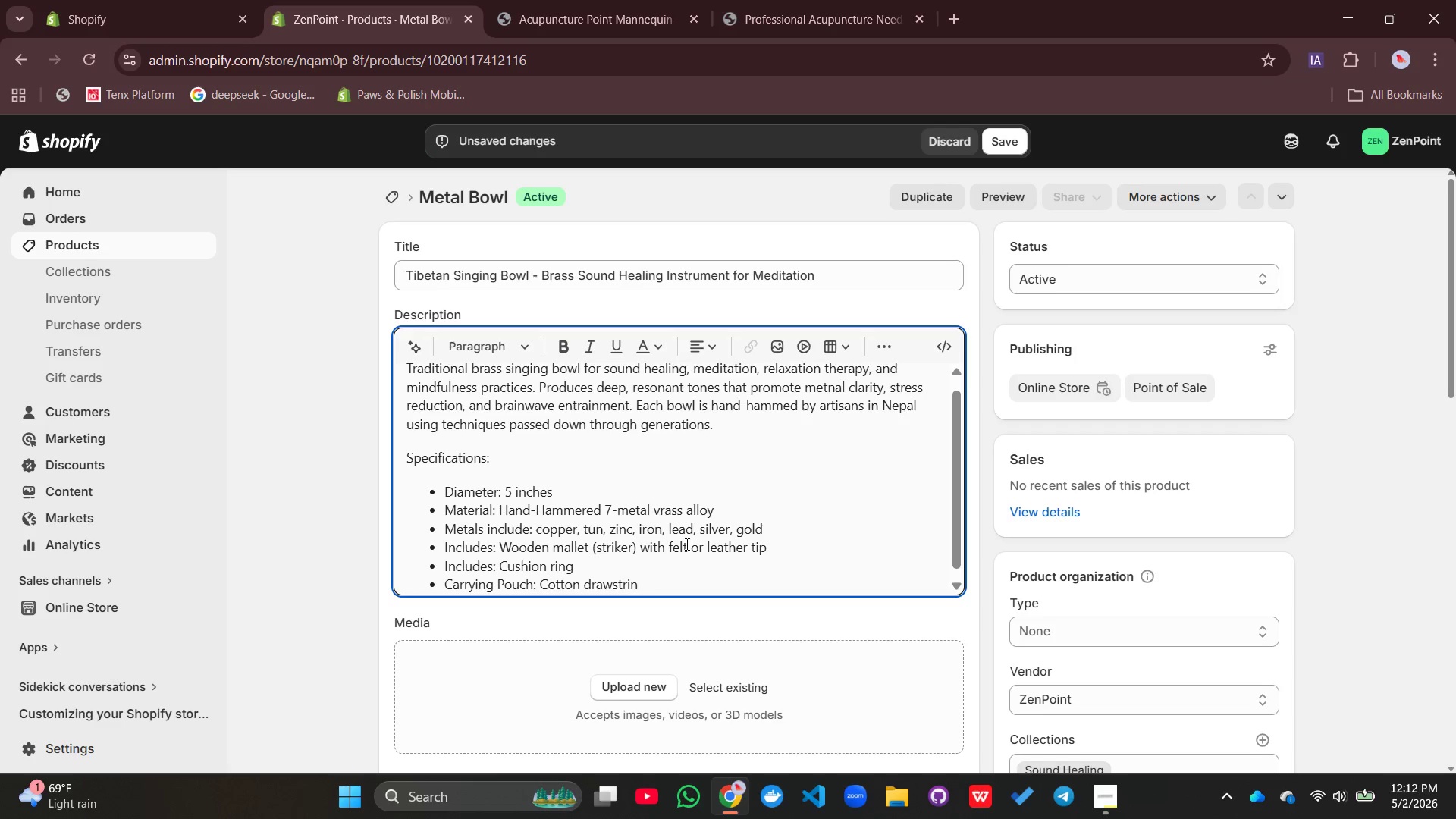 
type(g bag)
 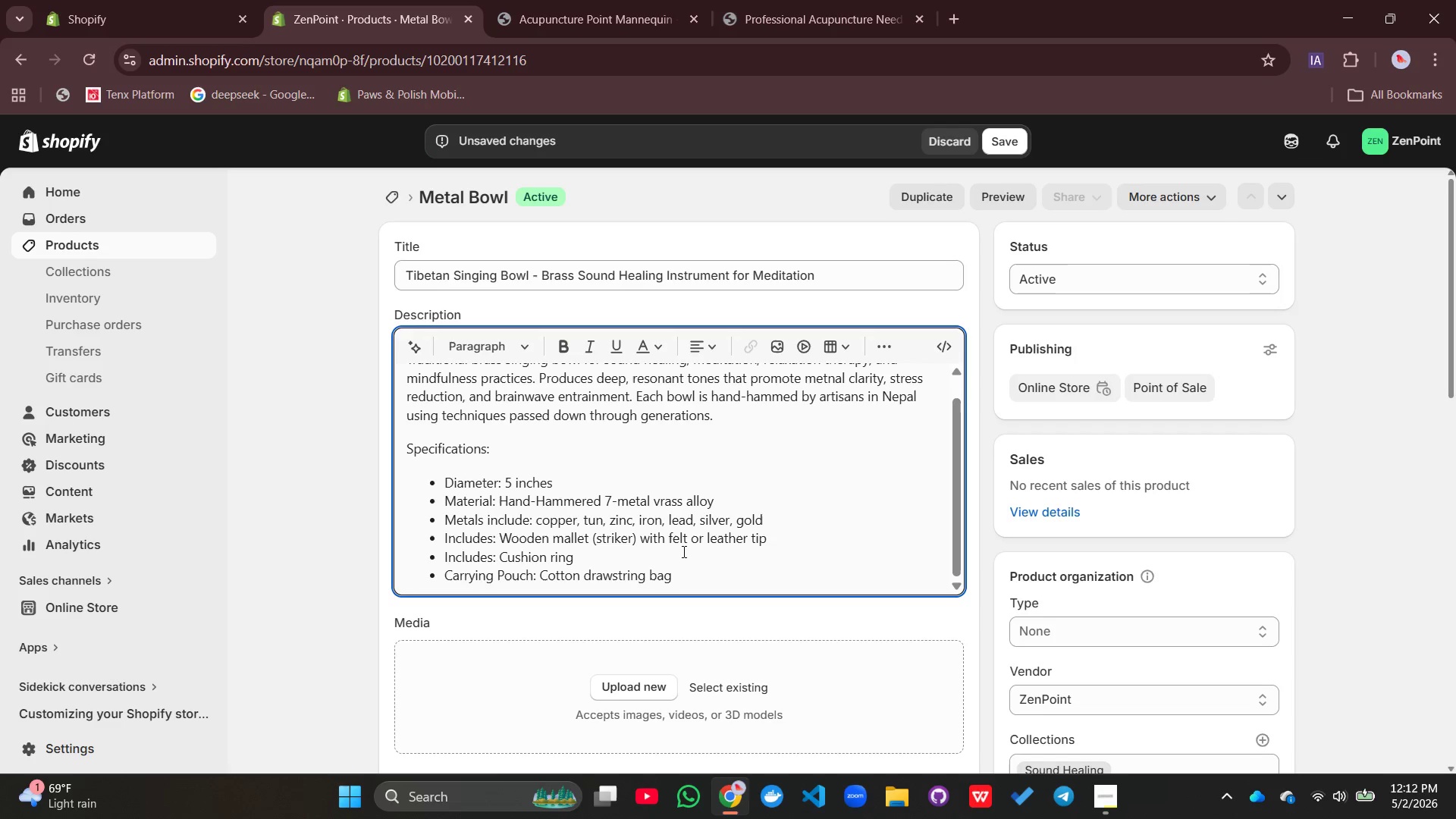 
key(Enter)
 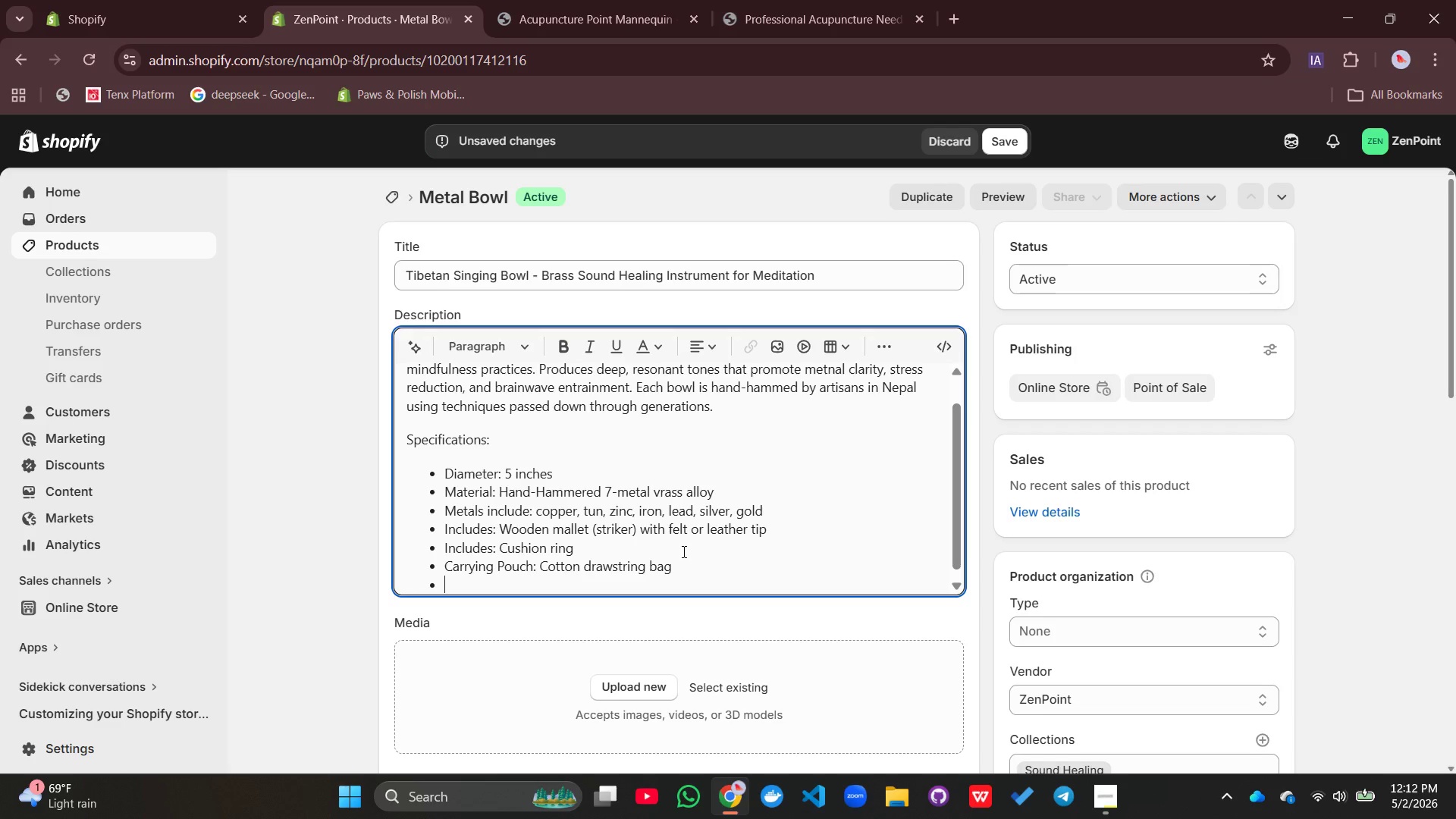 
wait(7.47)
 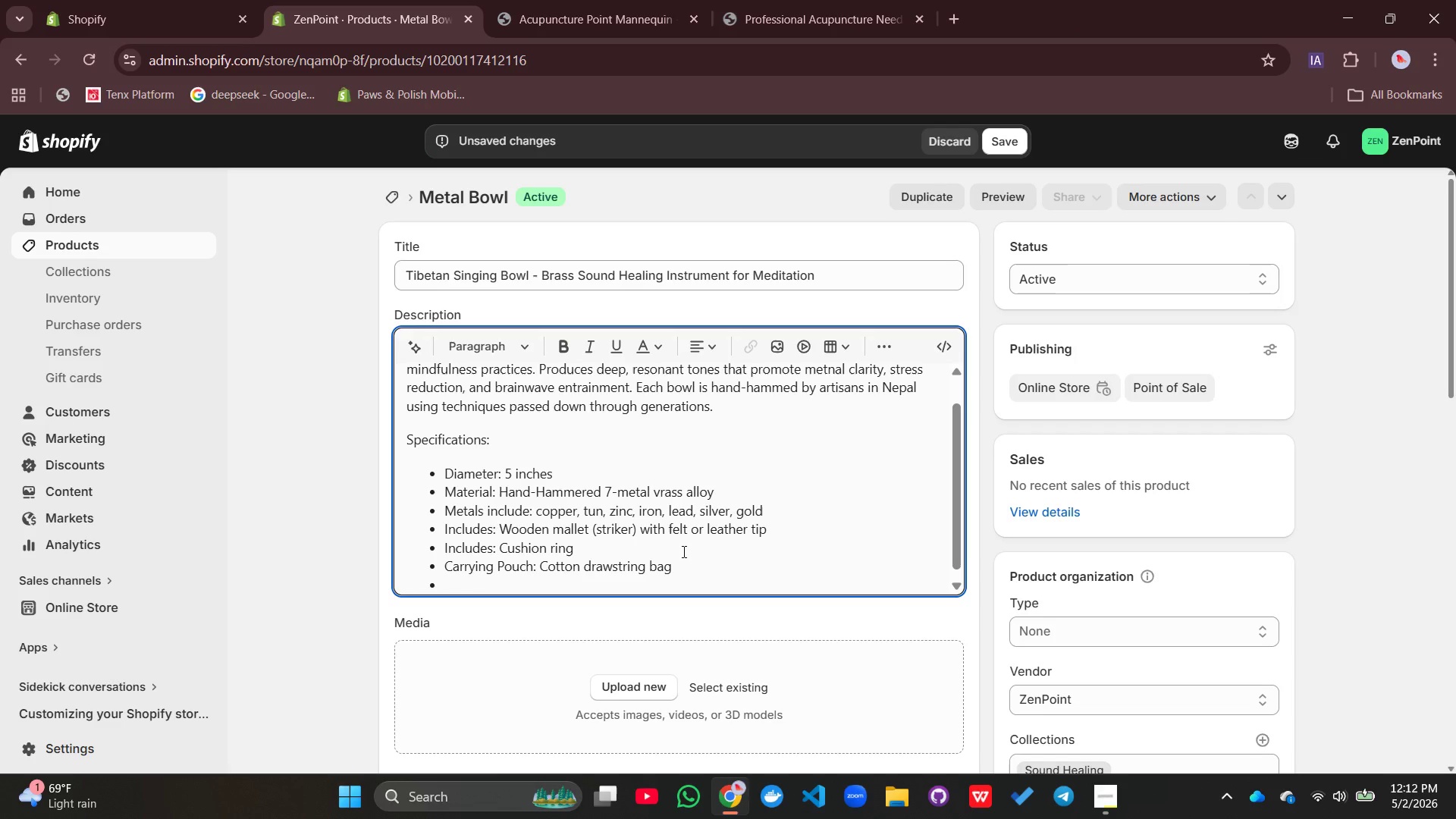 
type(Ckin)
key(Backspace)
key(Backspace)
key(Backspace)
type(k)
key(Backspace)
type(liniv)
key(Backspace)
type(cal applications)
 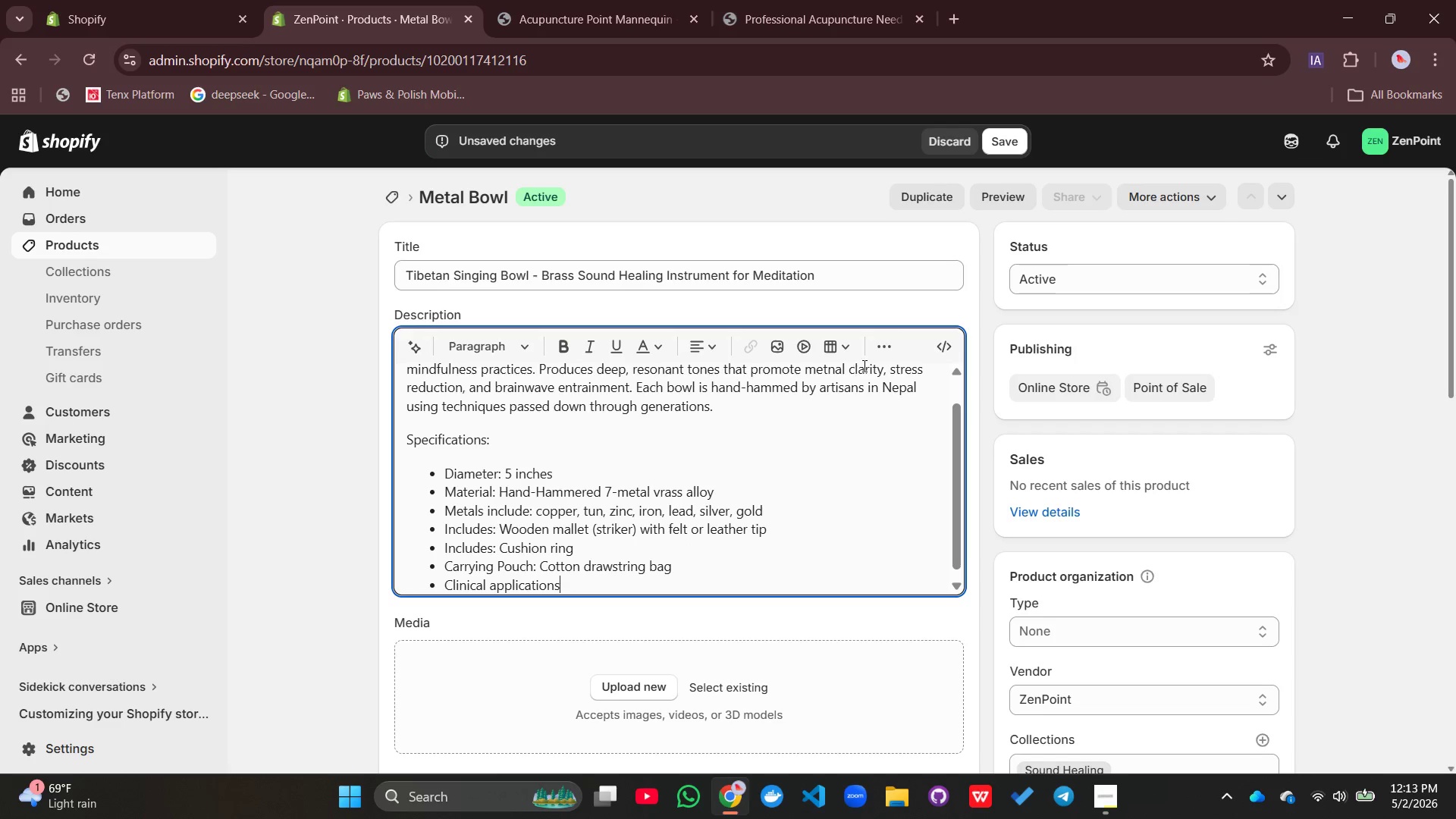 
left_click([881, 350])
 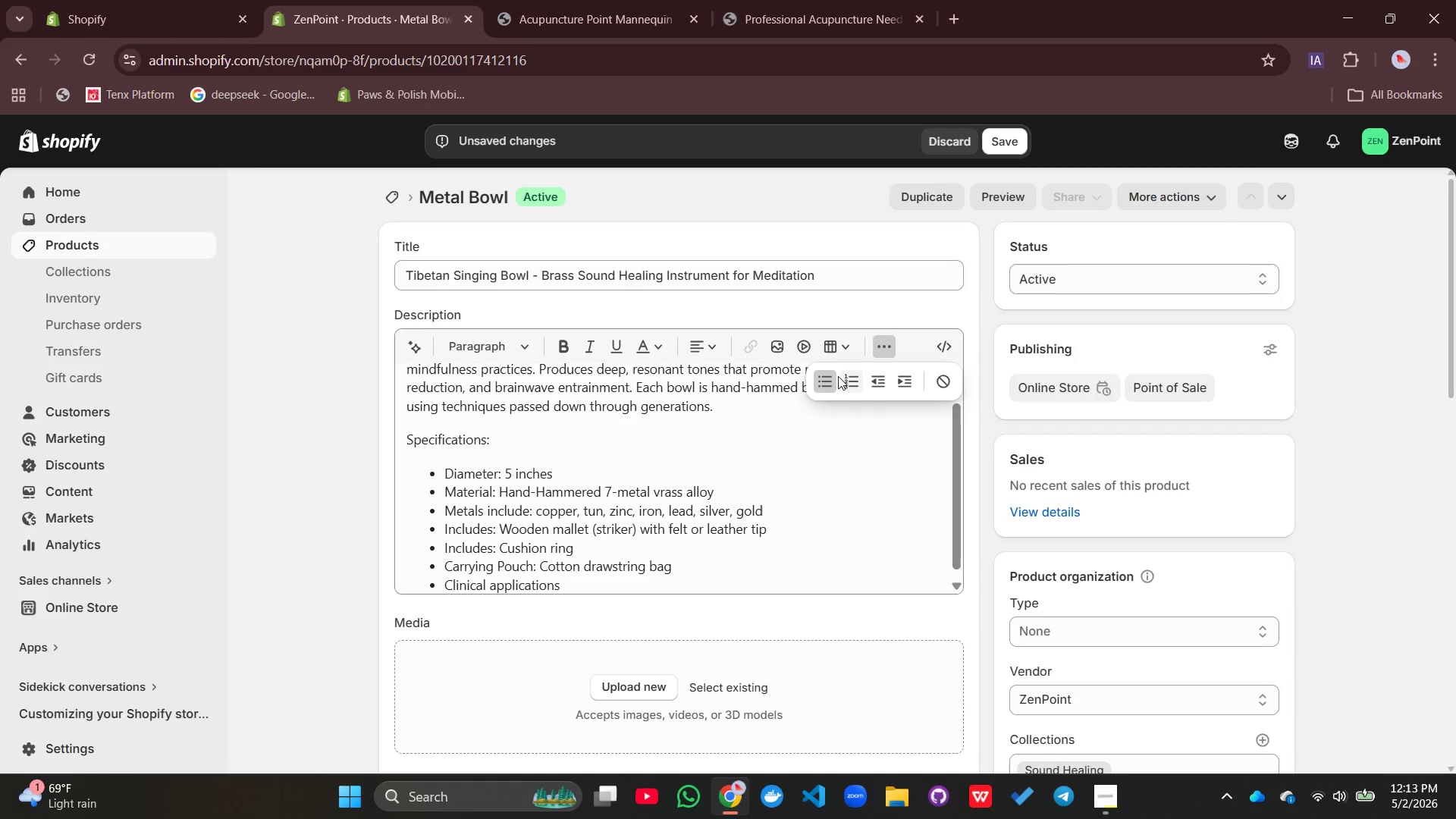 
left_click([836, 378])
 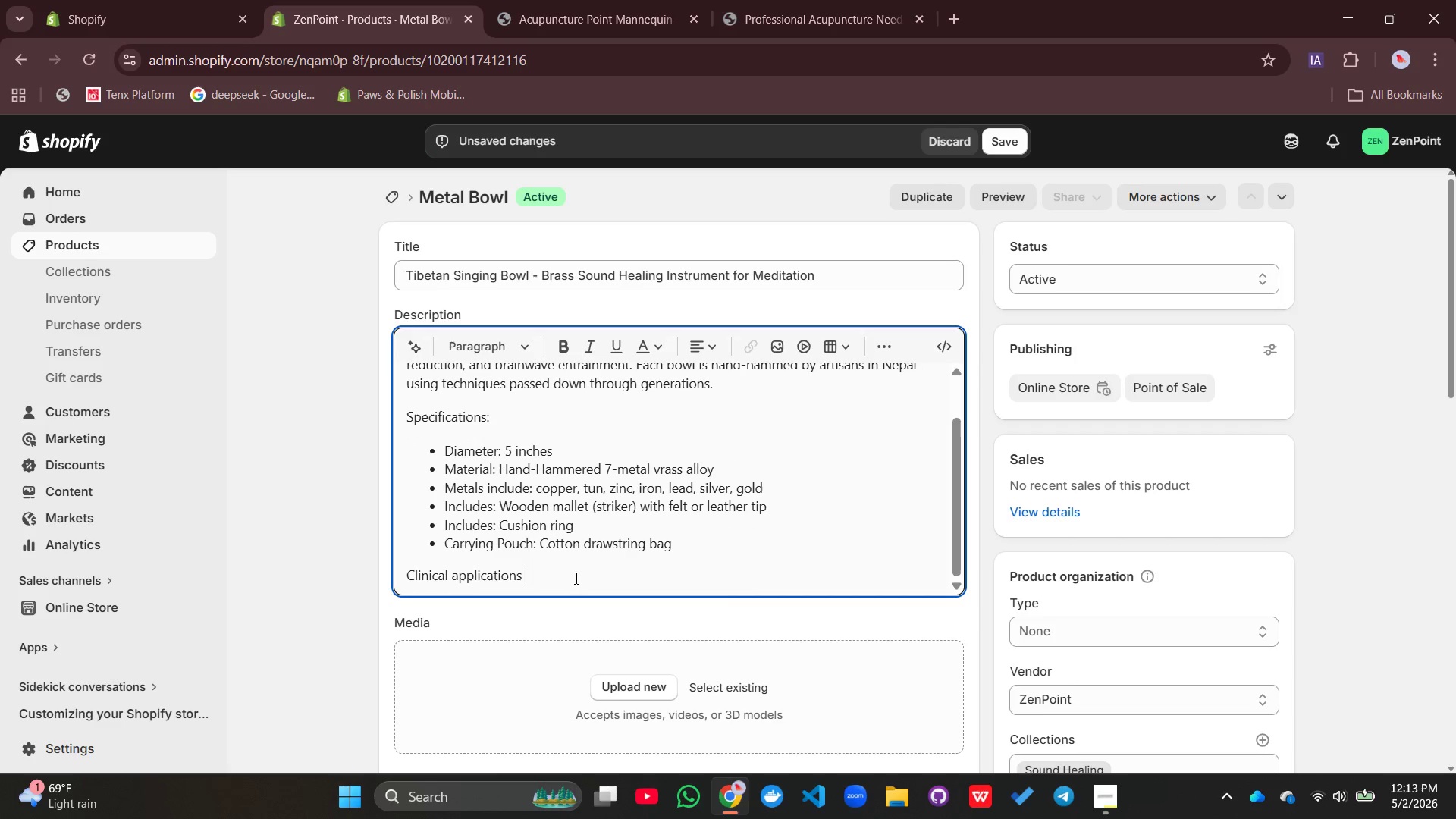 
key(Shift+Semicolon)
 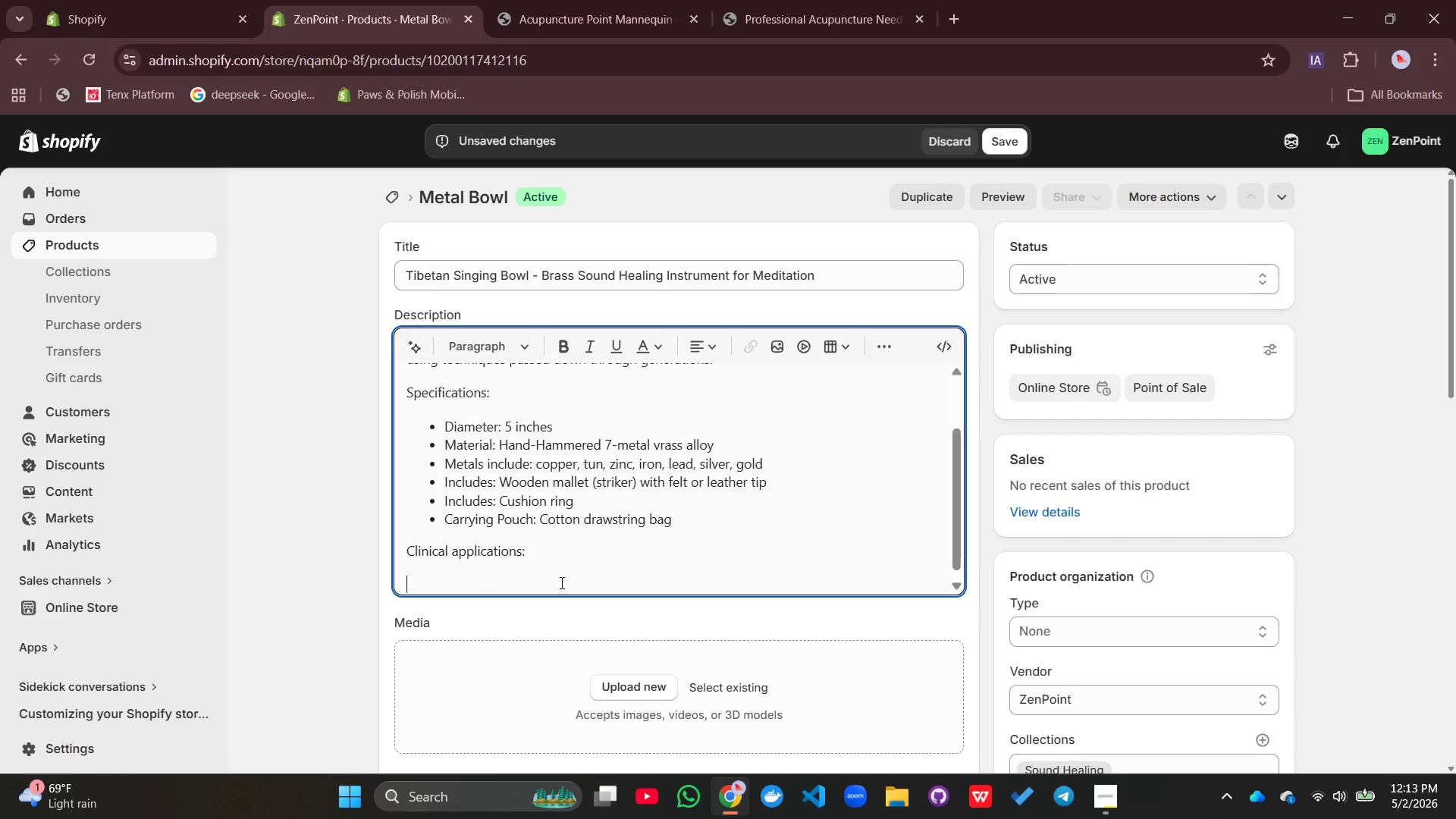 
key(Enter)
 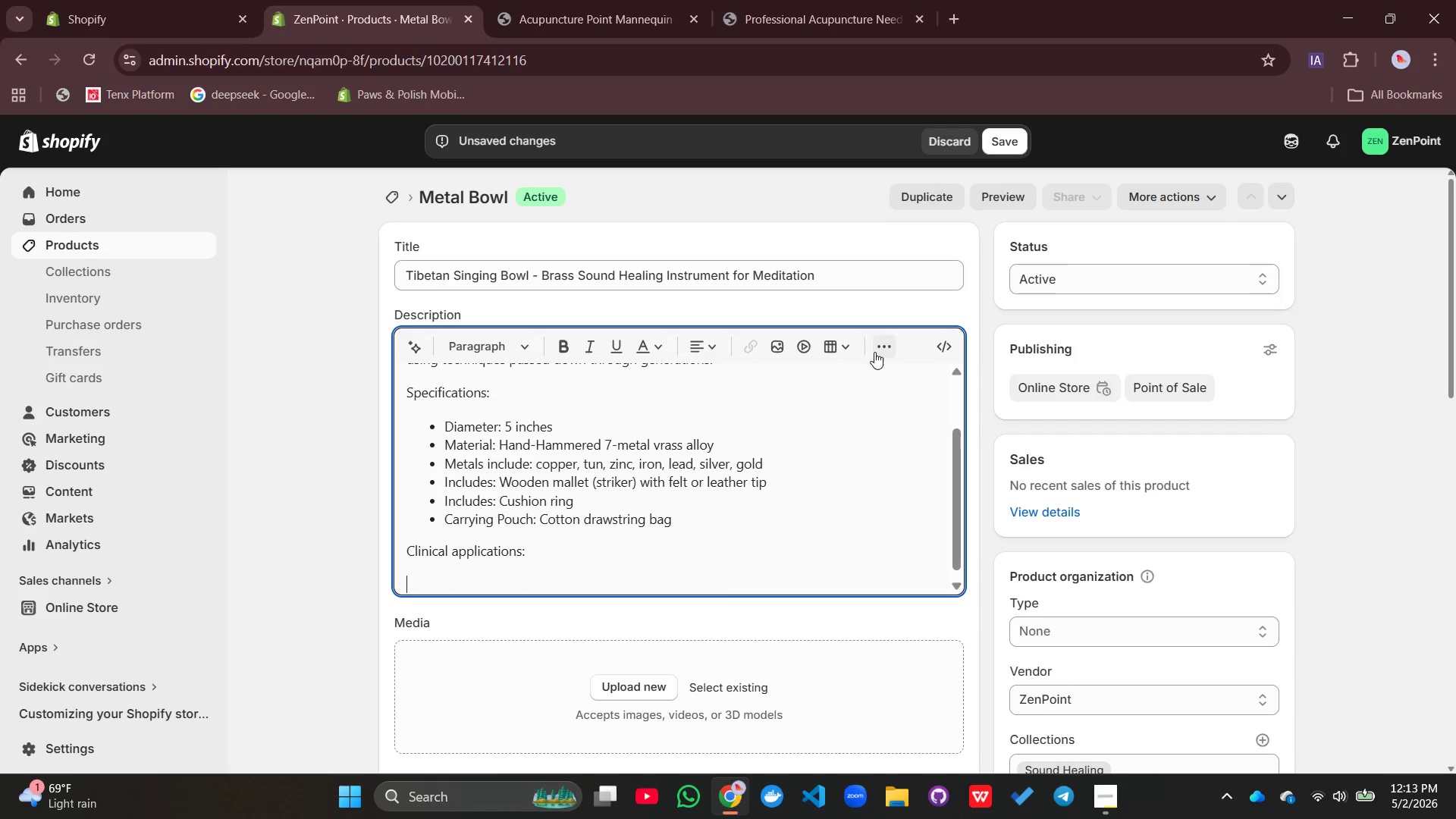 
left_click_drag(start_coordinate=[876, 334], to_coordinate=[890, 347])
 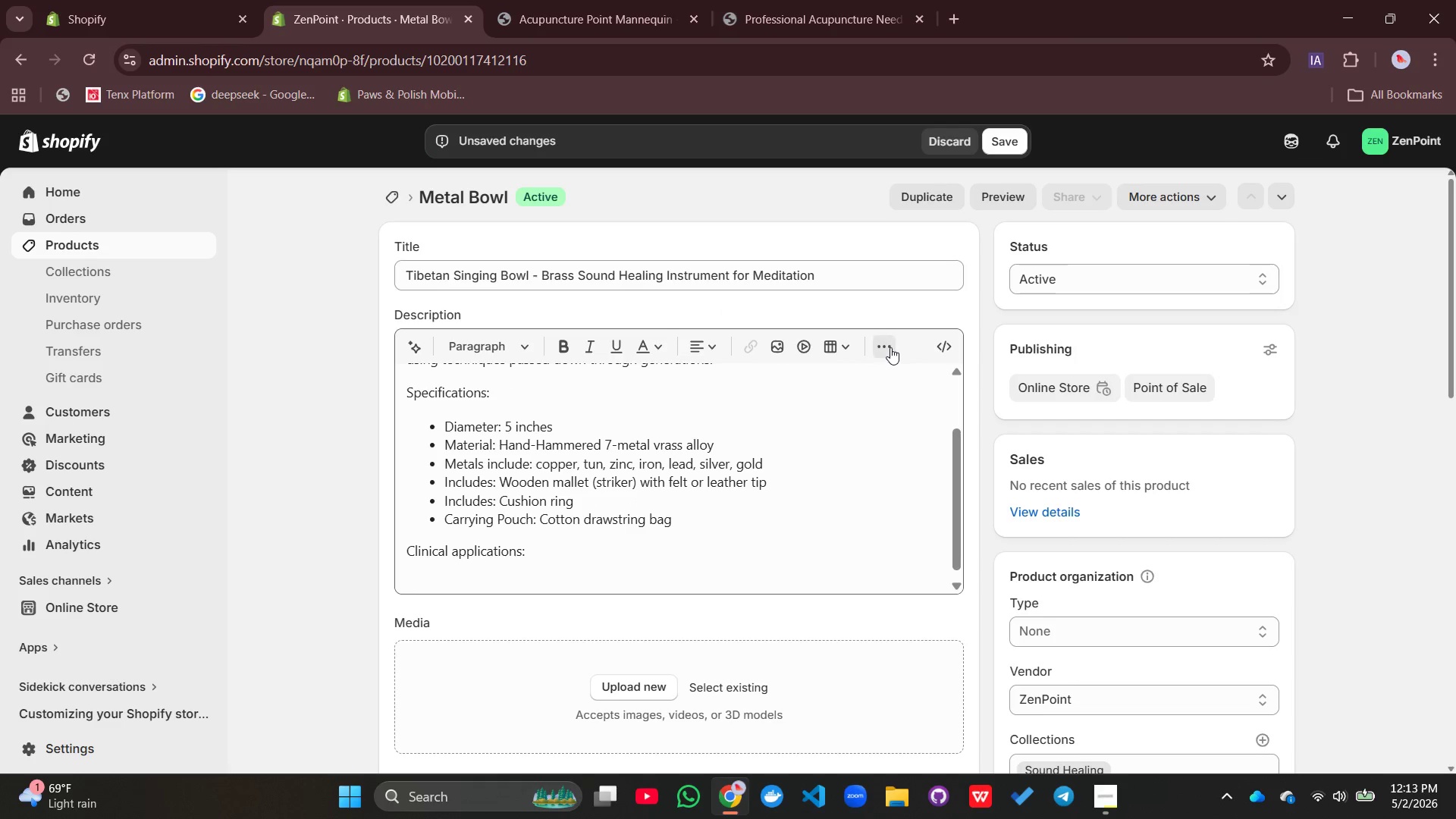 
left_click([890, 347])
 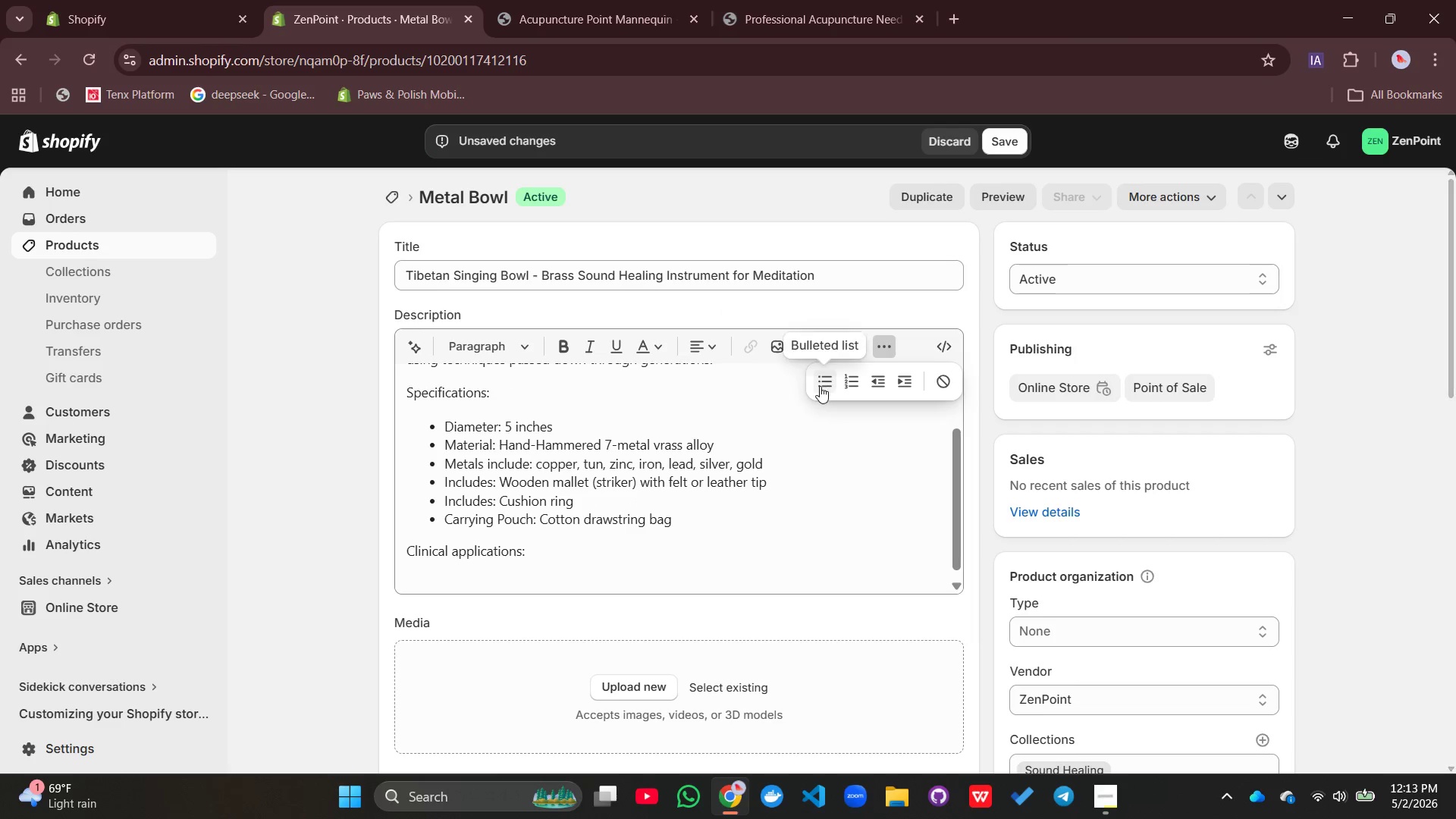 
left_click([820, 386])
 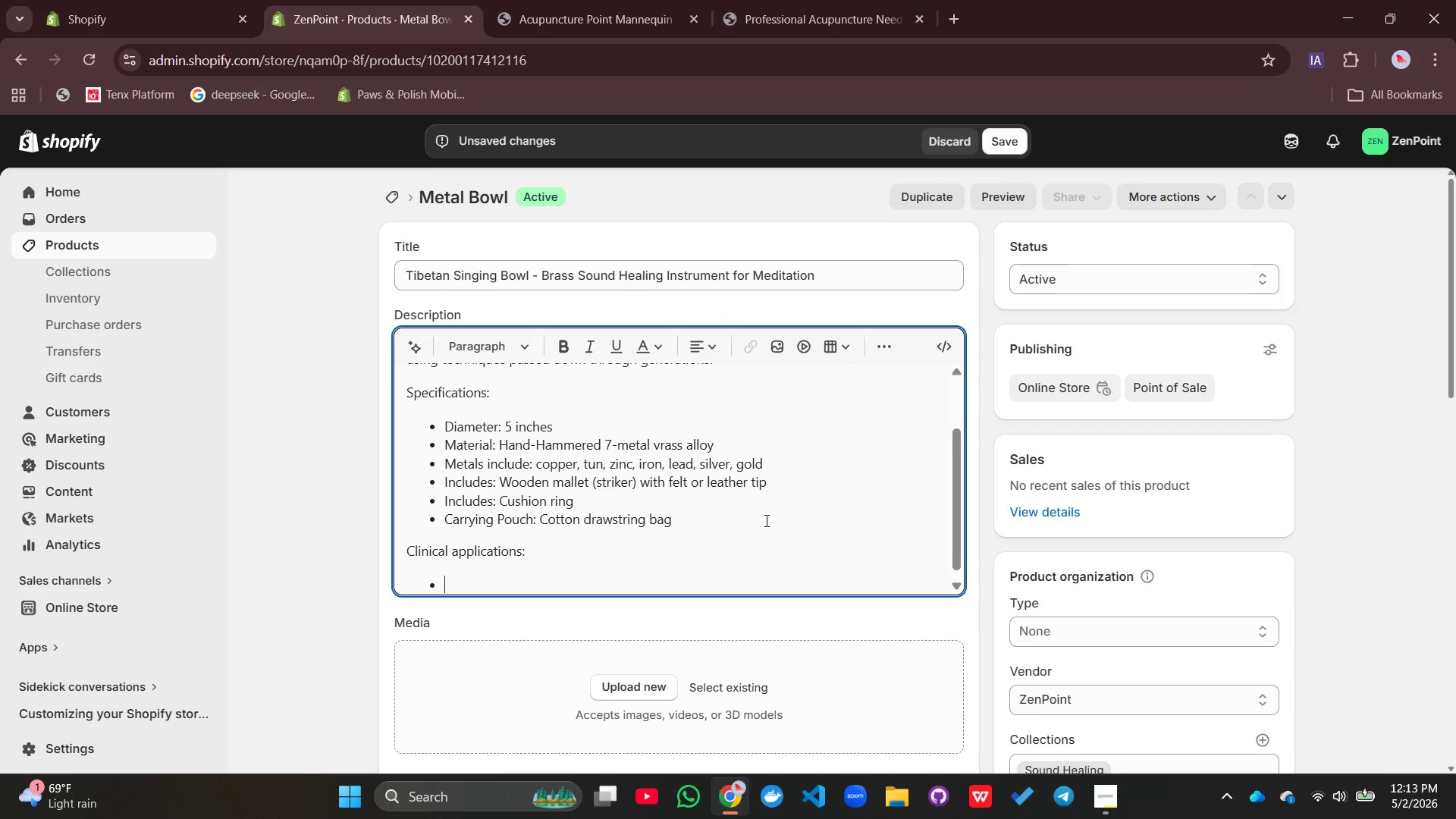 
type(Sound healing sessions')
key(Backspace)
 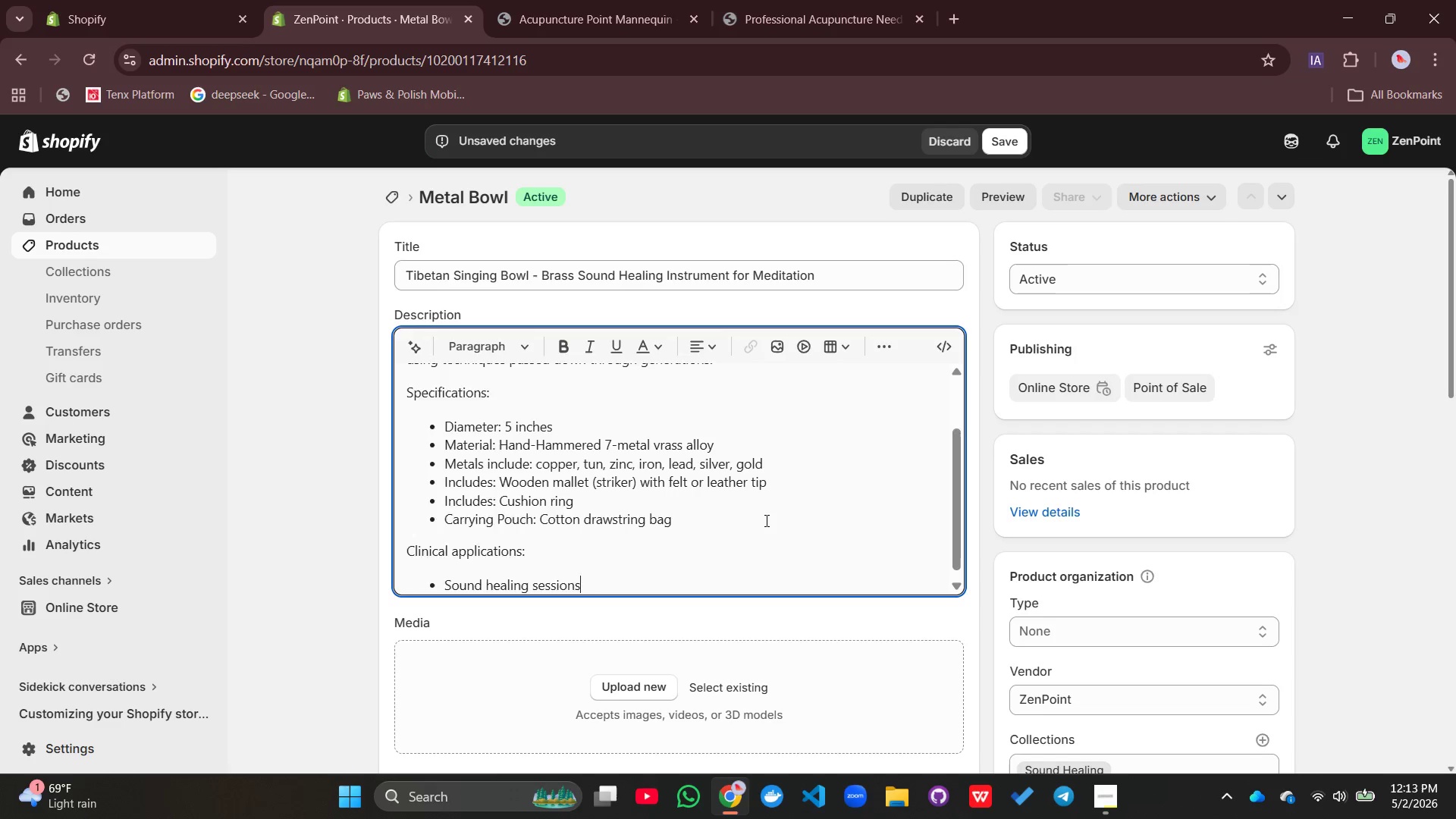 
key(Enter)
 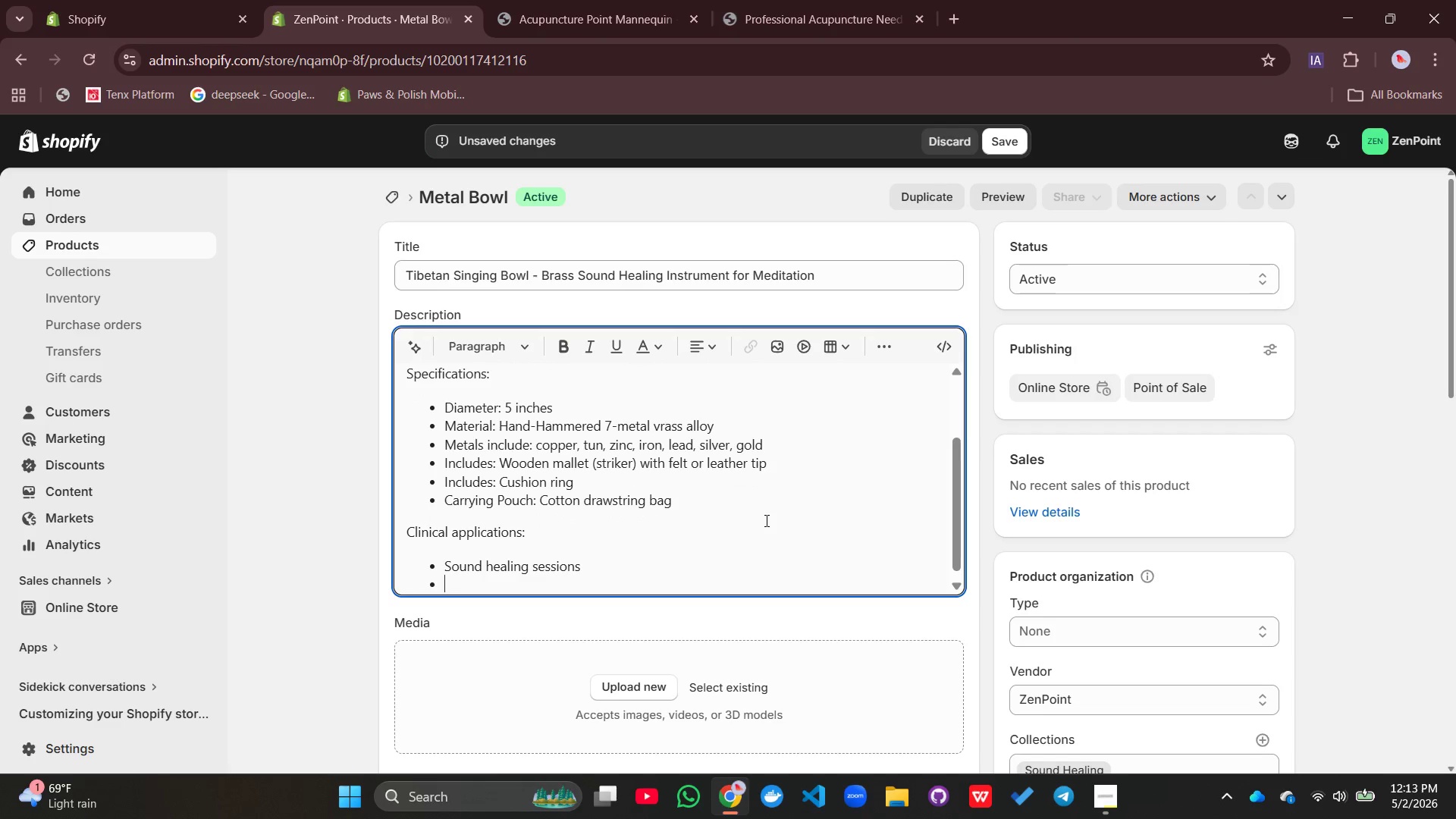 
type(Meditation facilitation)
 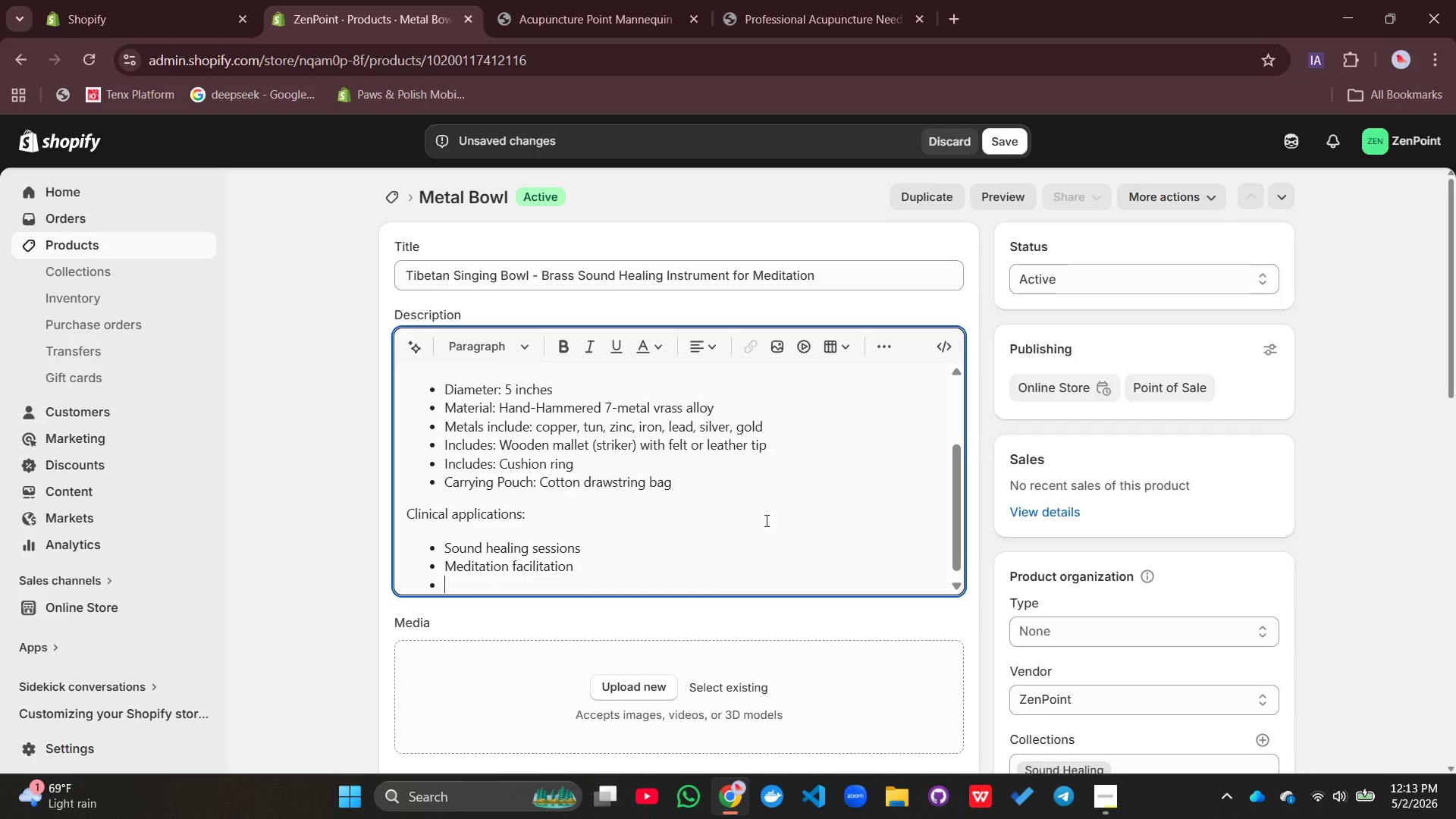 
key(Enter)
 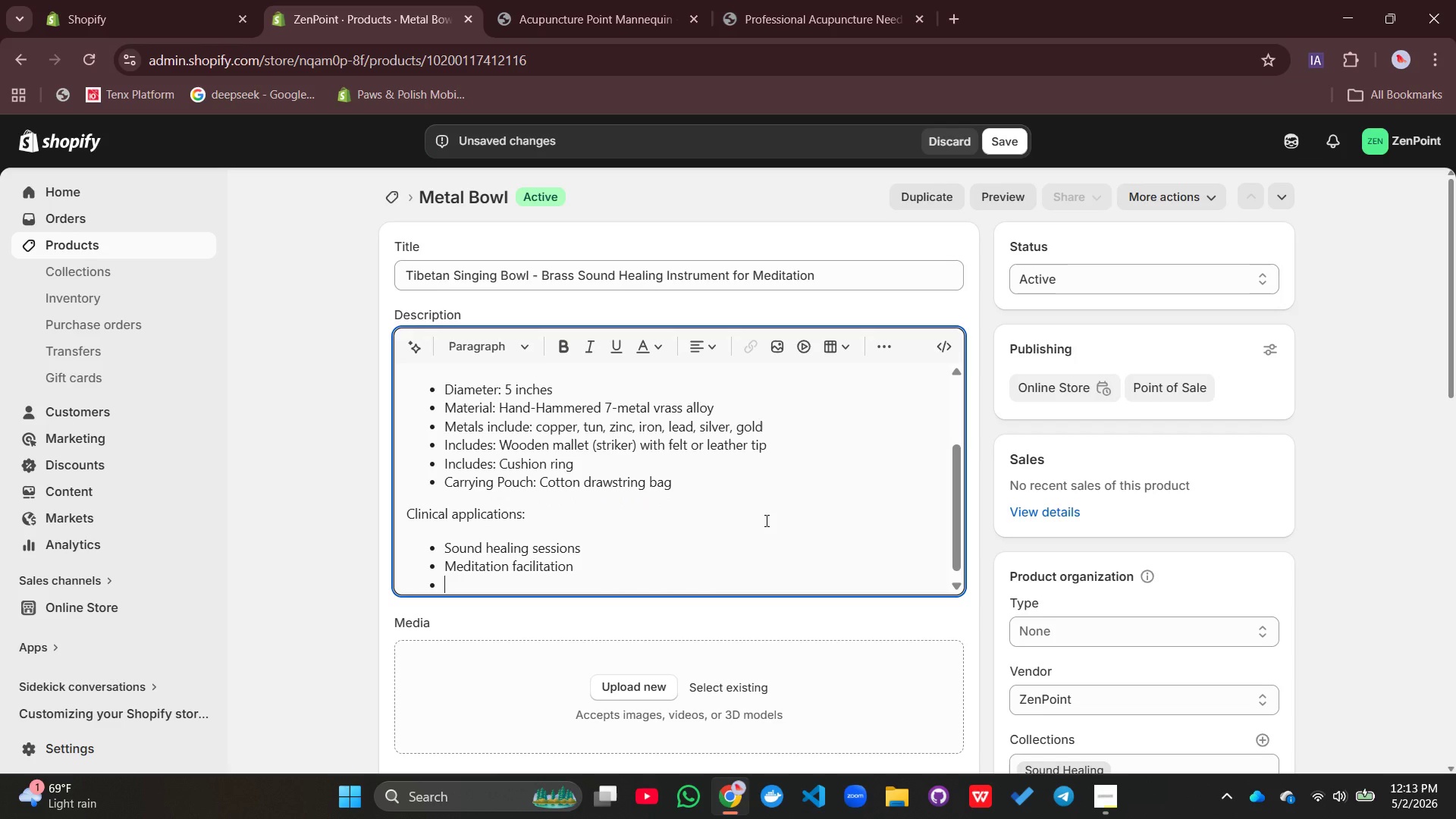 
hold_key(key=ShiftLeft, duration=0.45)
 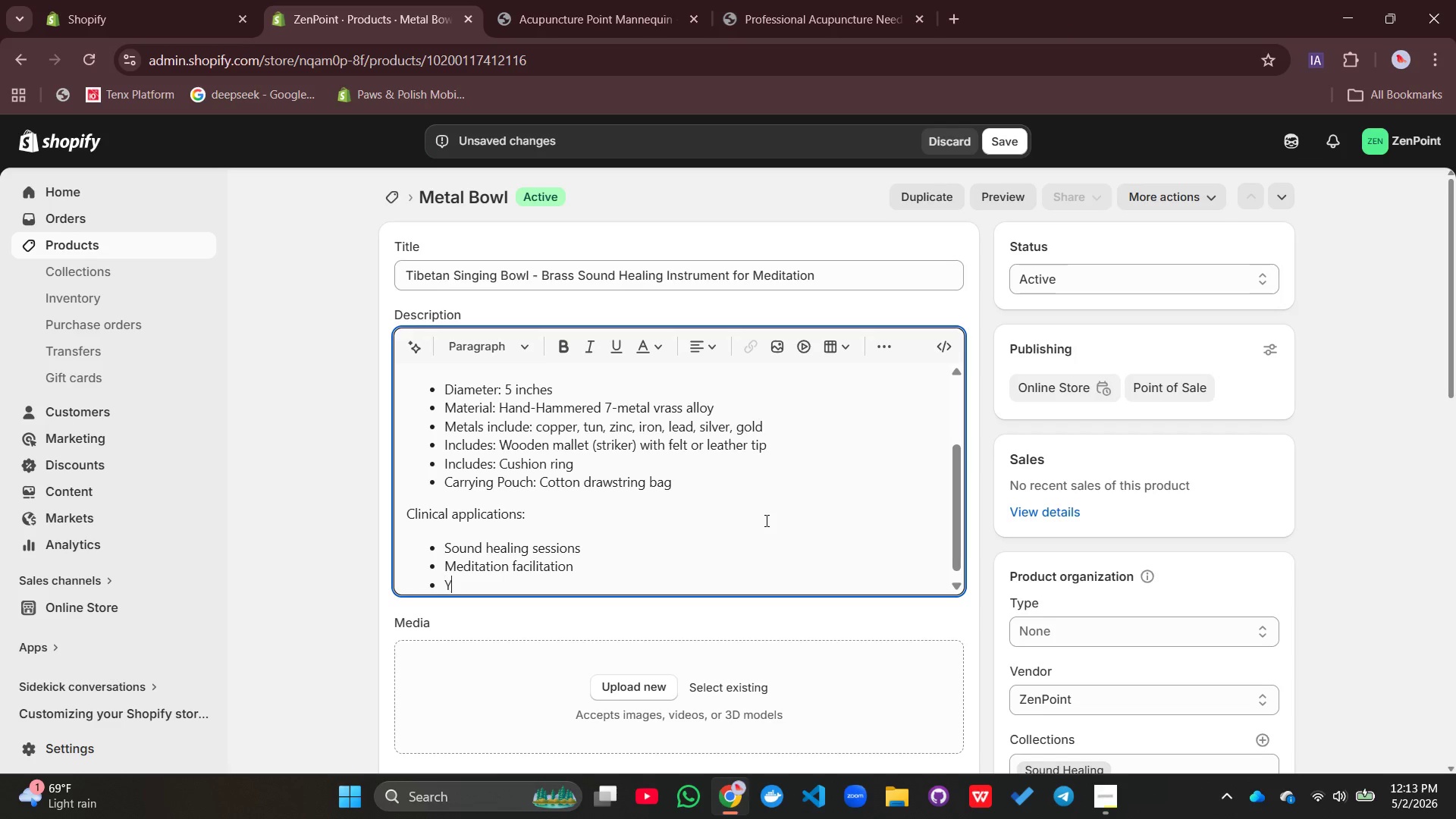 
type(Yoga l=c)
key(Backspace)
key(Backspace)
key(Backspace)
type(classes)
 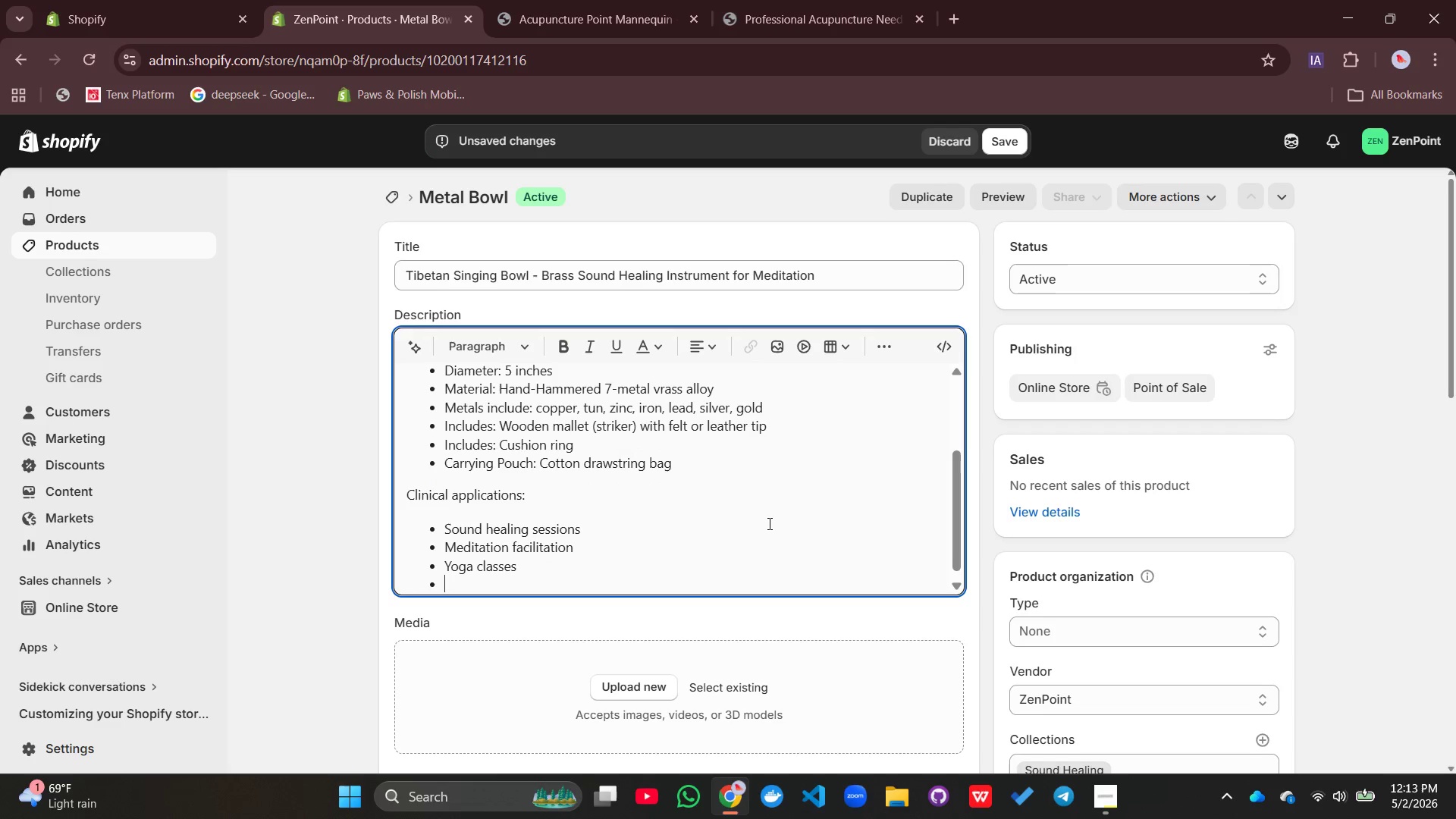 
key(Enter)
 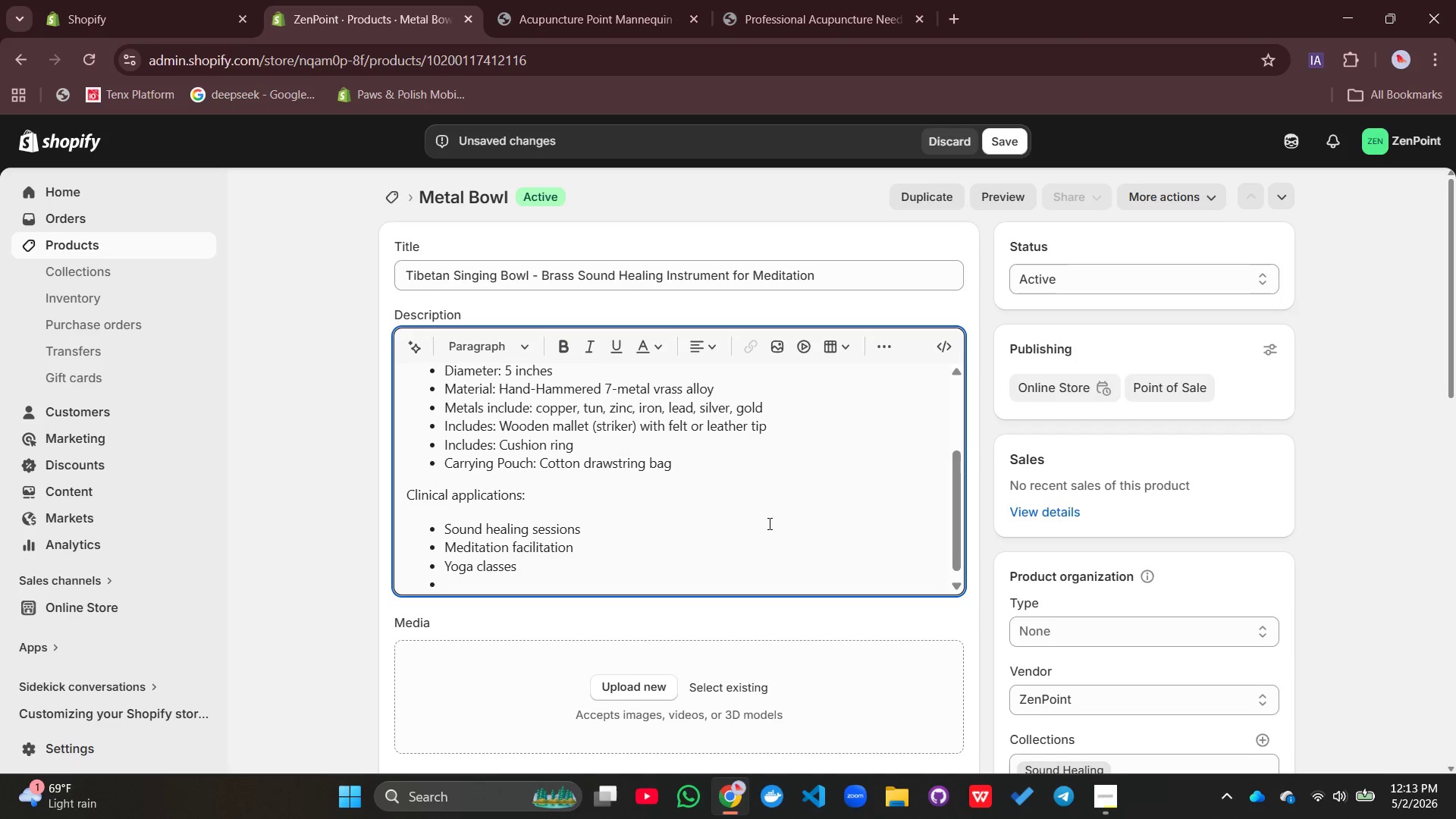 
type(Clinic waiting areas)
 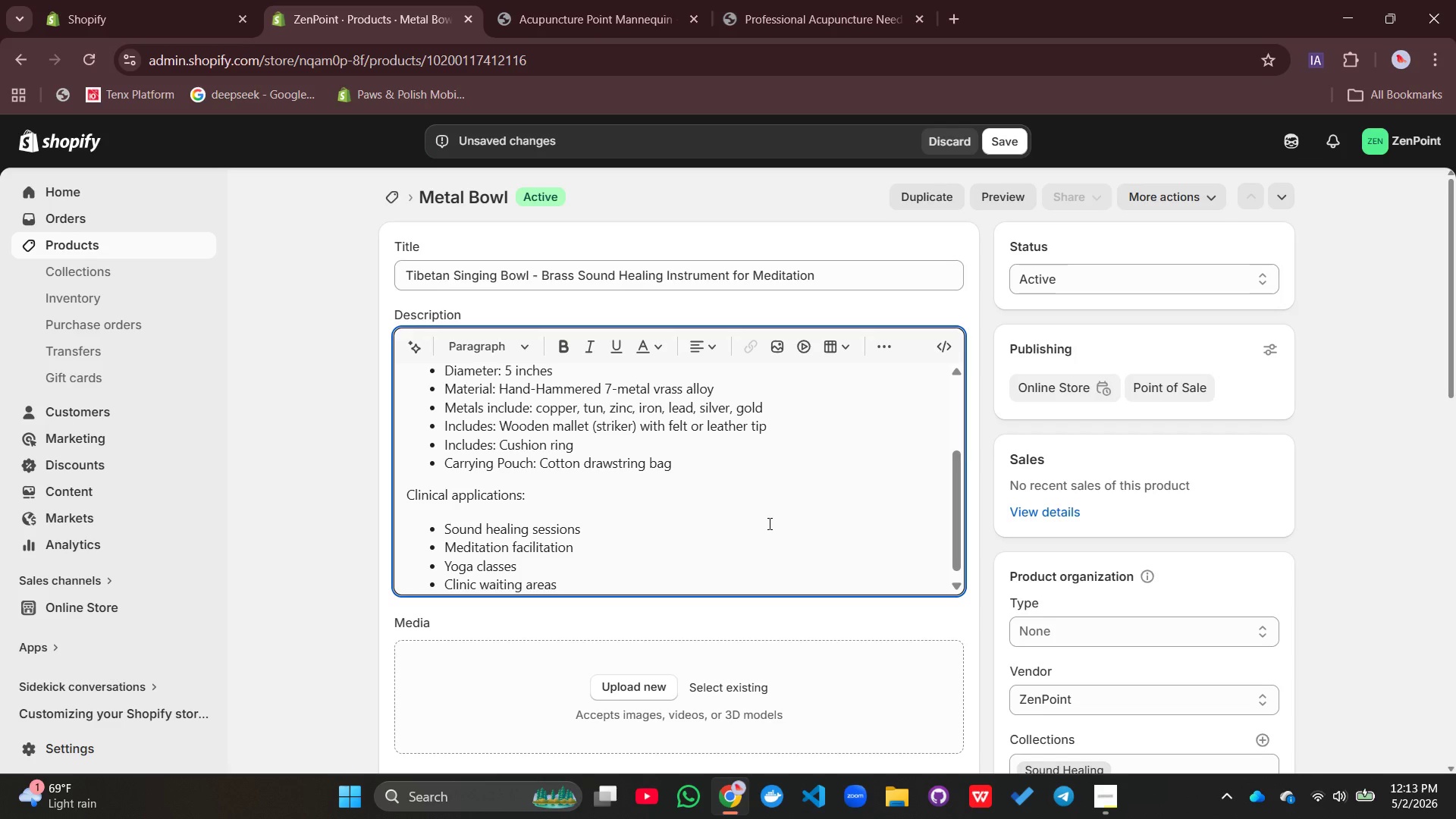 
key(Enter)
 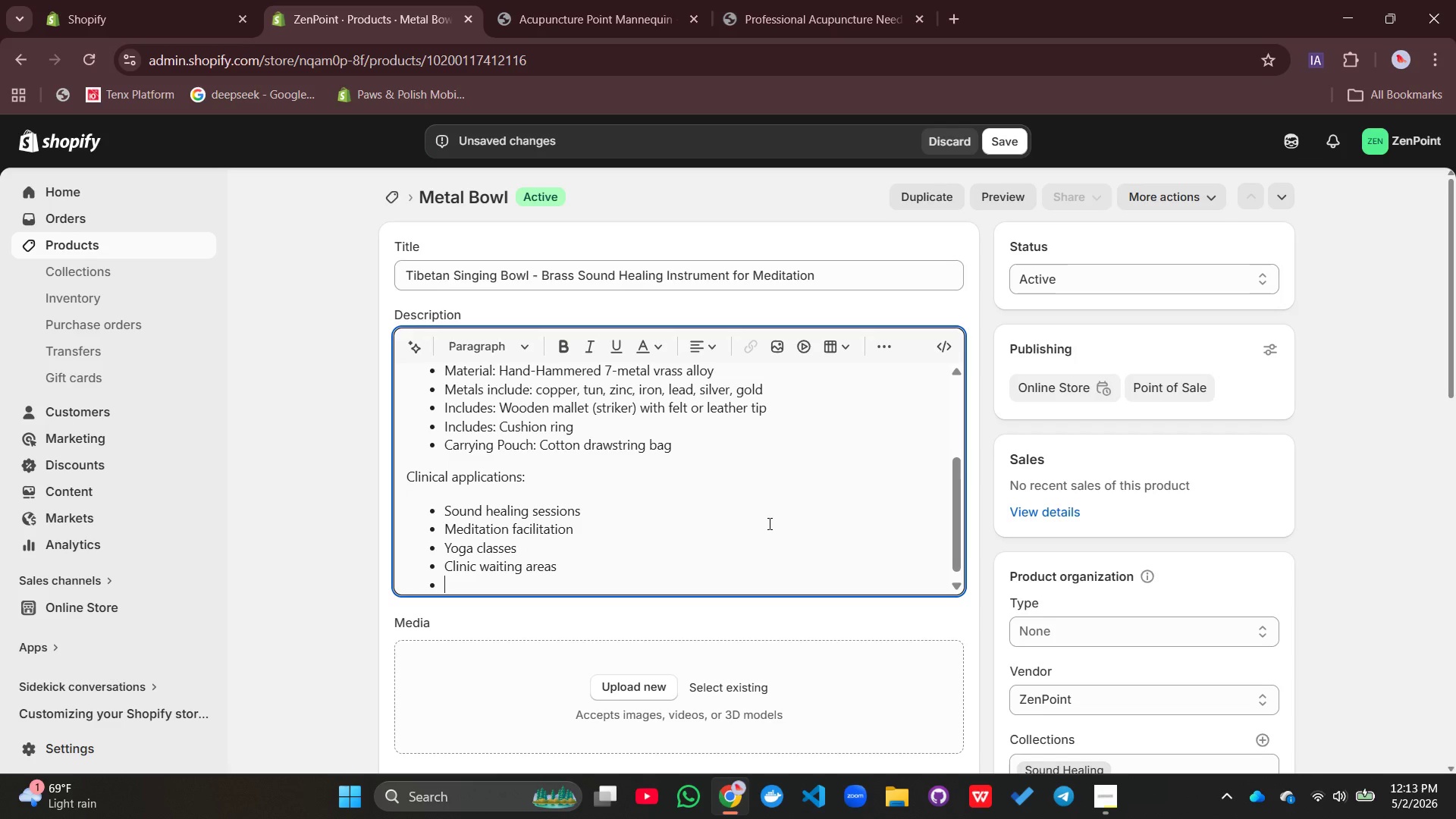 
type(Stress and Anxiety)
 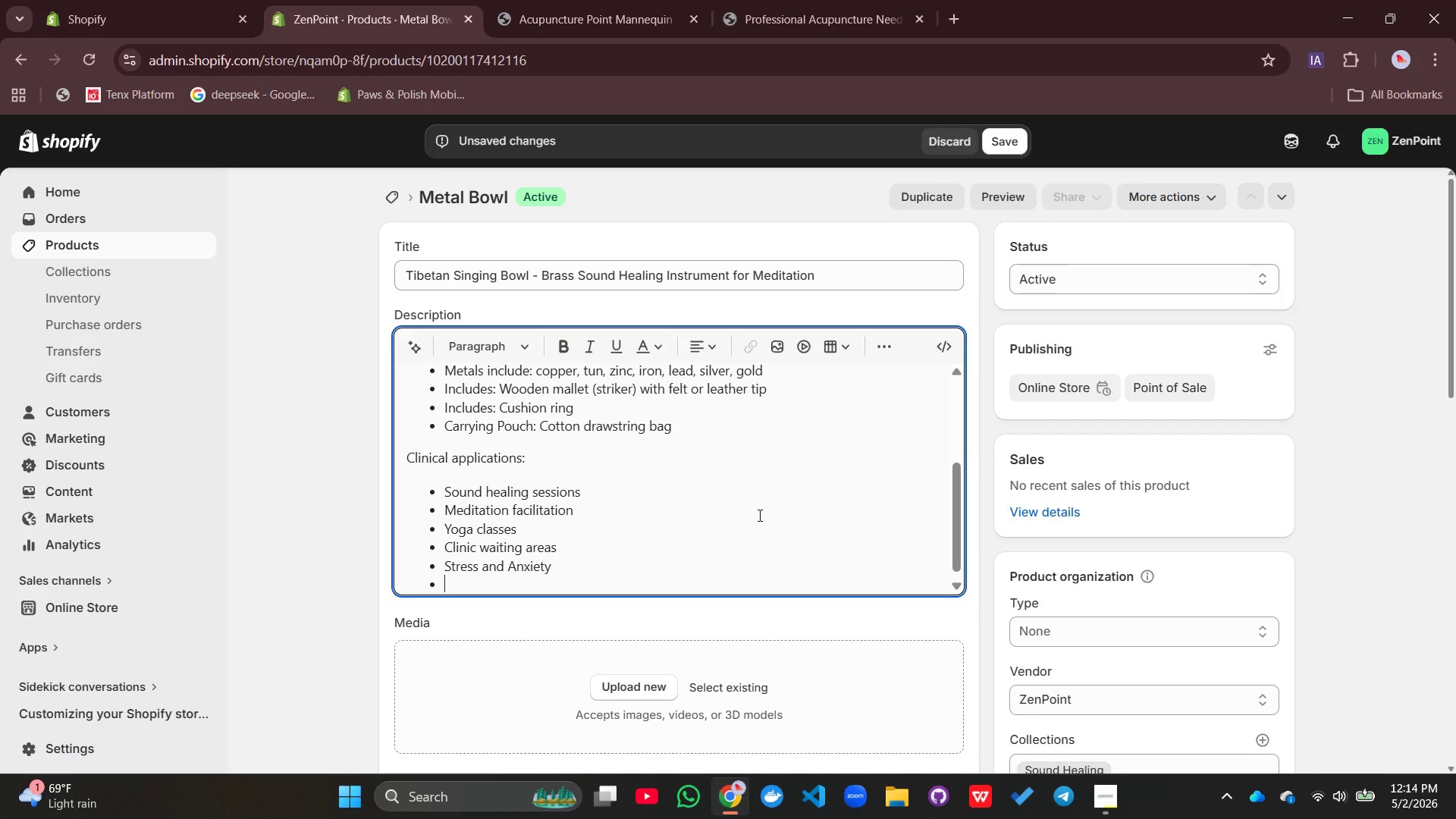 
 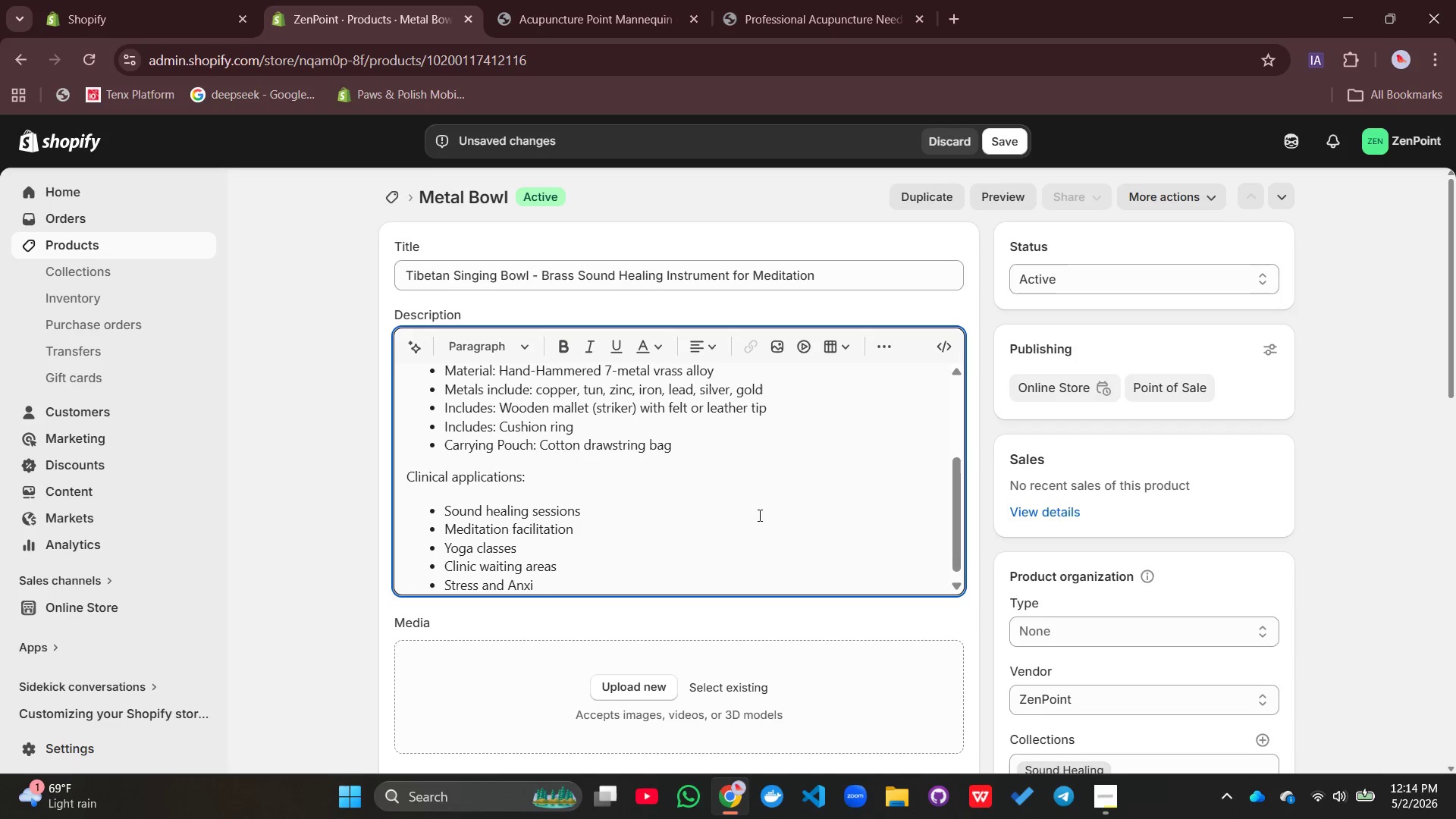 
key(Enter)
 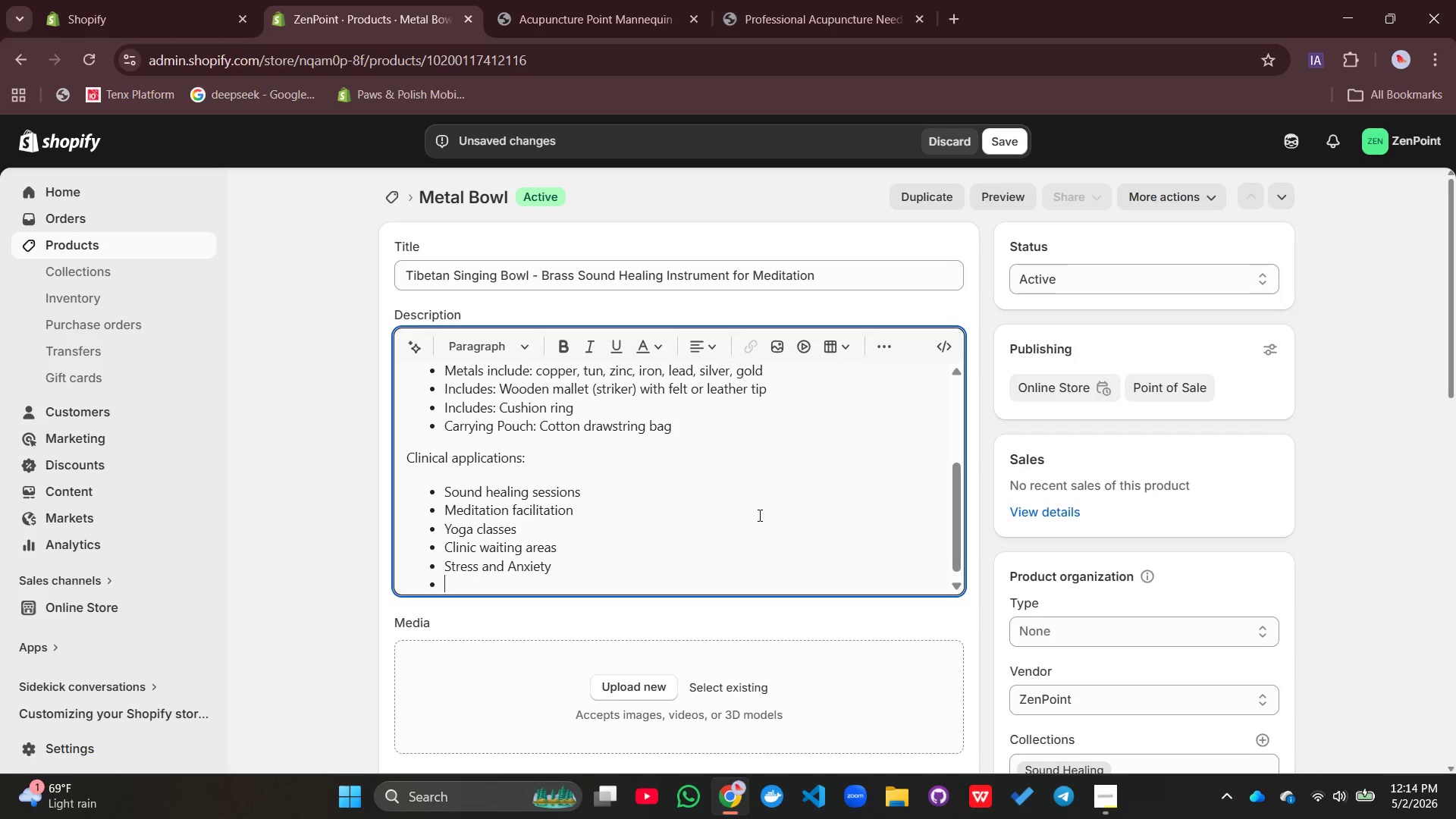 
type(Chakra balancing)
 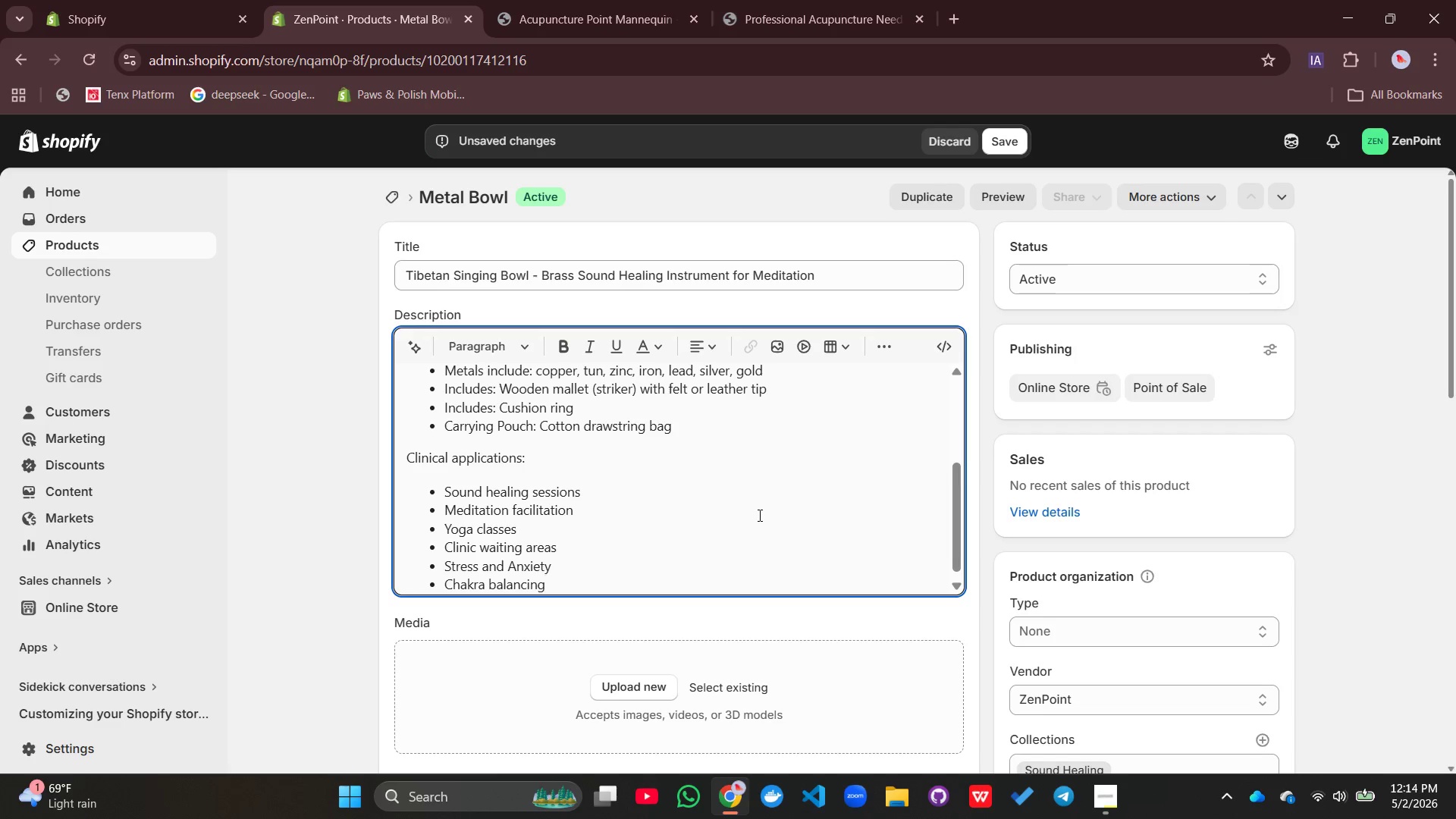 
key(Enter)
 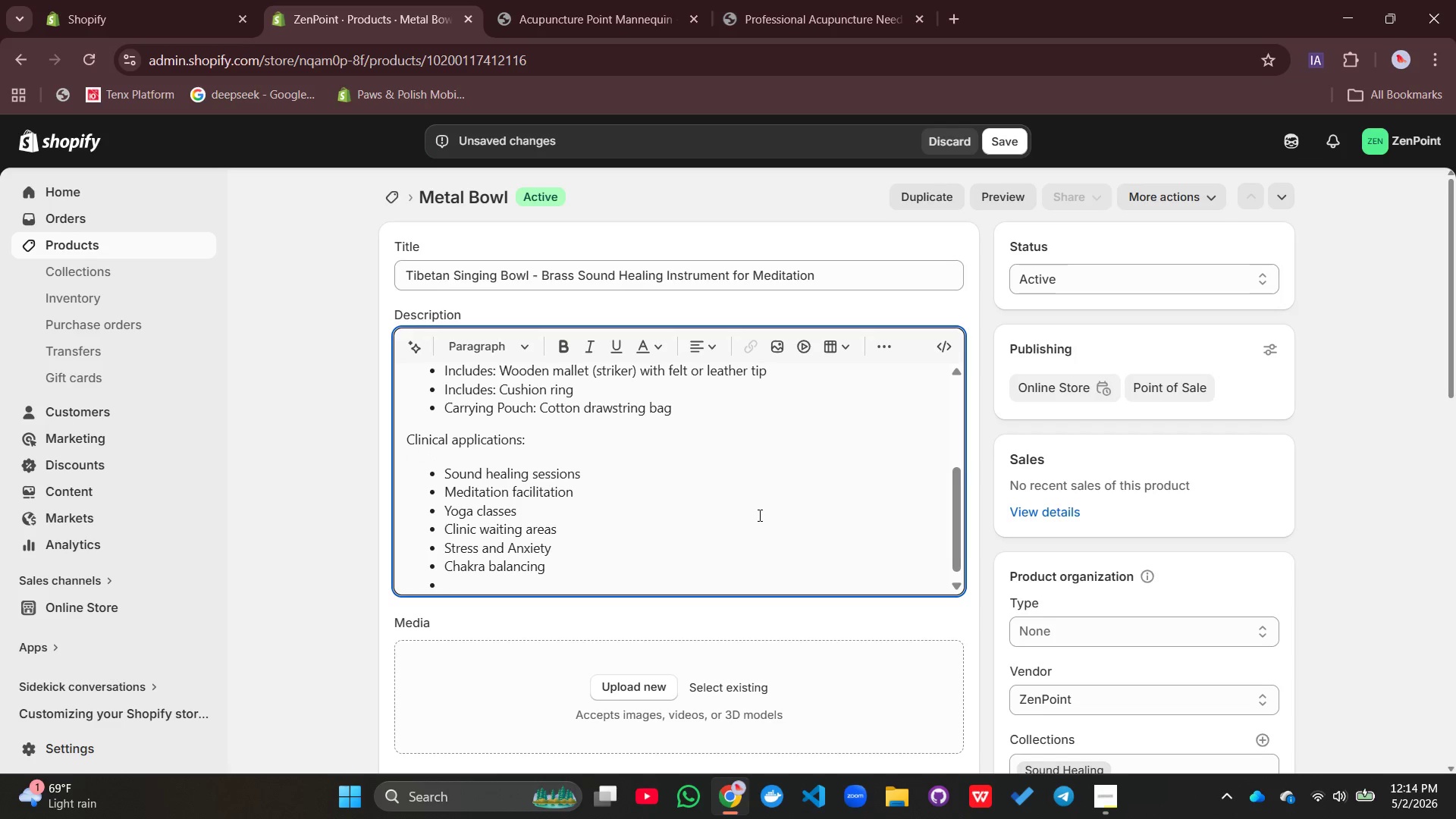 
type(Pre-treatment relaxation)
 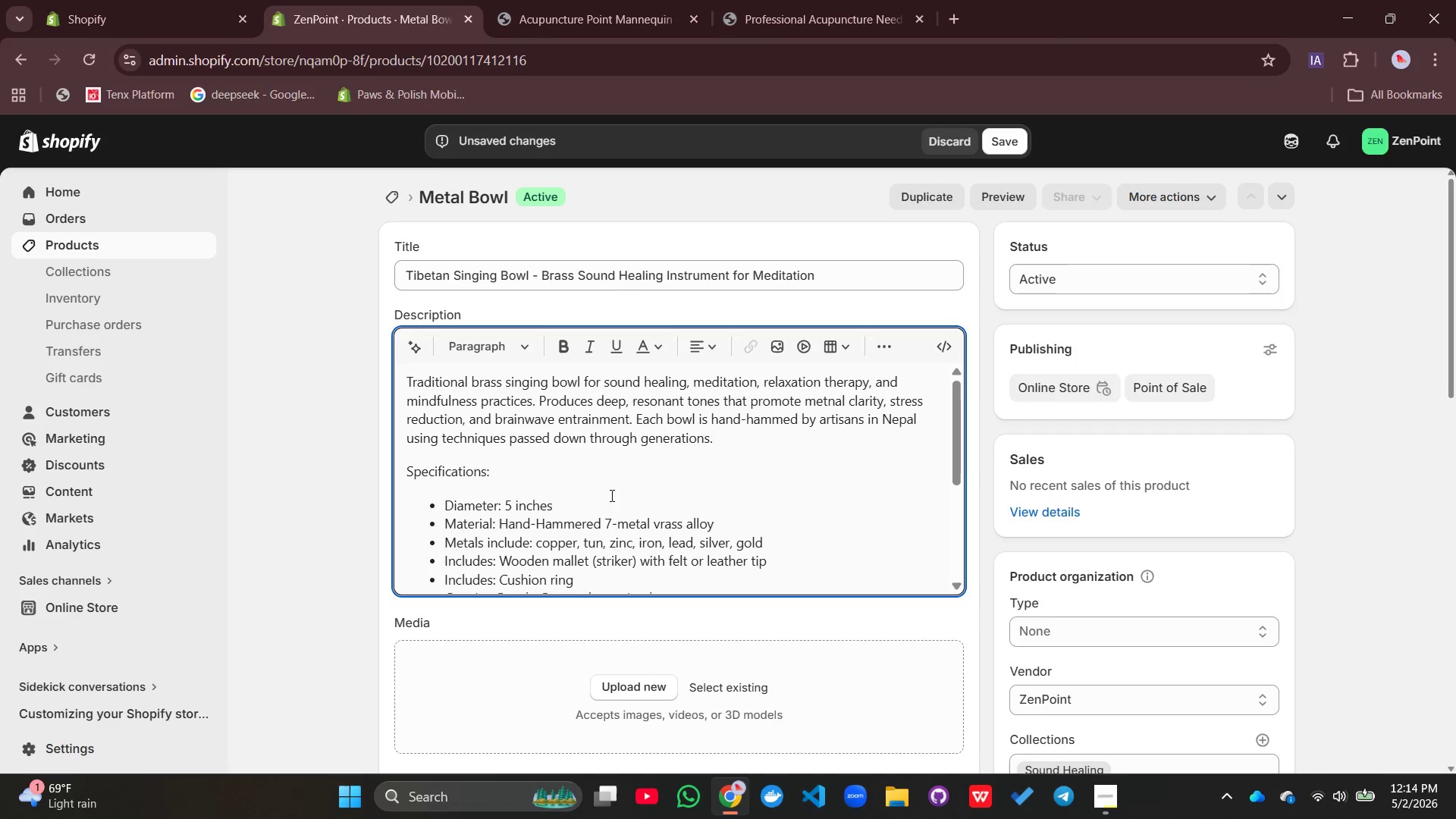 
double_click([457, 470])
 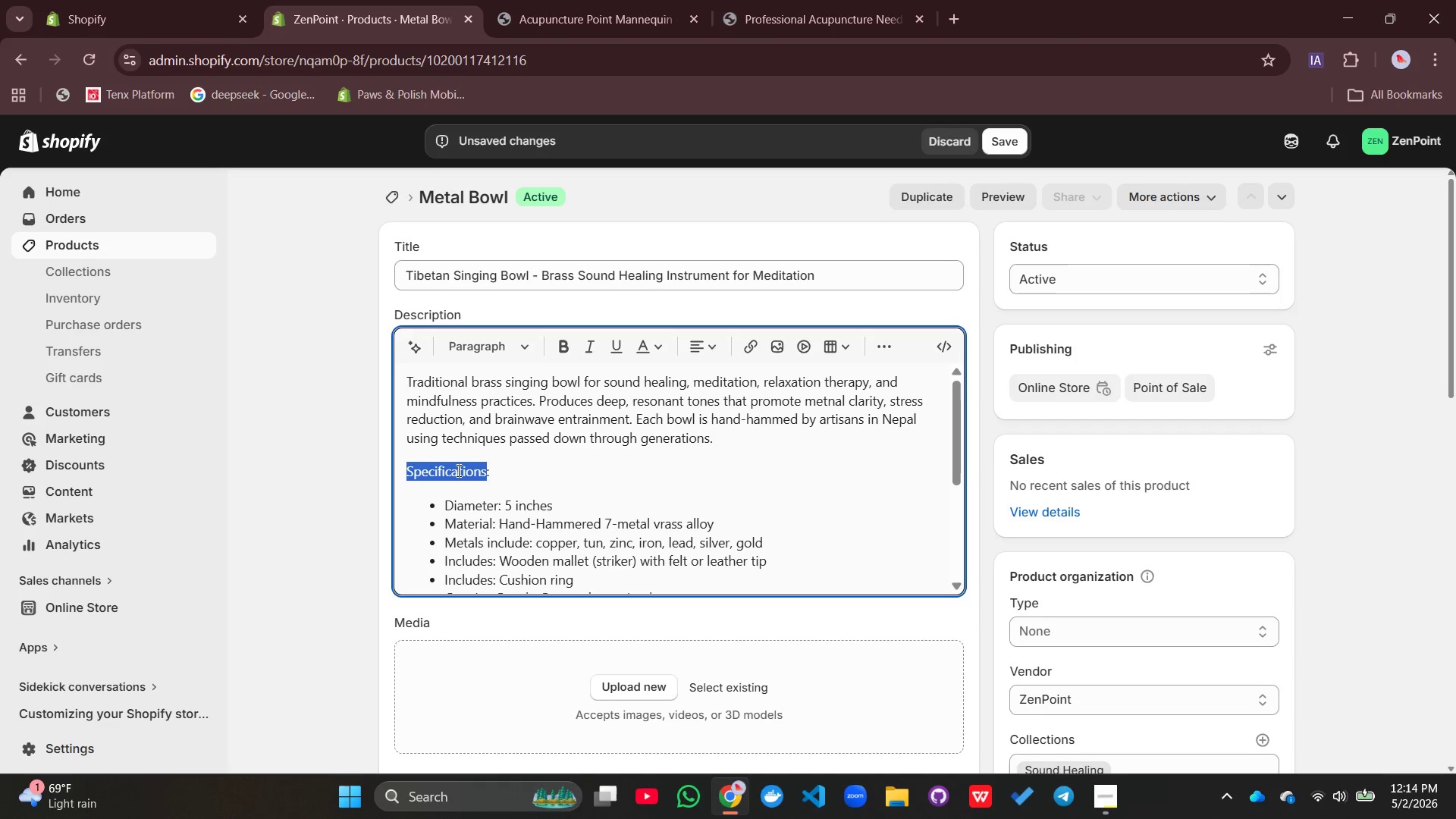 
triple_click([457, 470])
 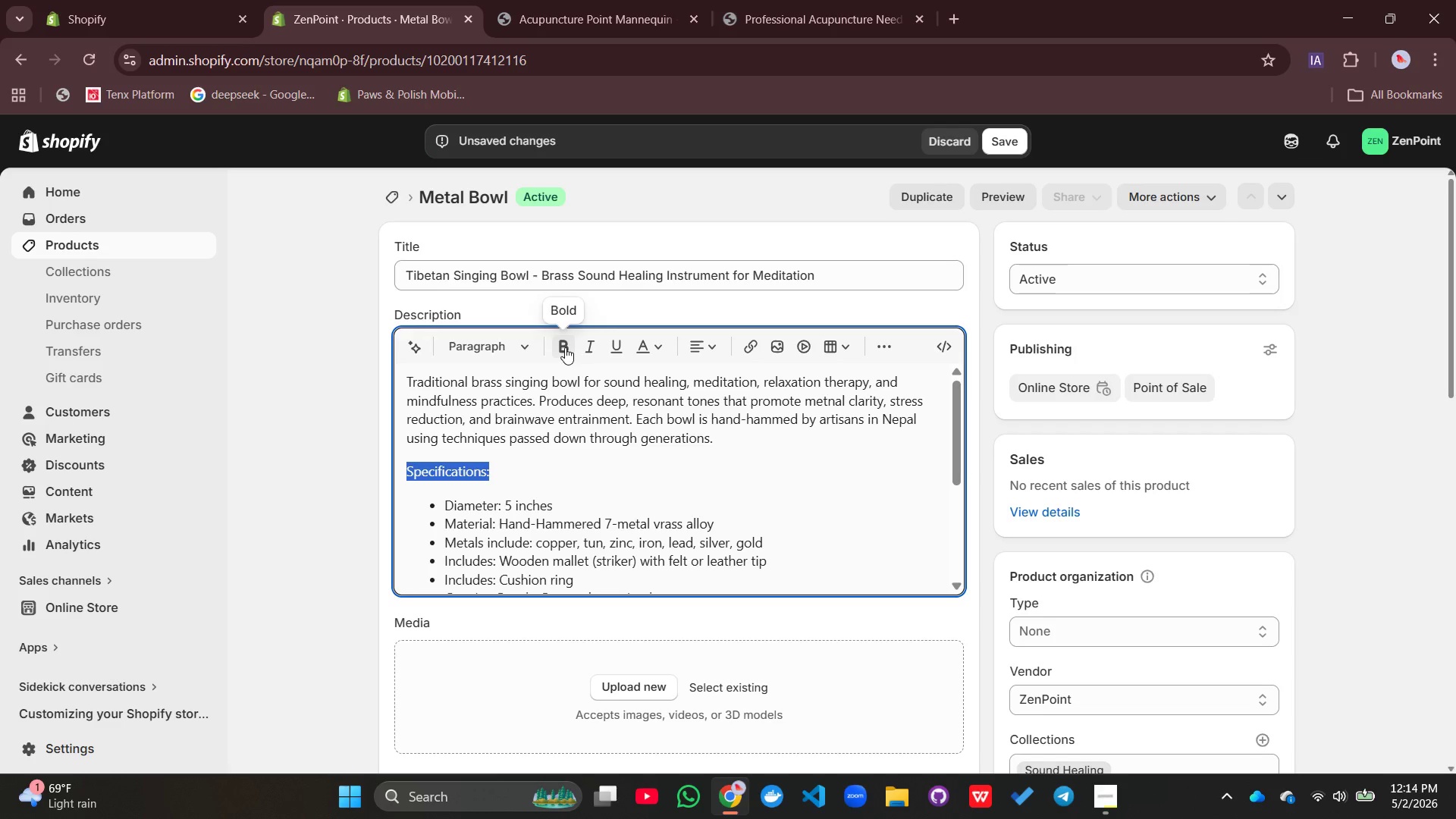 
left_click([565, 347])
 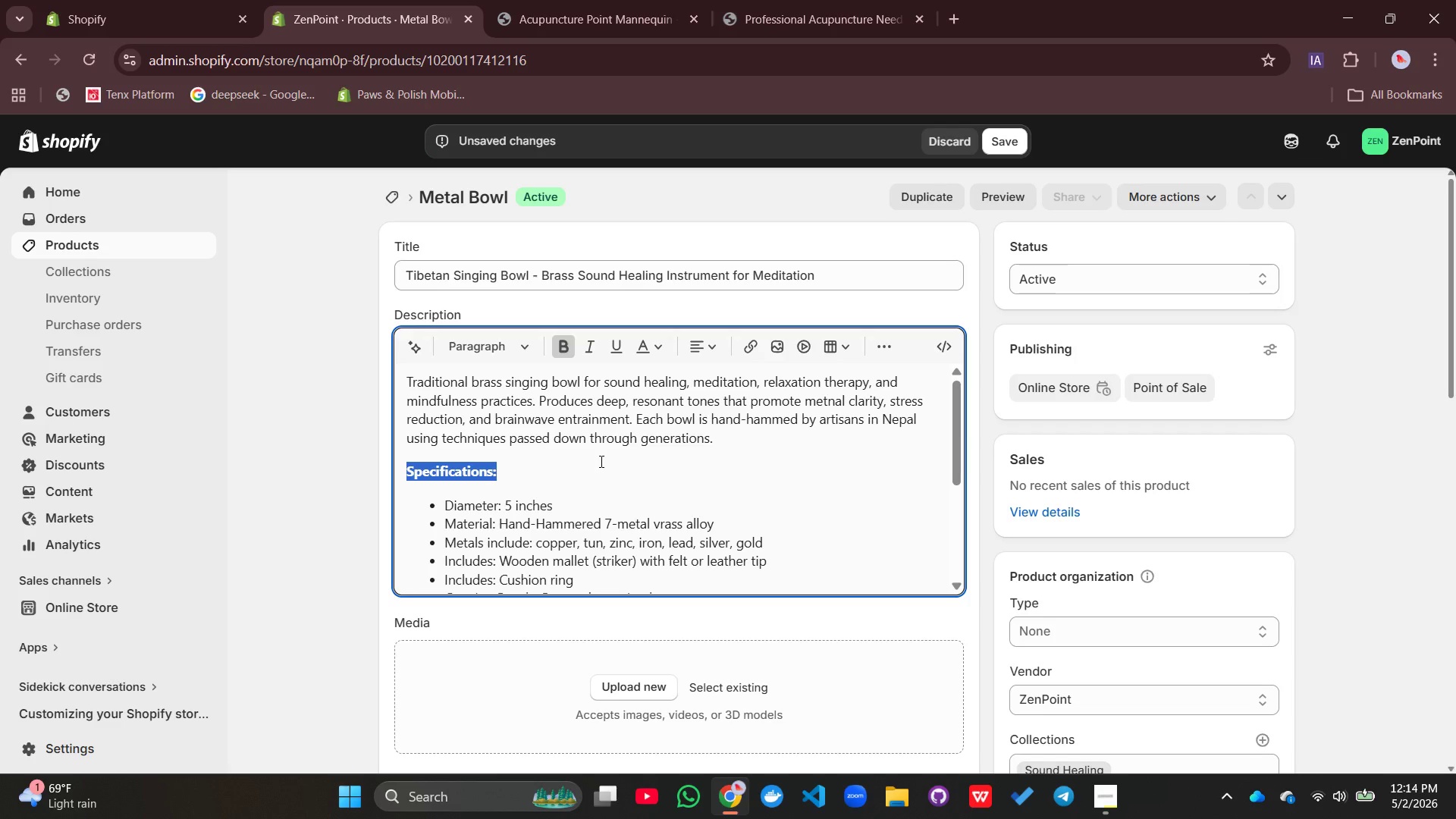 
left_click([600, 461])
 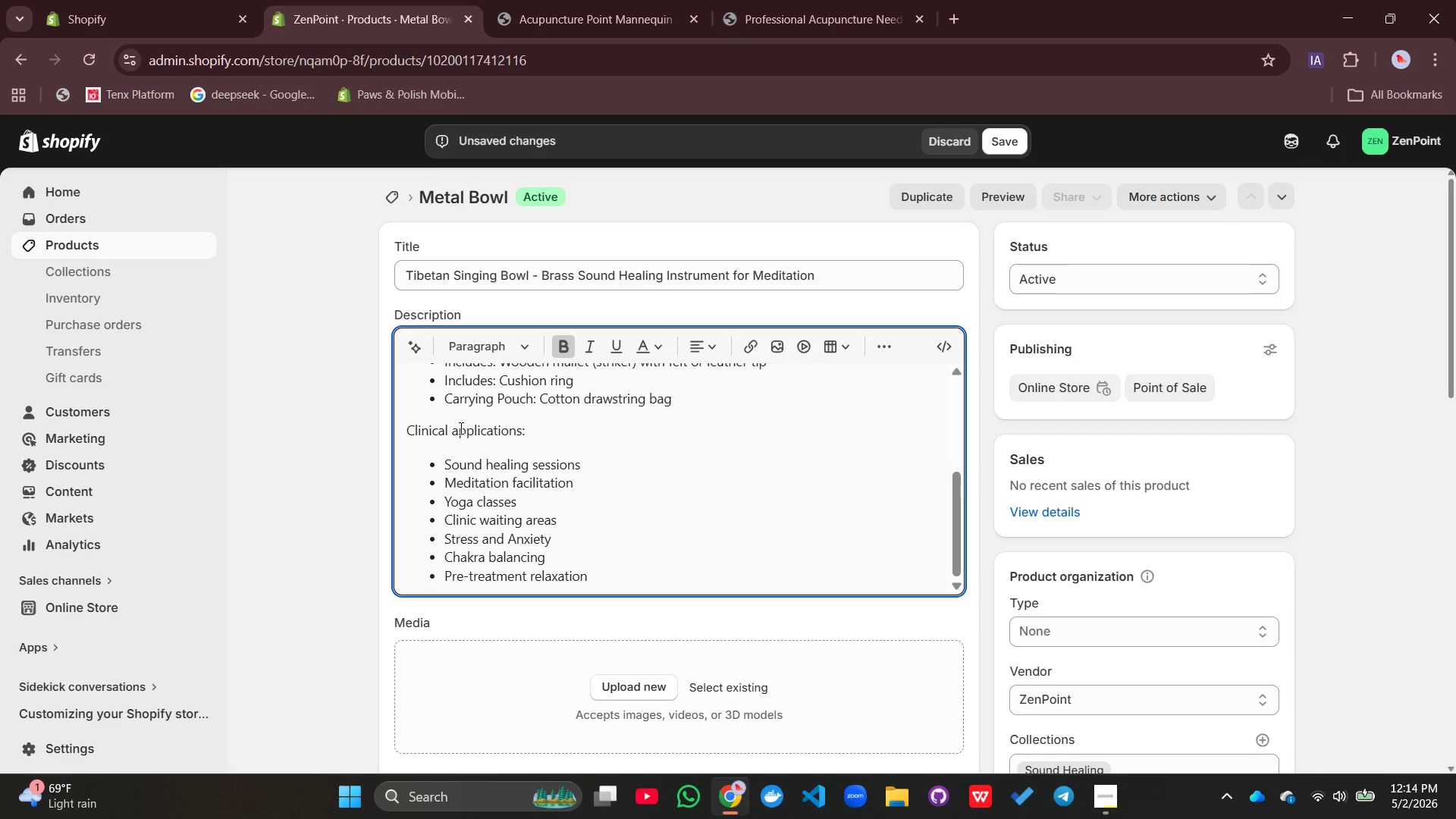 
double_click([460, 427])
 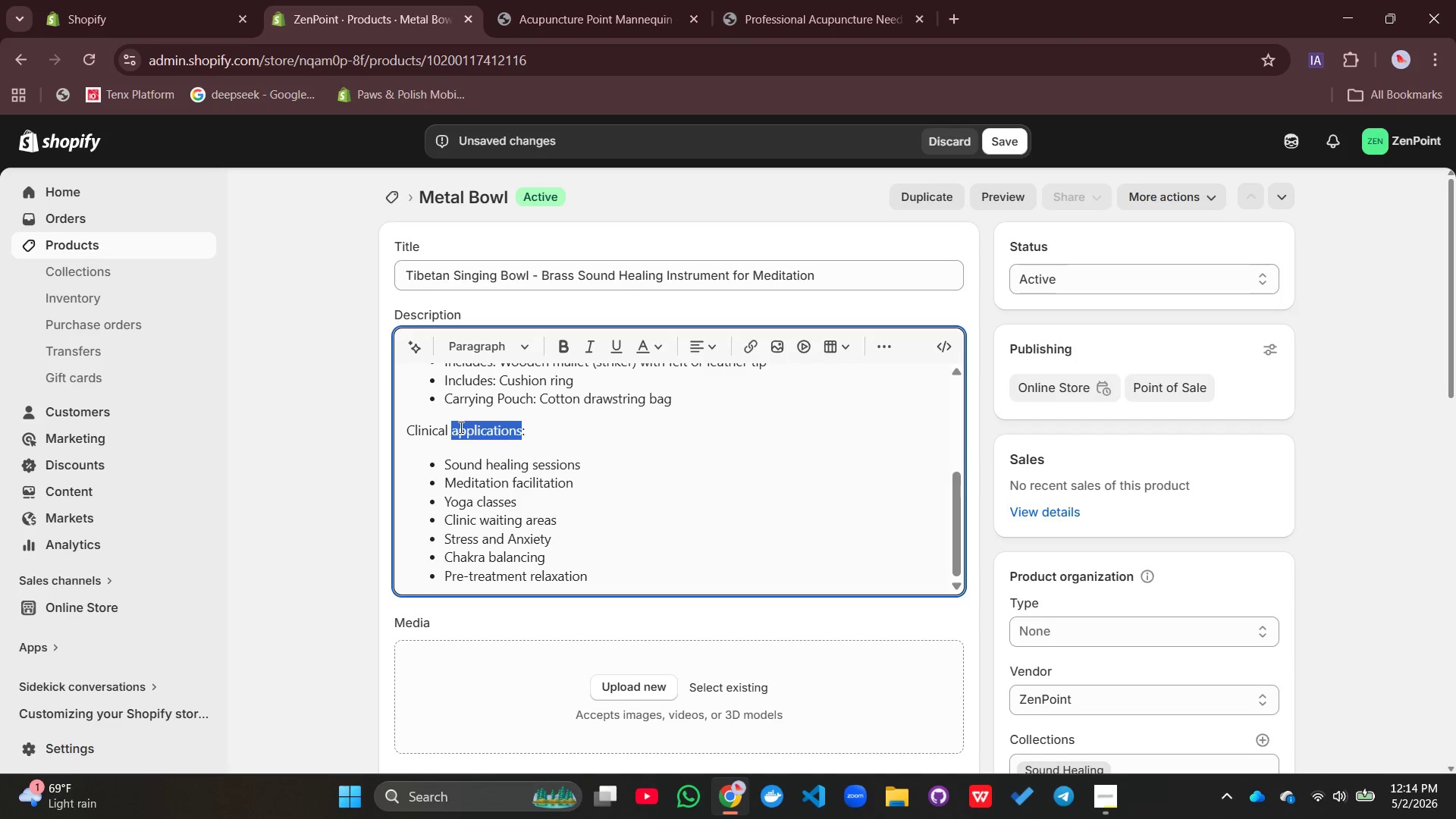 
triple_click([460, 427])
 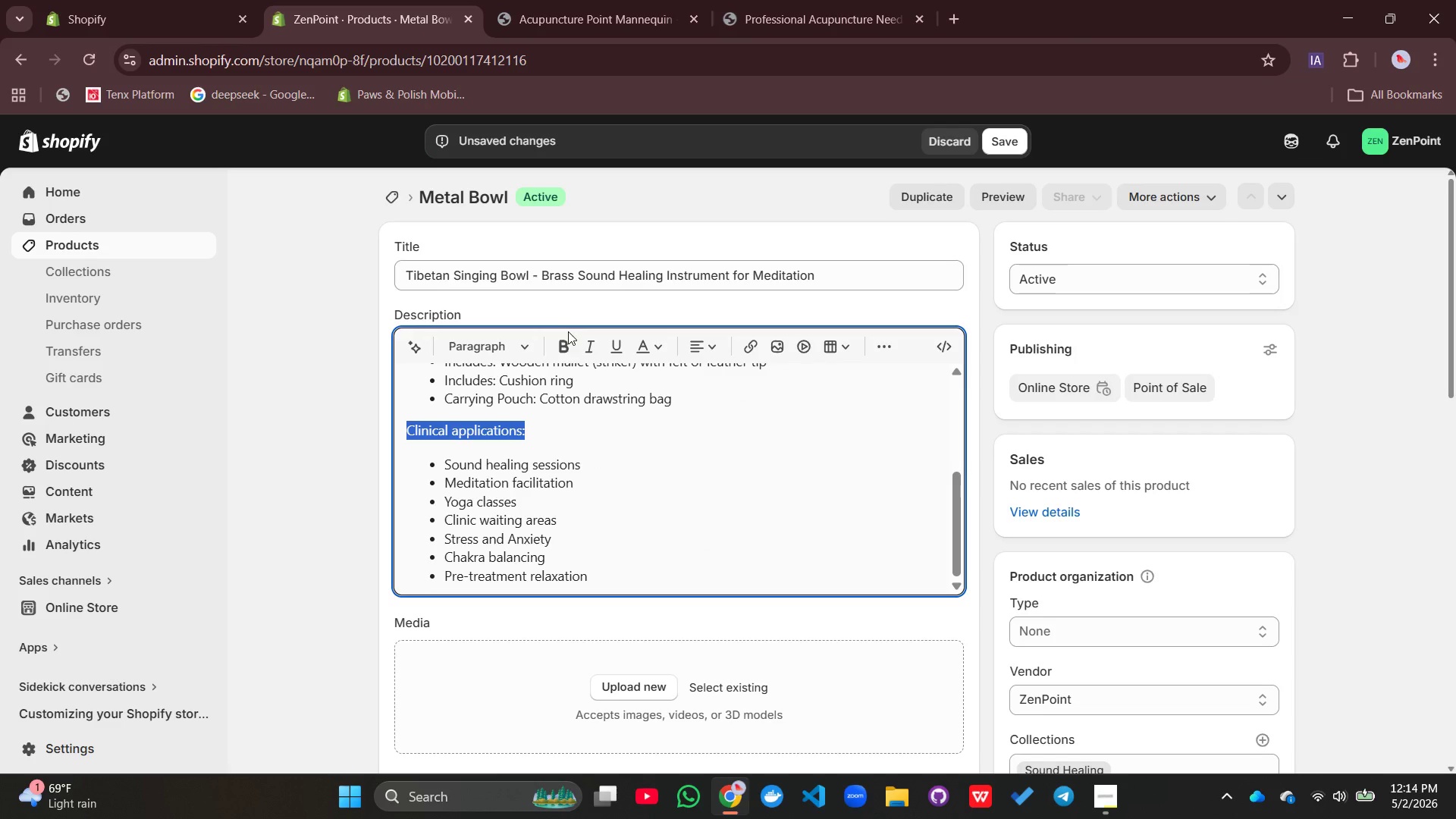 
left_click([560, 340])
 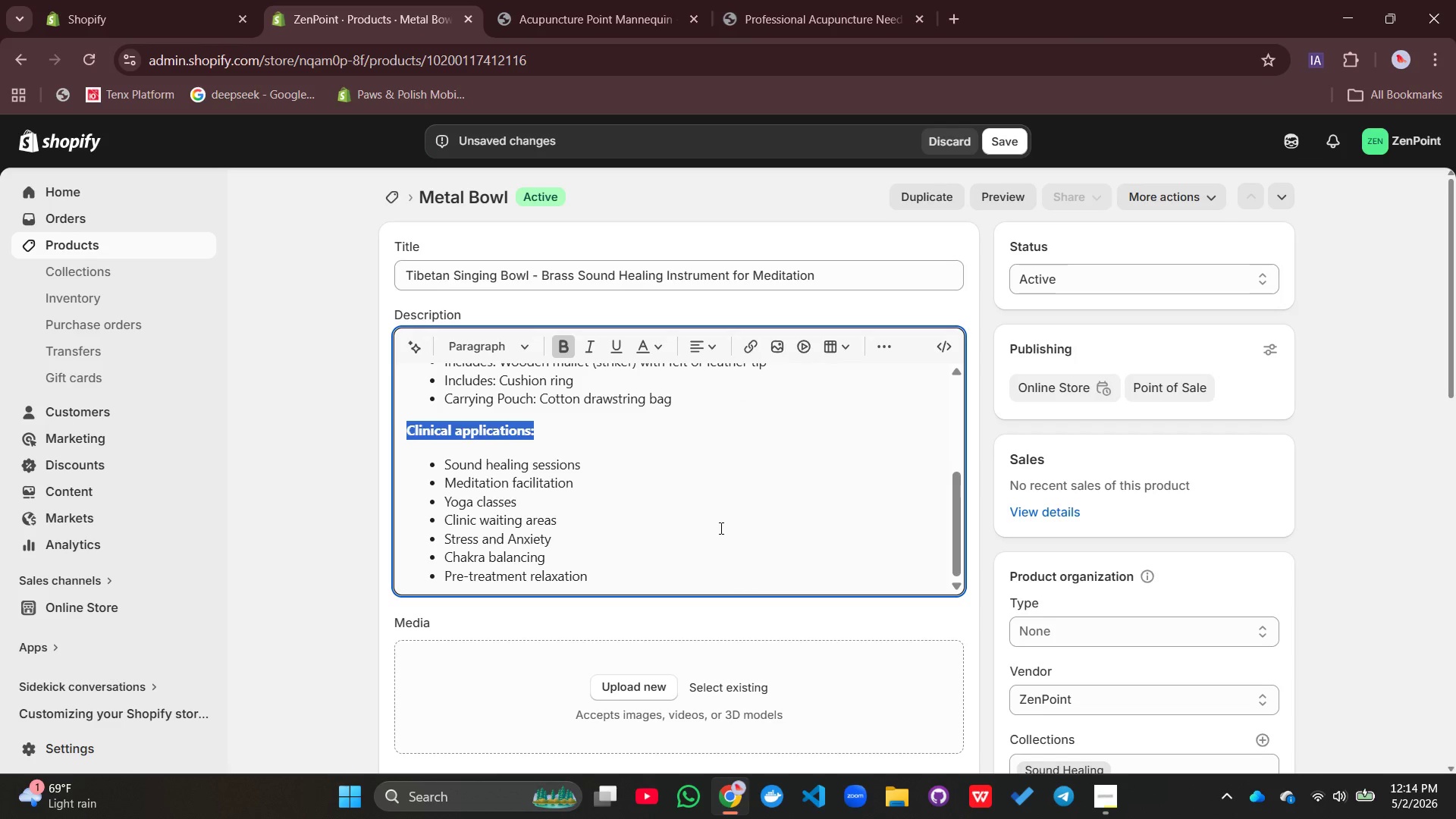 
left_click([720, 528])
 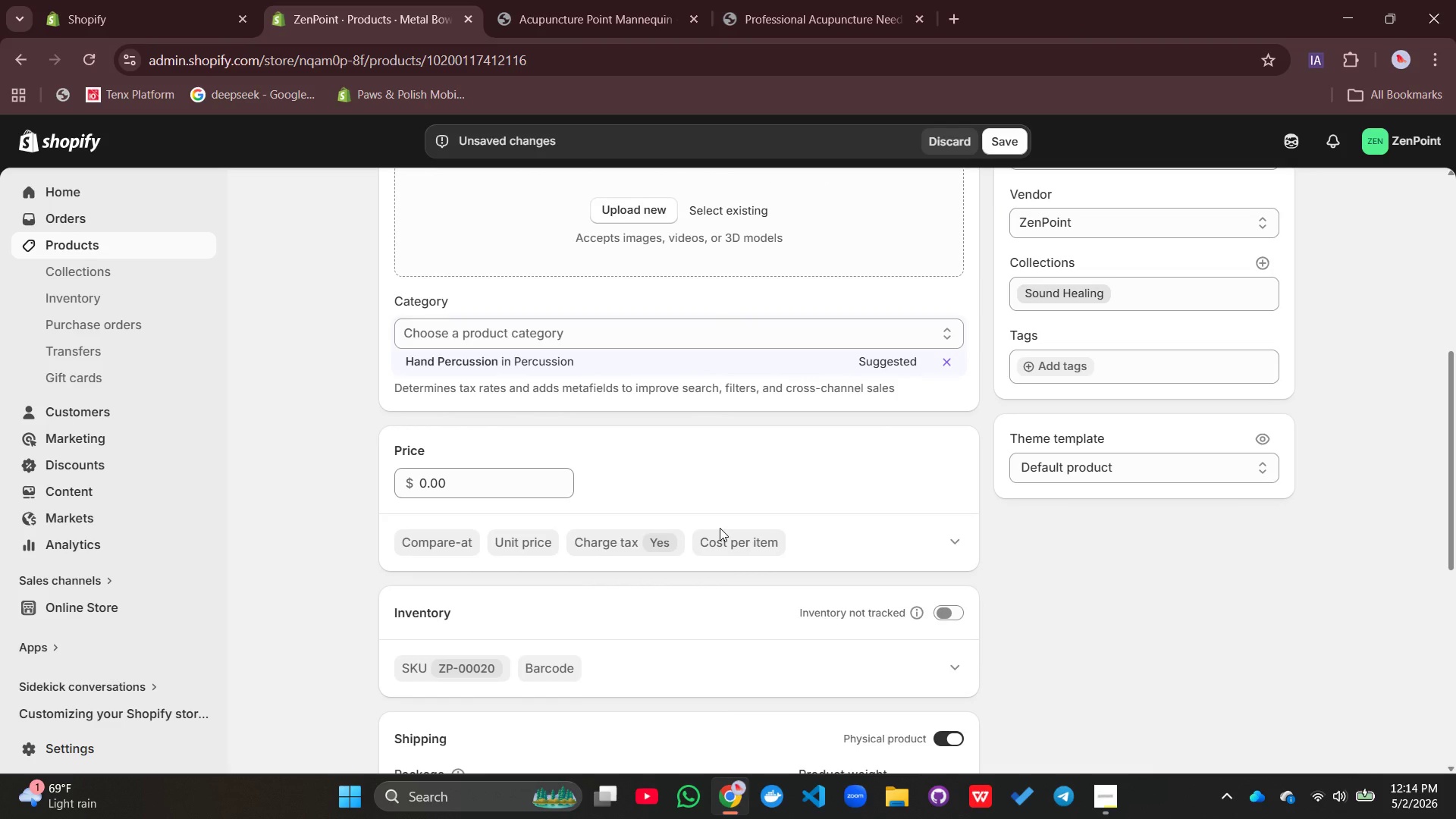 
wait(8.3)
 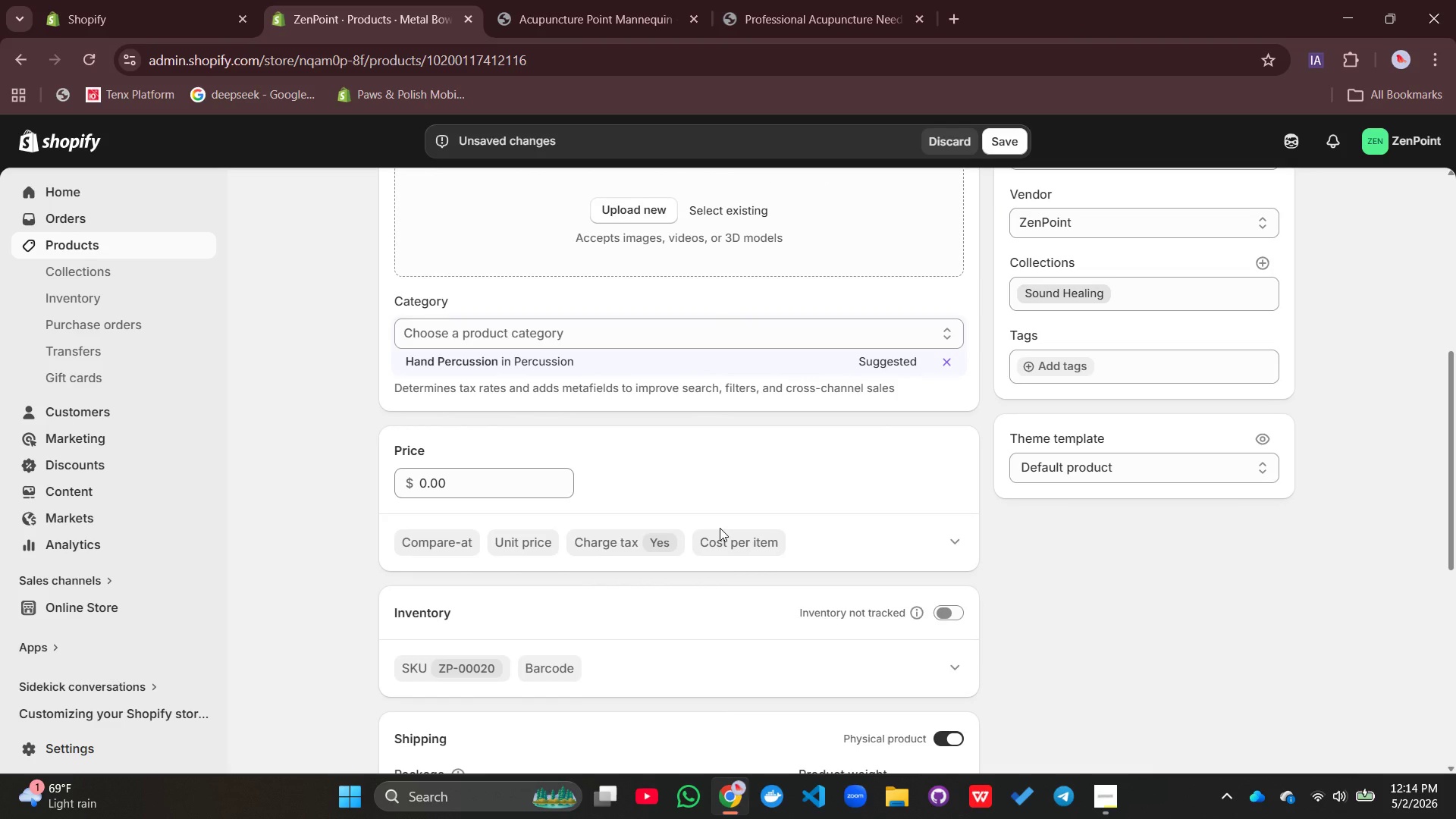 
left_click_drag(start_coordinate=[463, 485], to_coordinate=[393, 488])
 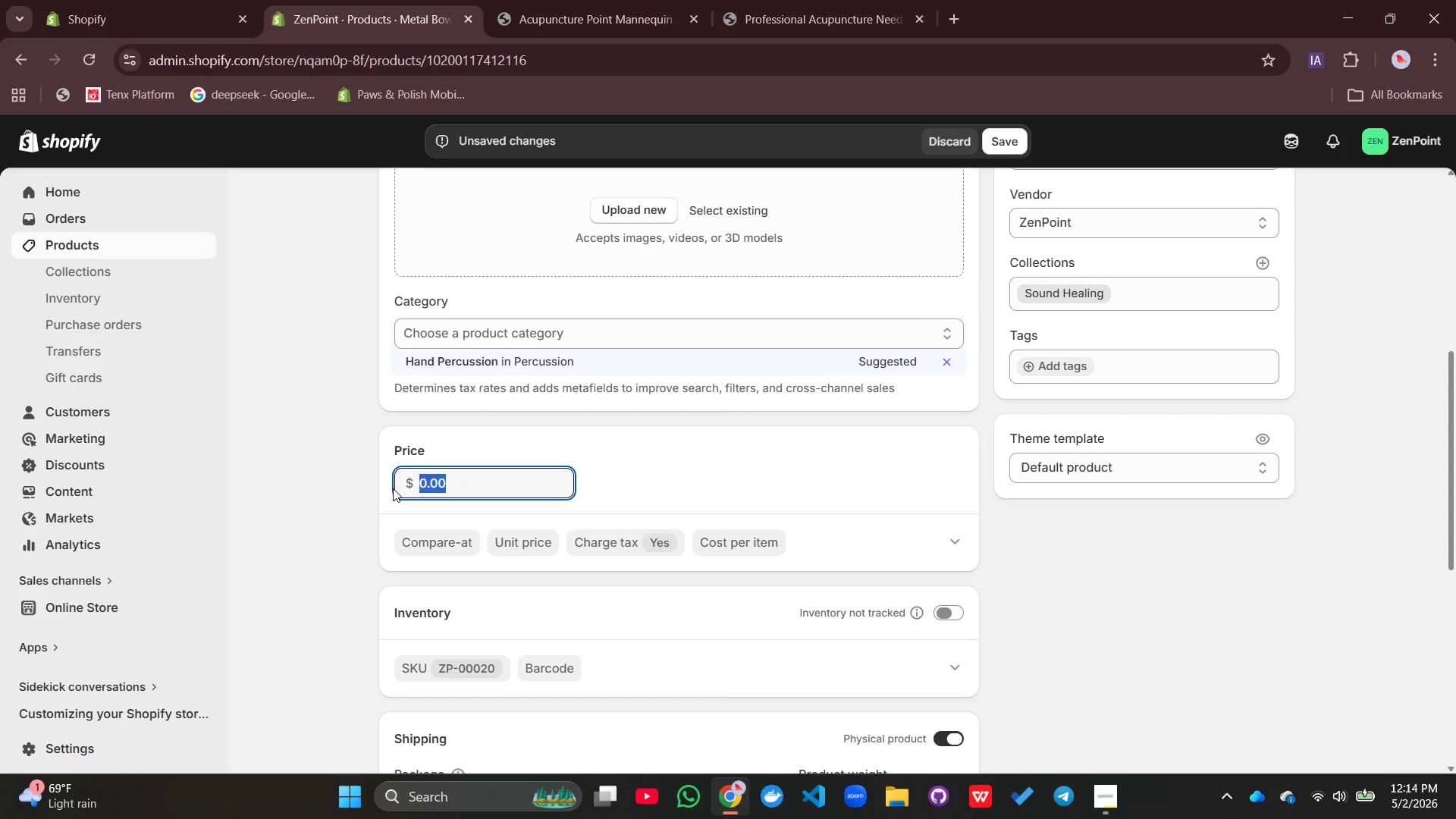 
type(49)
 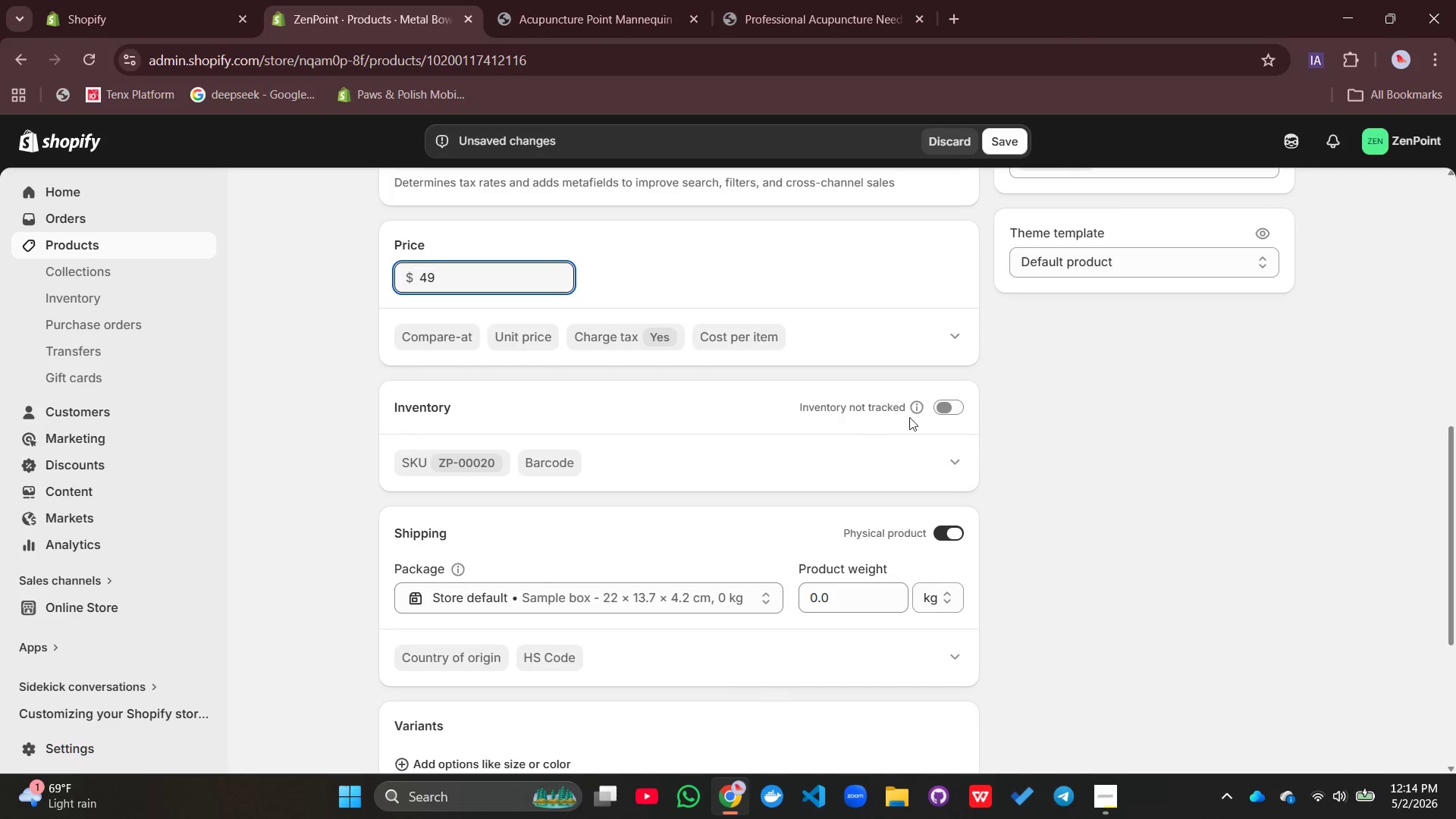 
left_click([955, 404])
 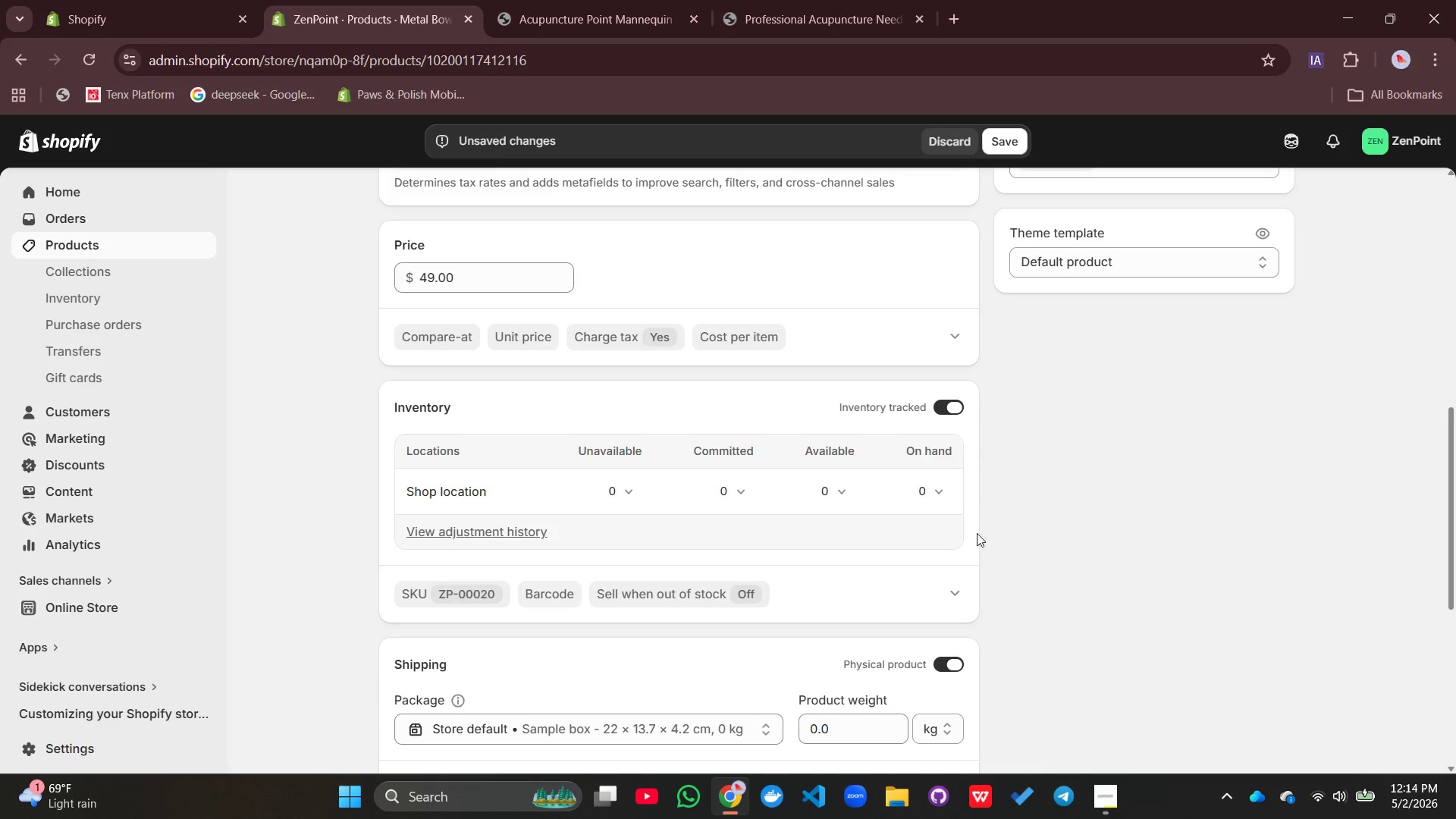 
left_click([832, 489])
 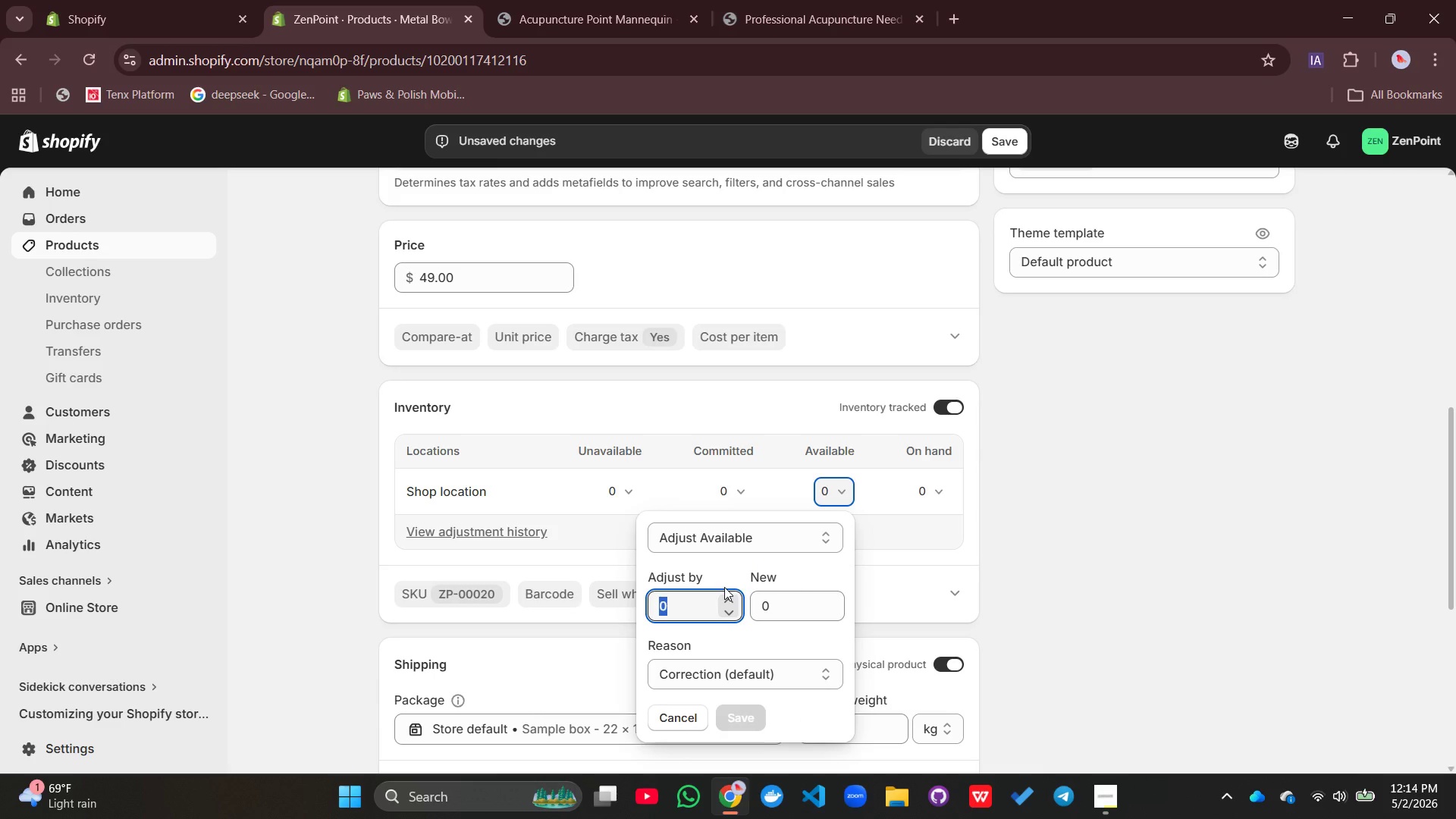 
type(65\)
 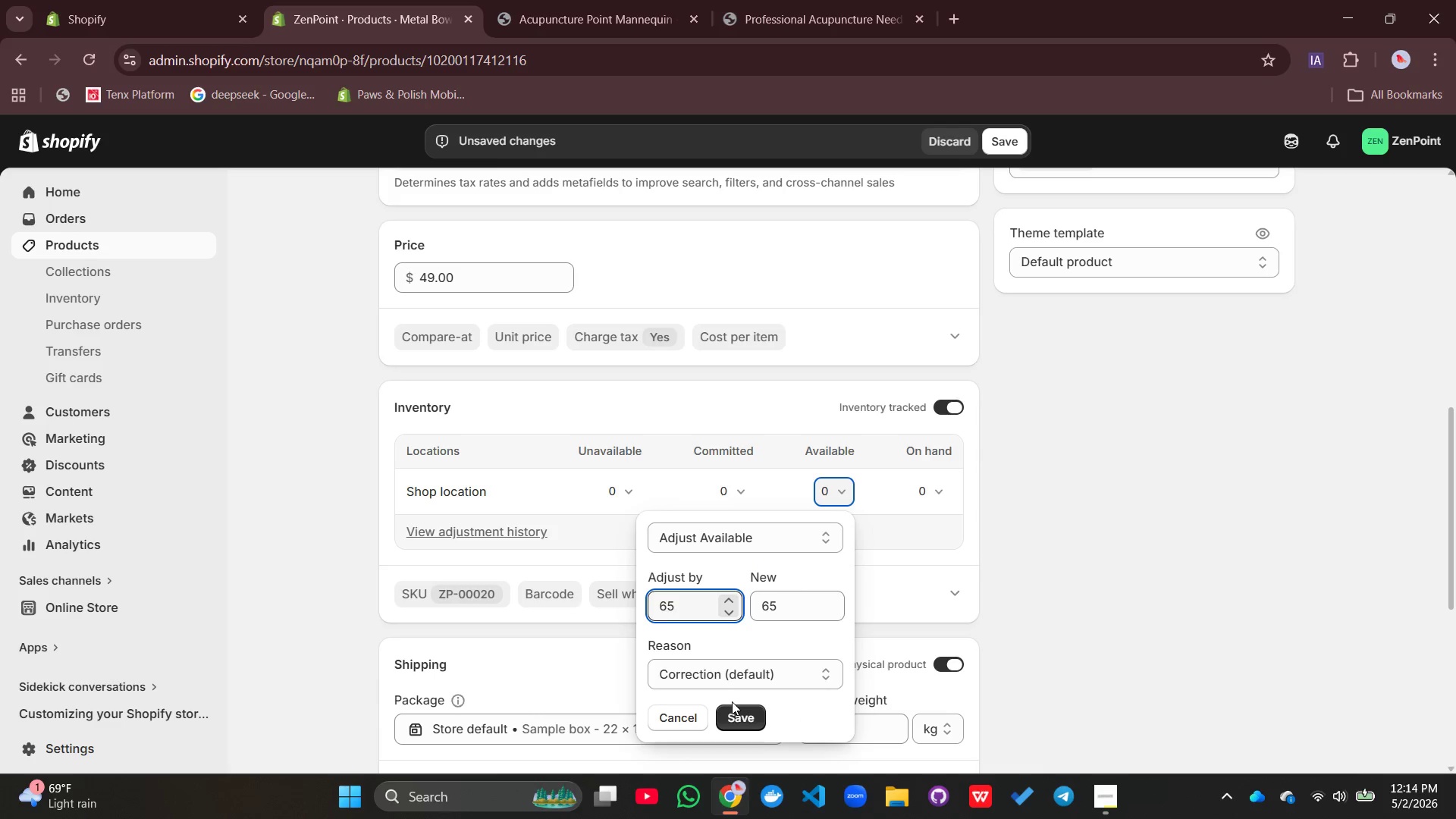 
left_click([748, 714])
 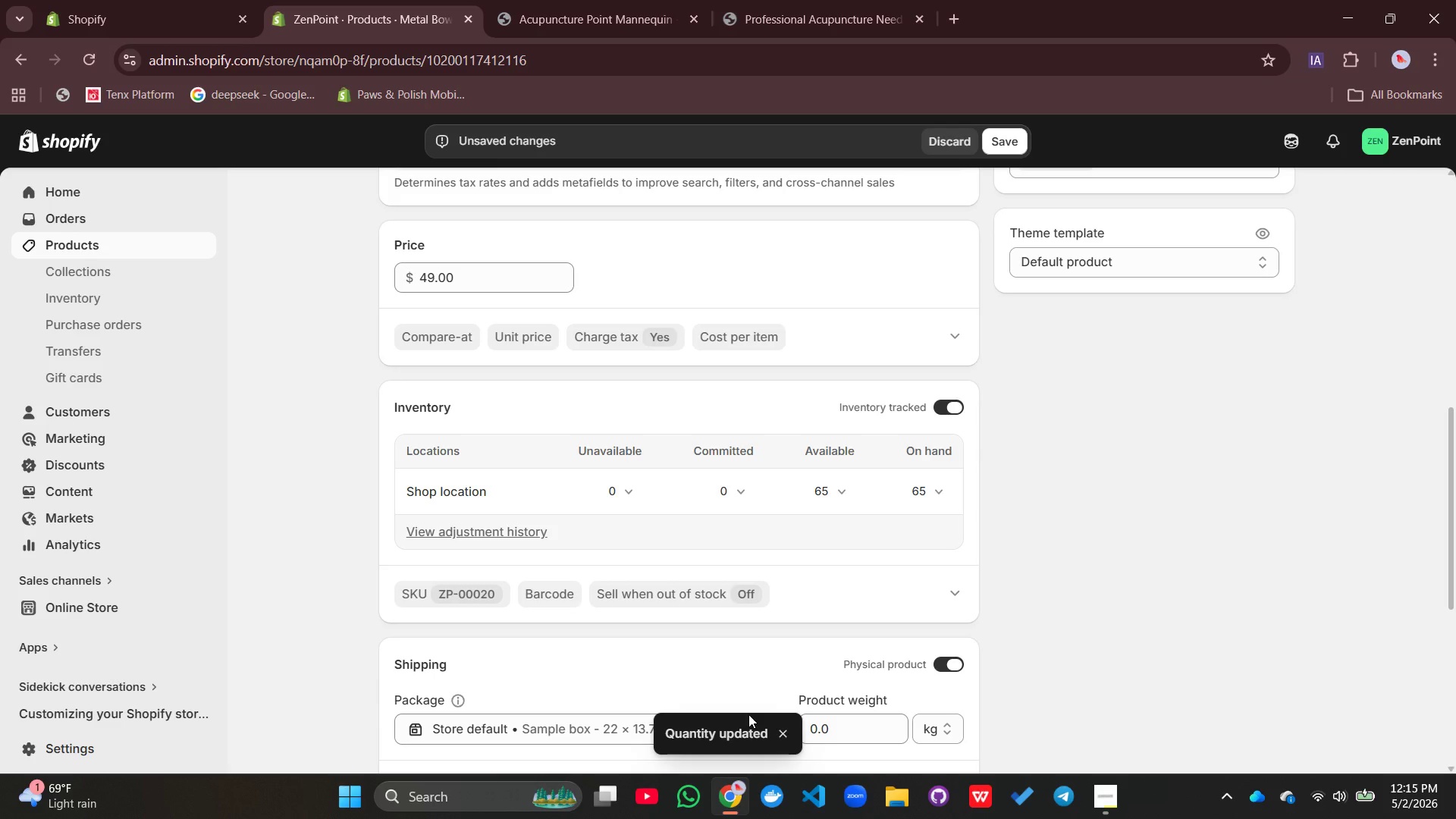 
wait(8.3)
 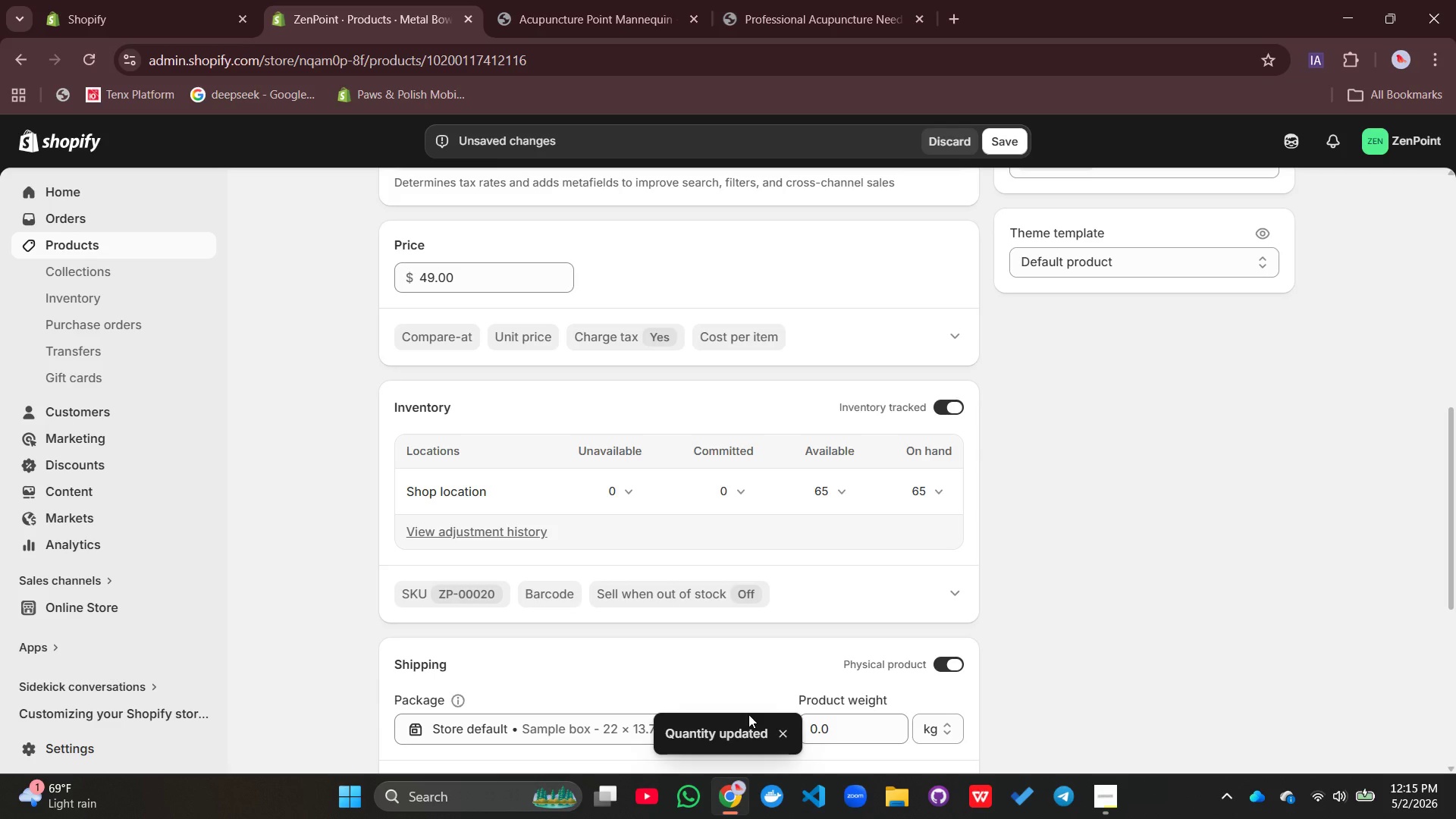 
left_click_drag(start_coordinate=[840, 563], to_coordinate=[764, 576])
 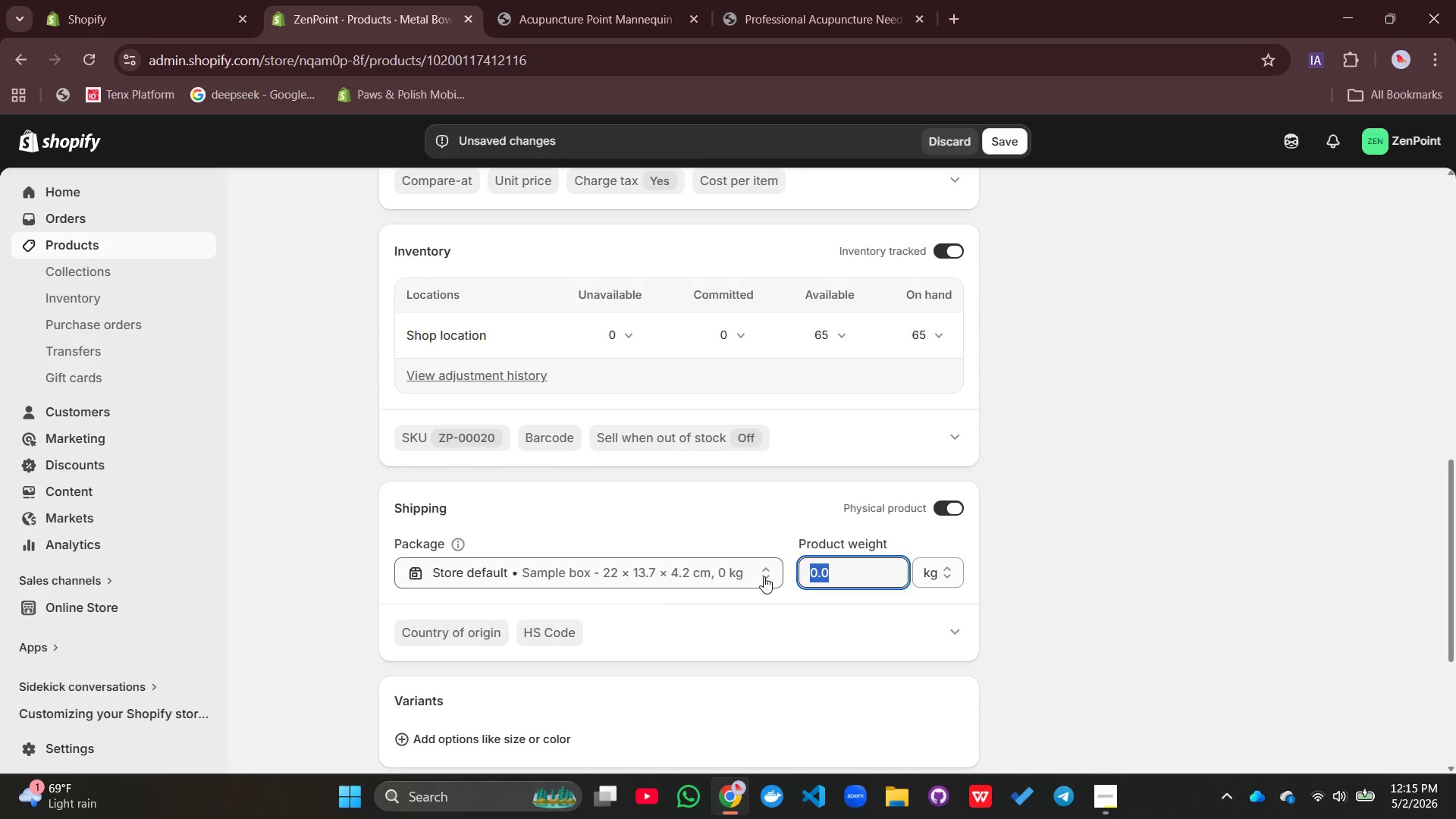 
key(1)
 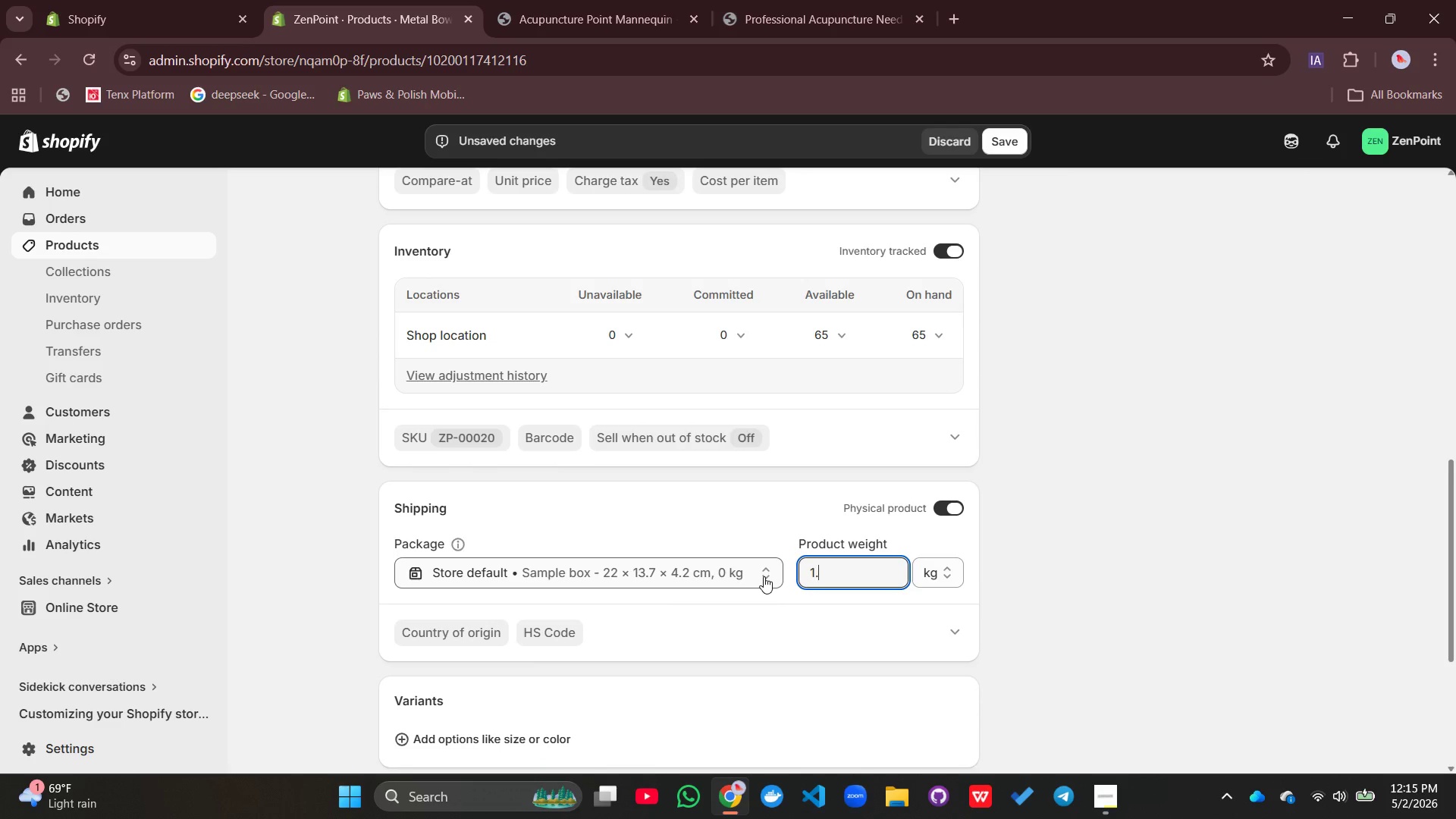 
key(Period)
 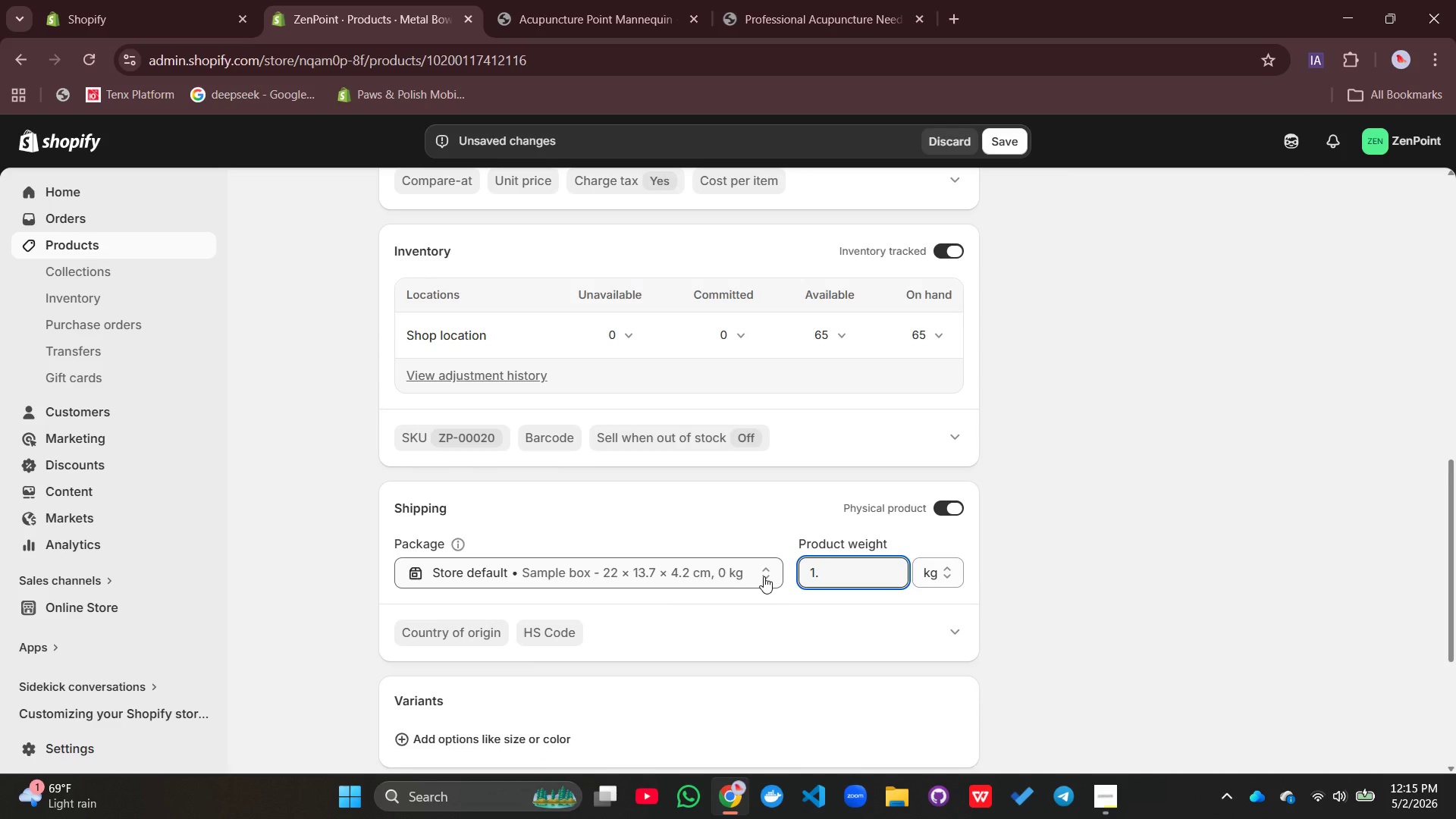 
key(5)
 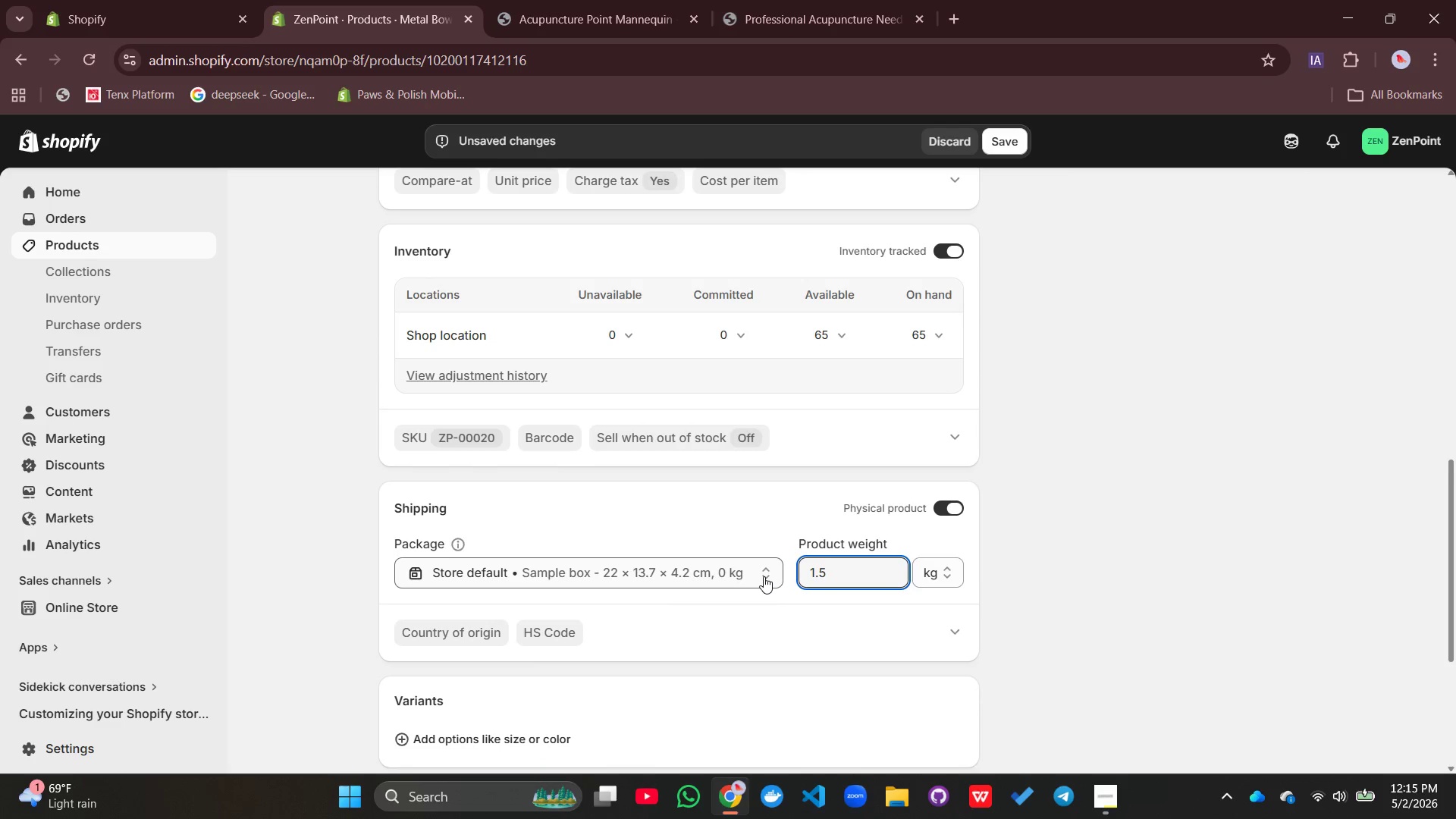 
key(Backspace)
 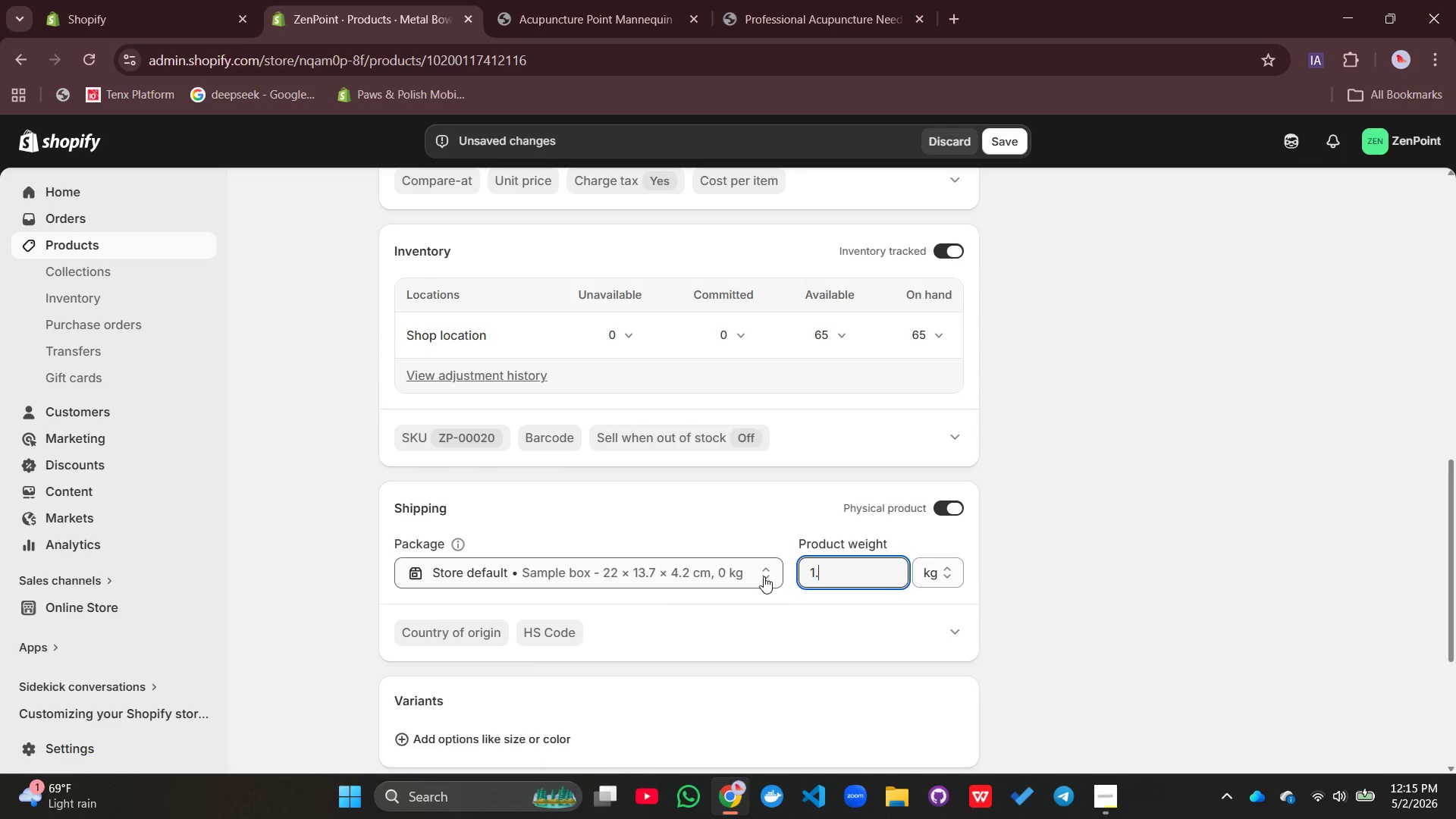 
key(4)
 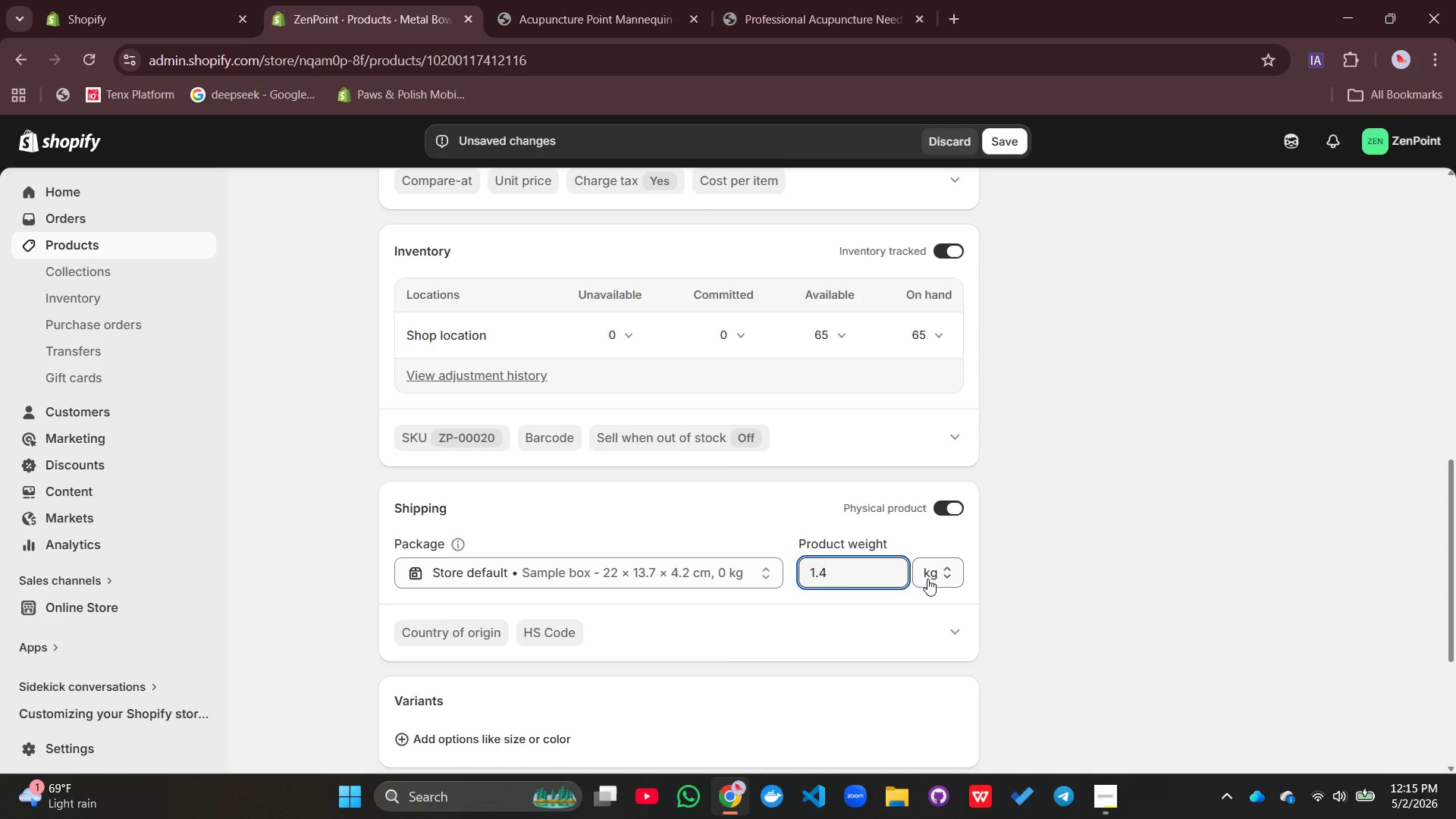 
left_click([930, 579])
 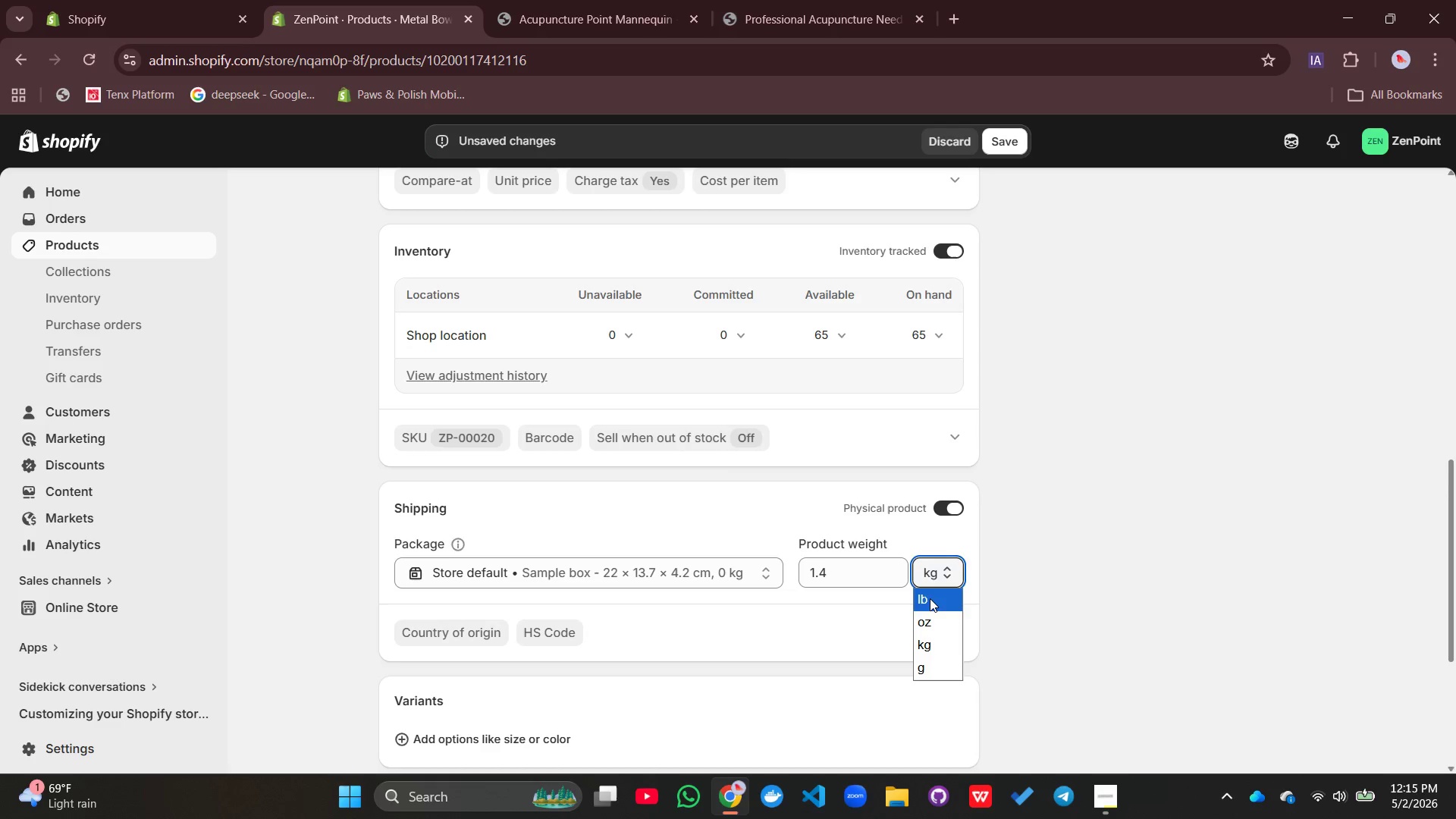 
left_click([930, 598])
 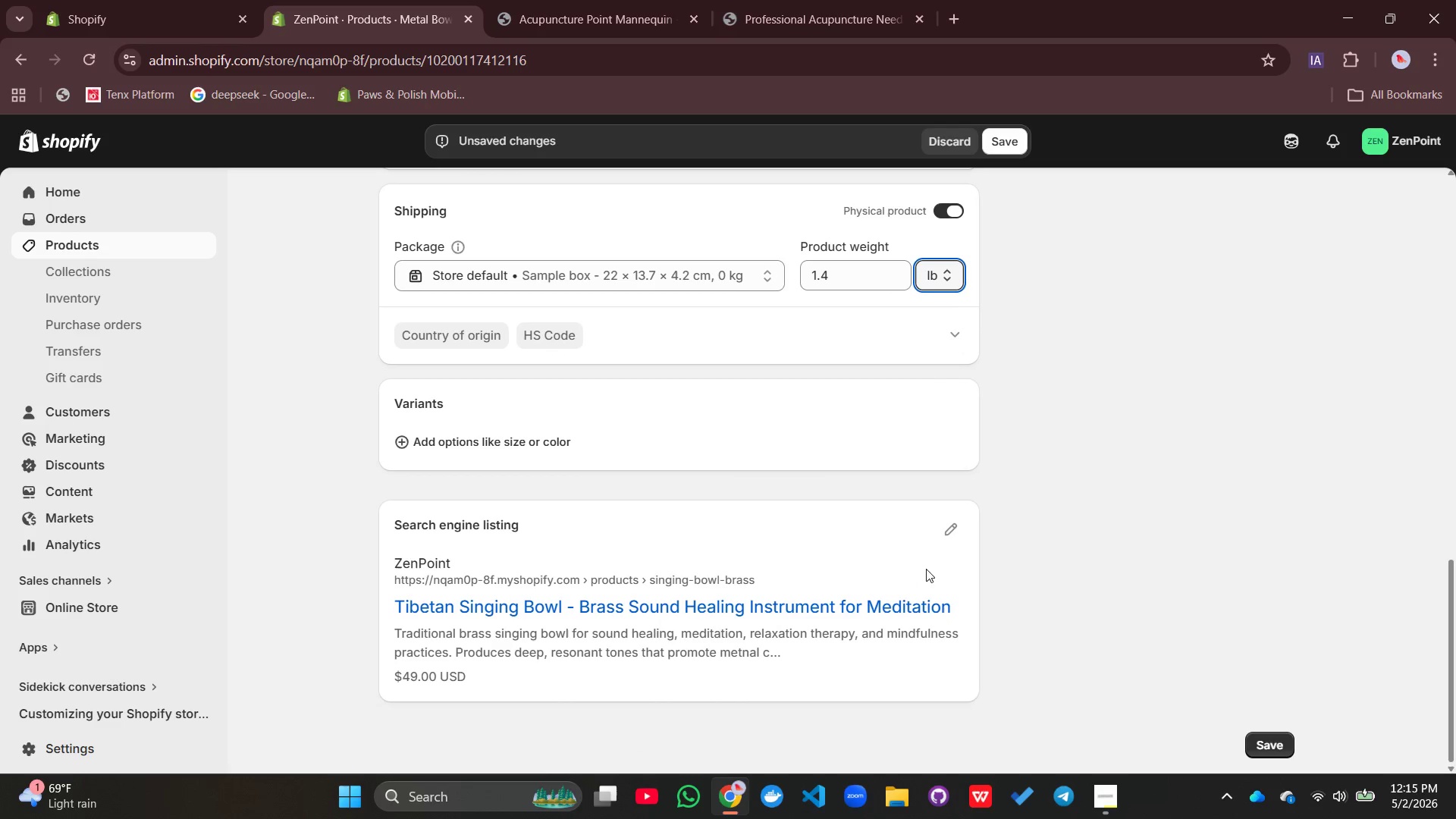 
left_click([951, 551])
 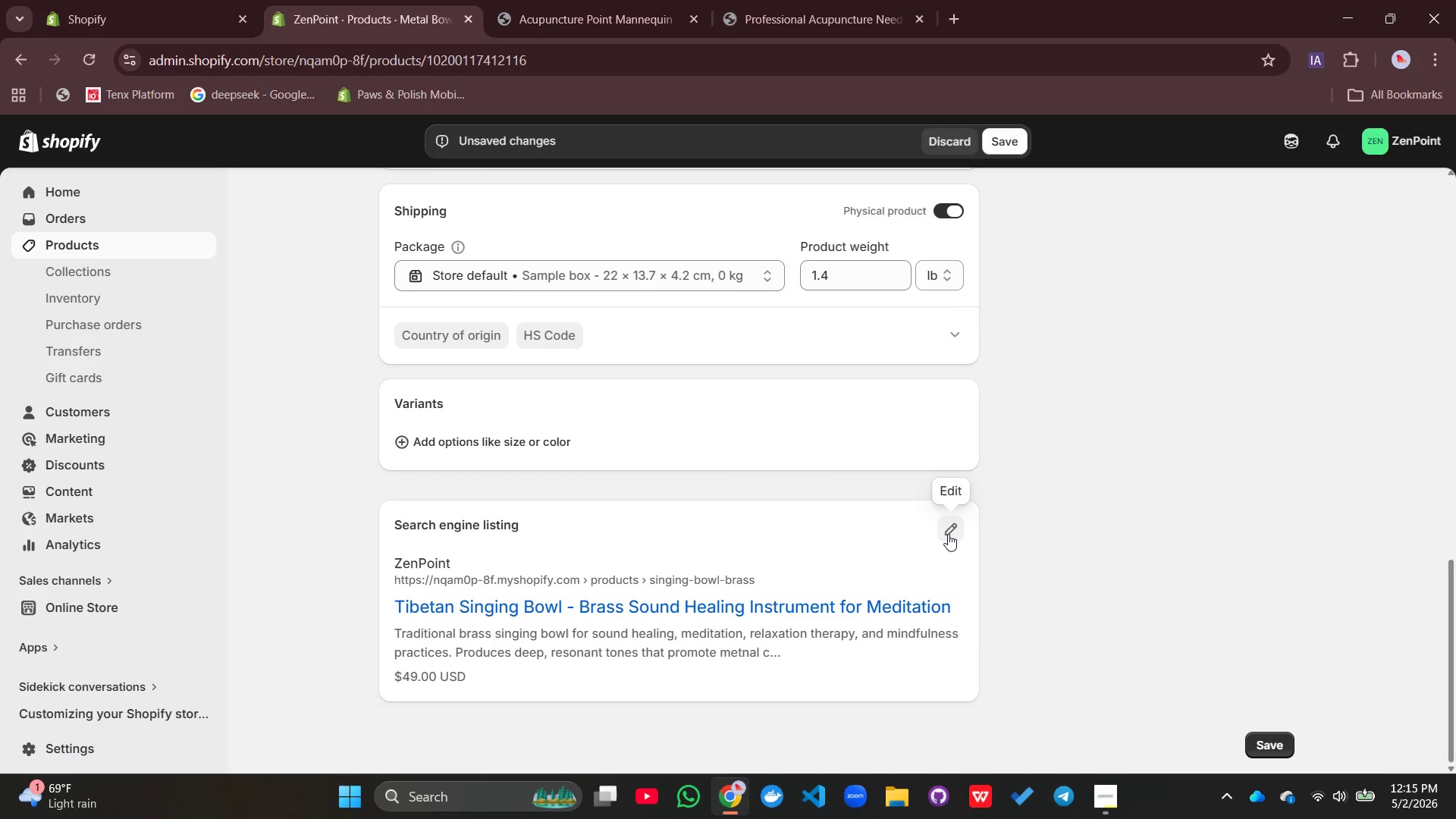 
left_click([948, 534])
 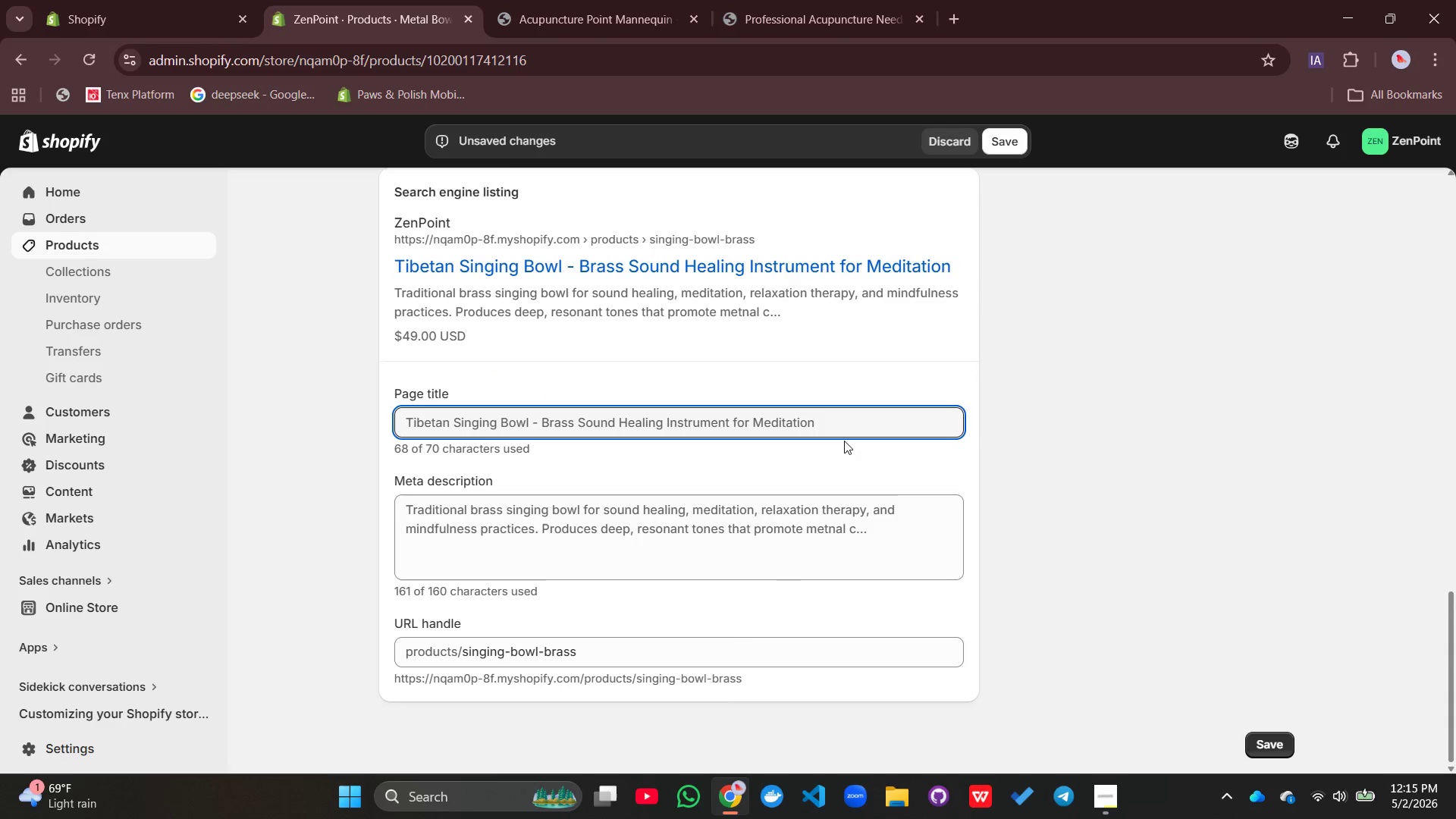 
left_click([837, 410])
 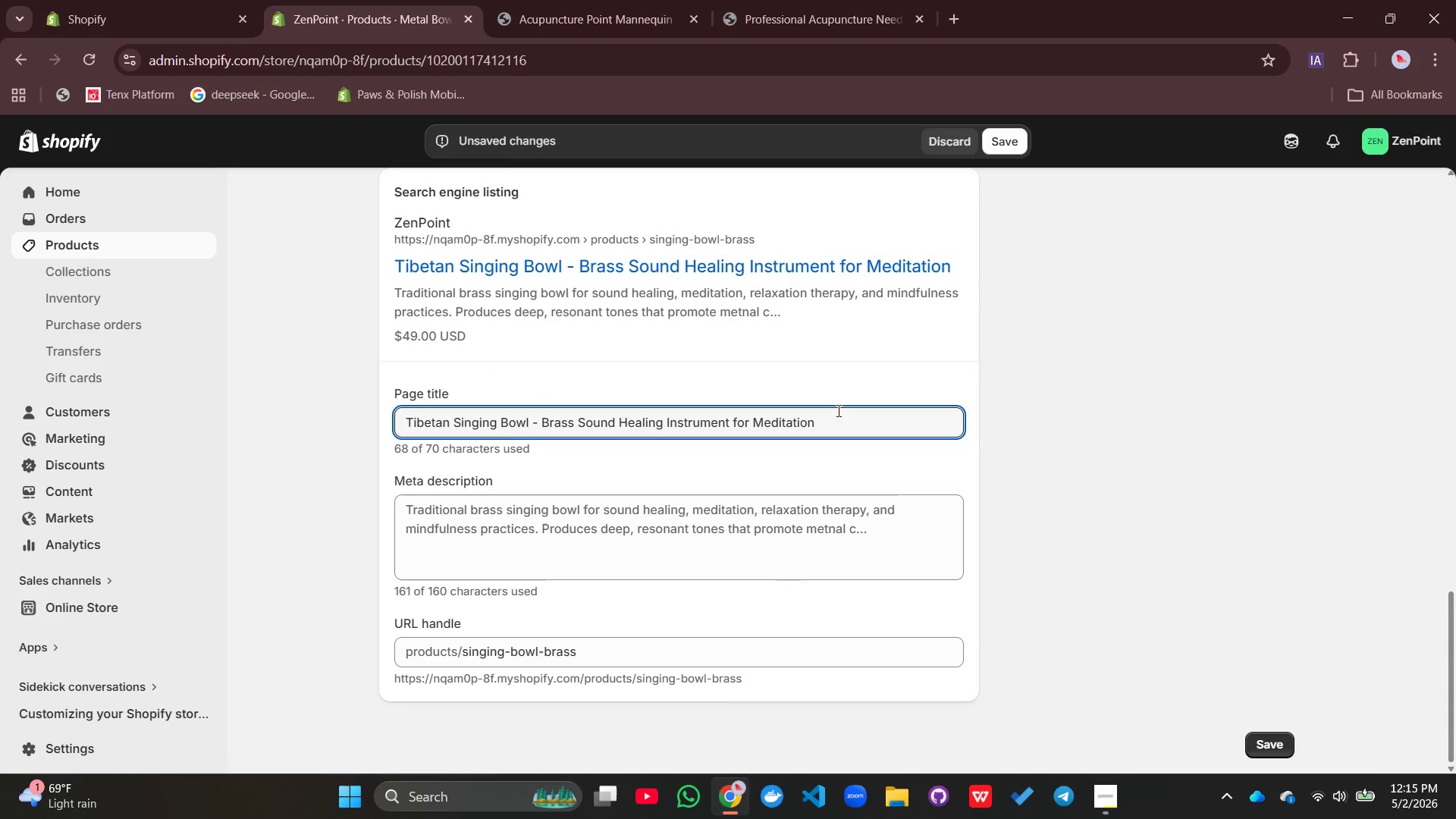 
type( | ZenPoint)
 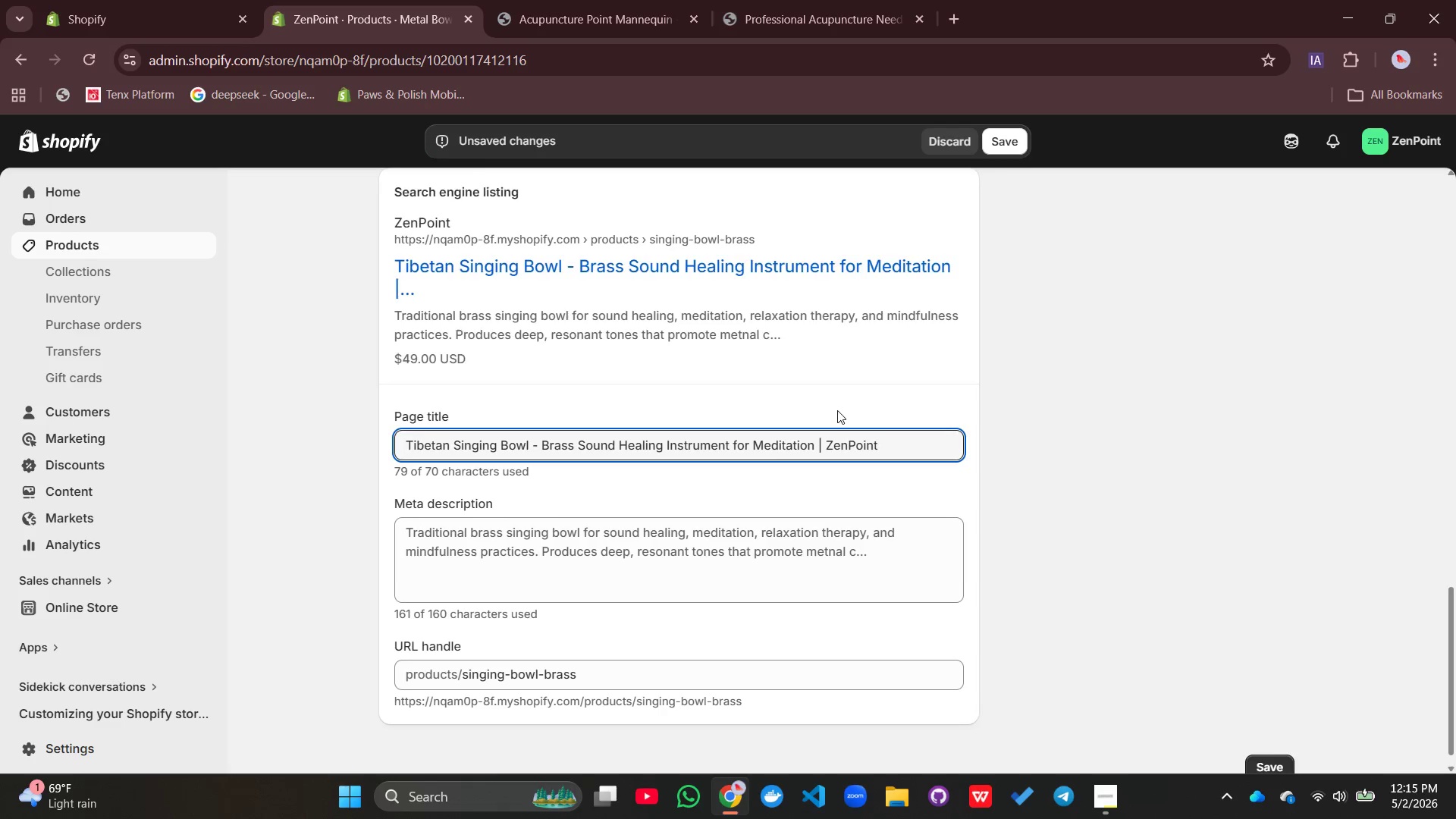 
double_click([714, 546])
 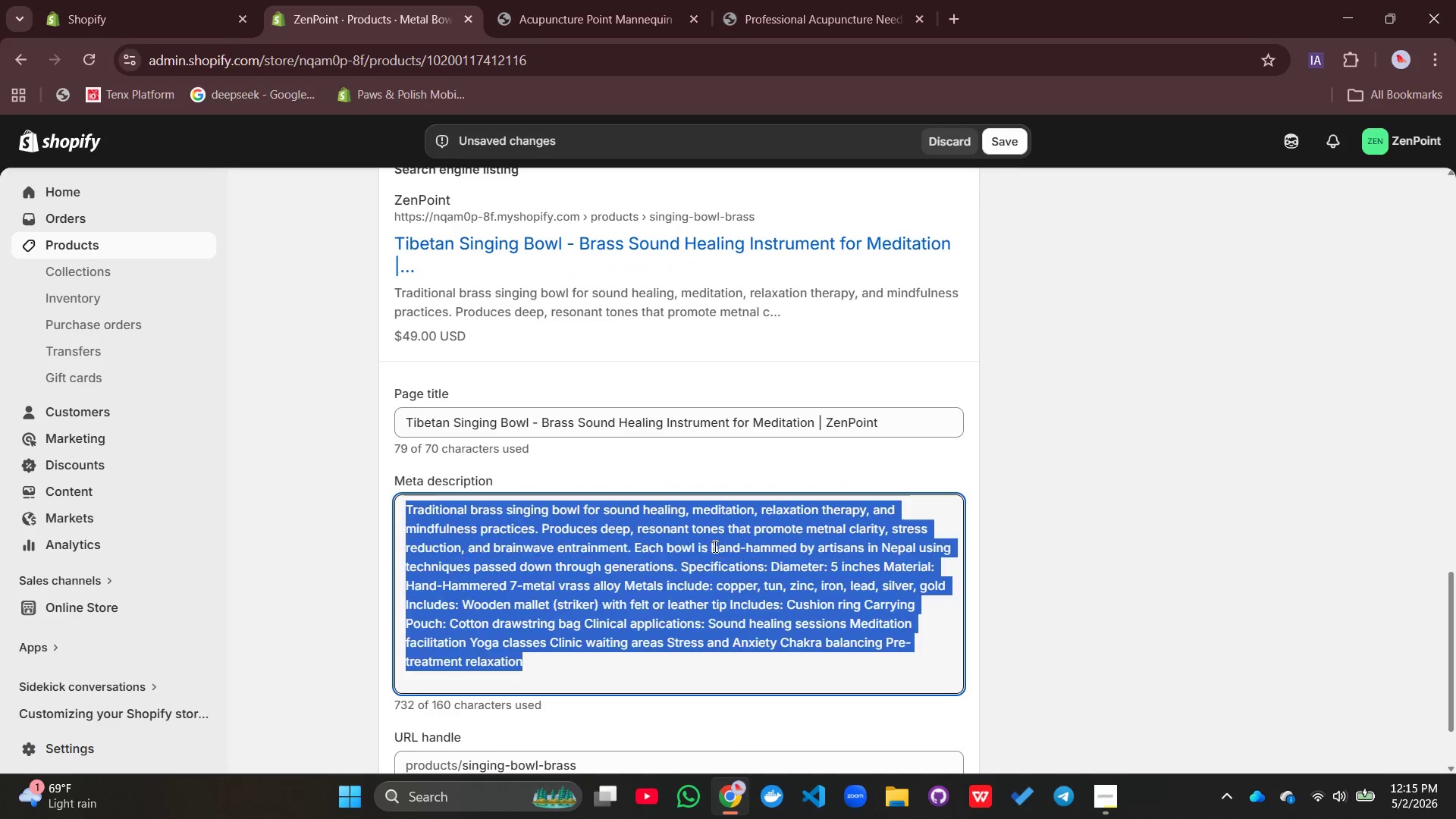 
triple_click([714, 546])
 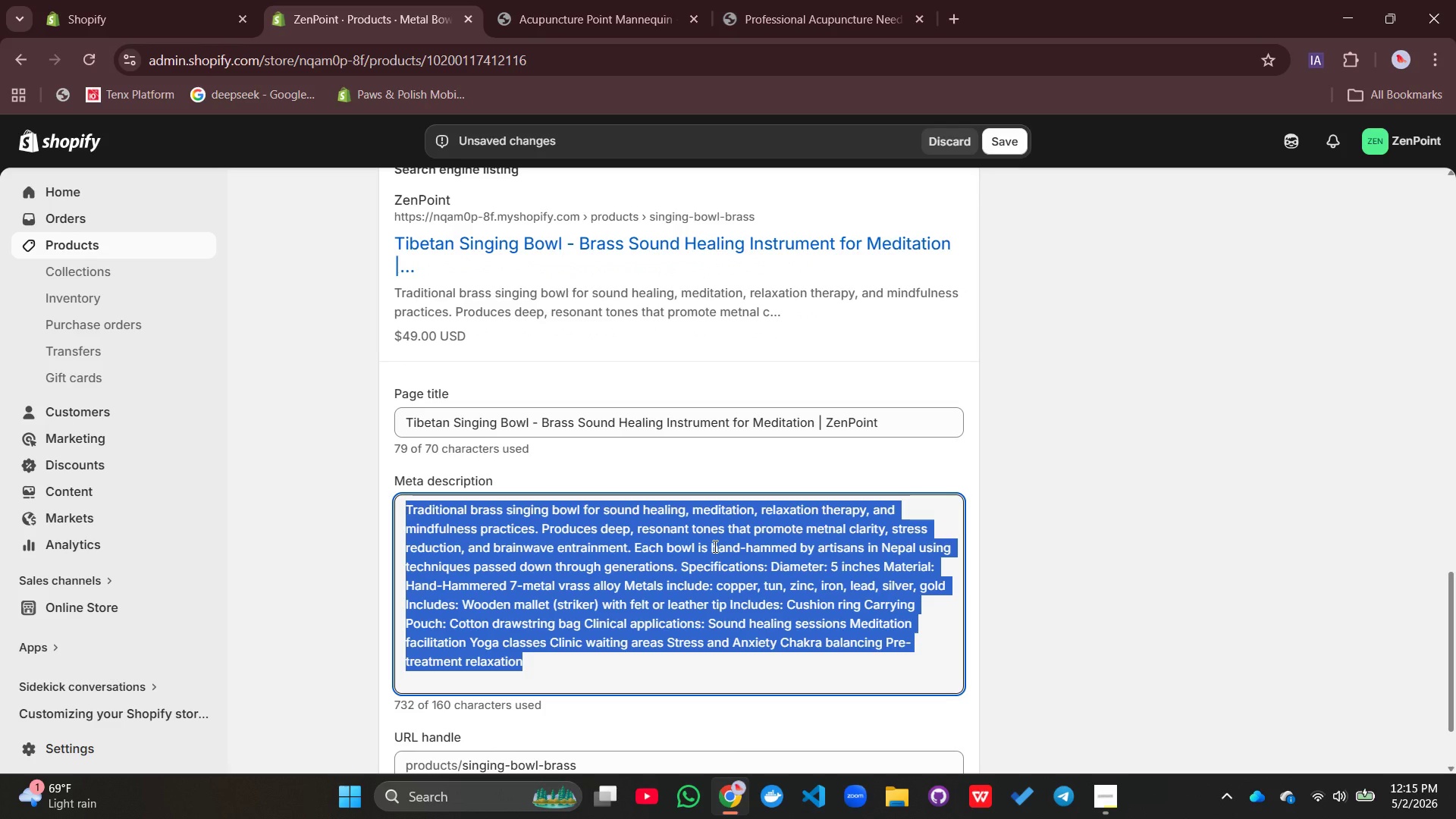 
wait(6.98)
 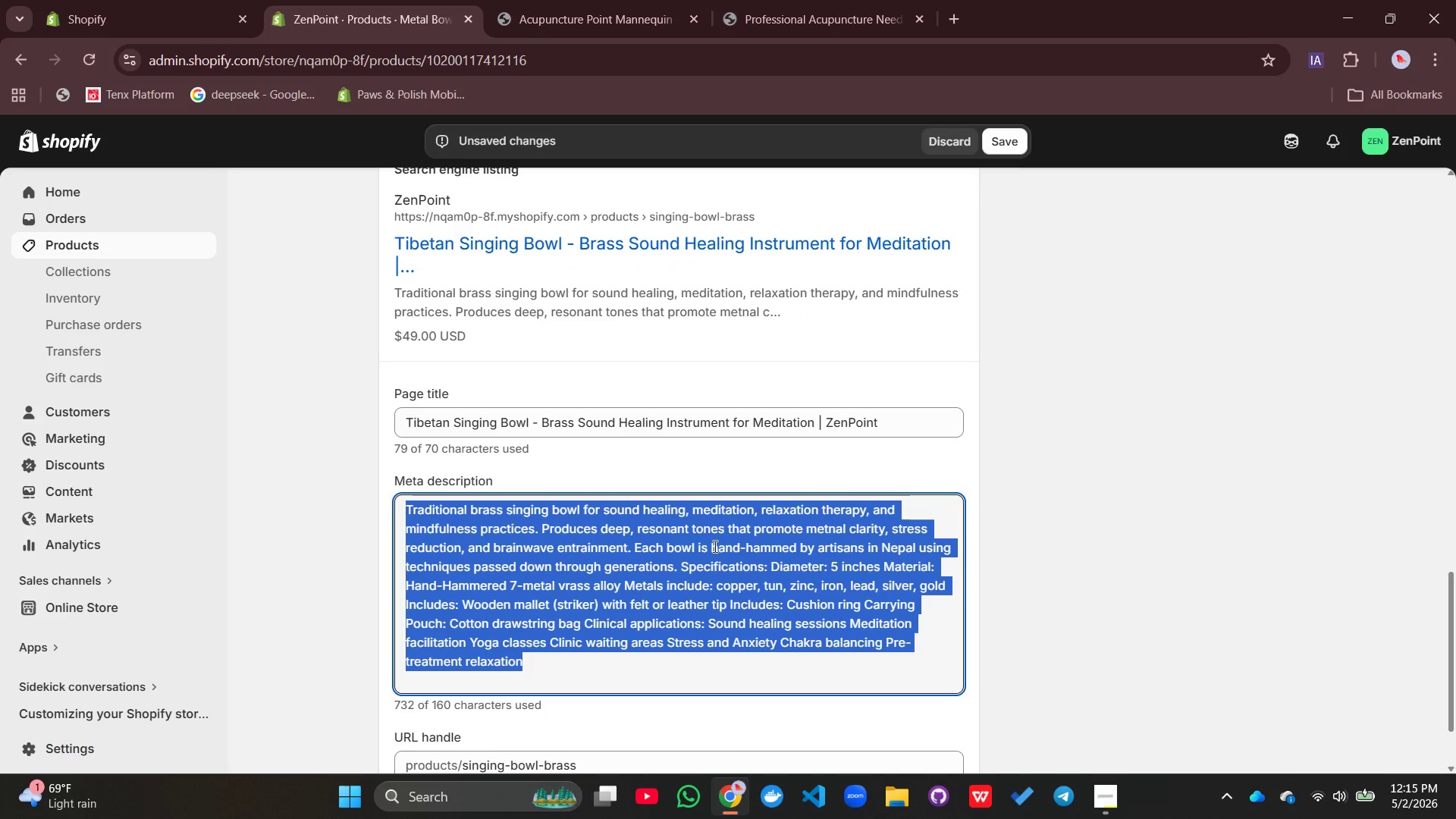 
type(Hand-hammered brass singing bowl with)
 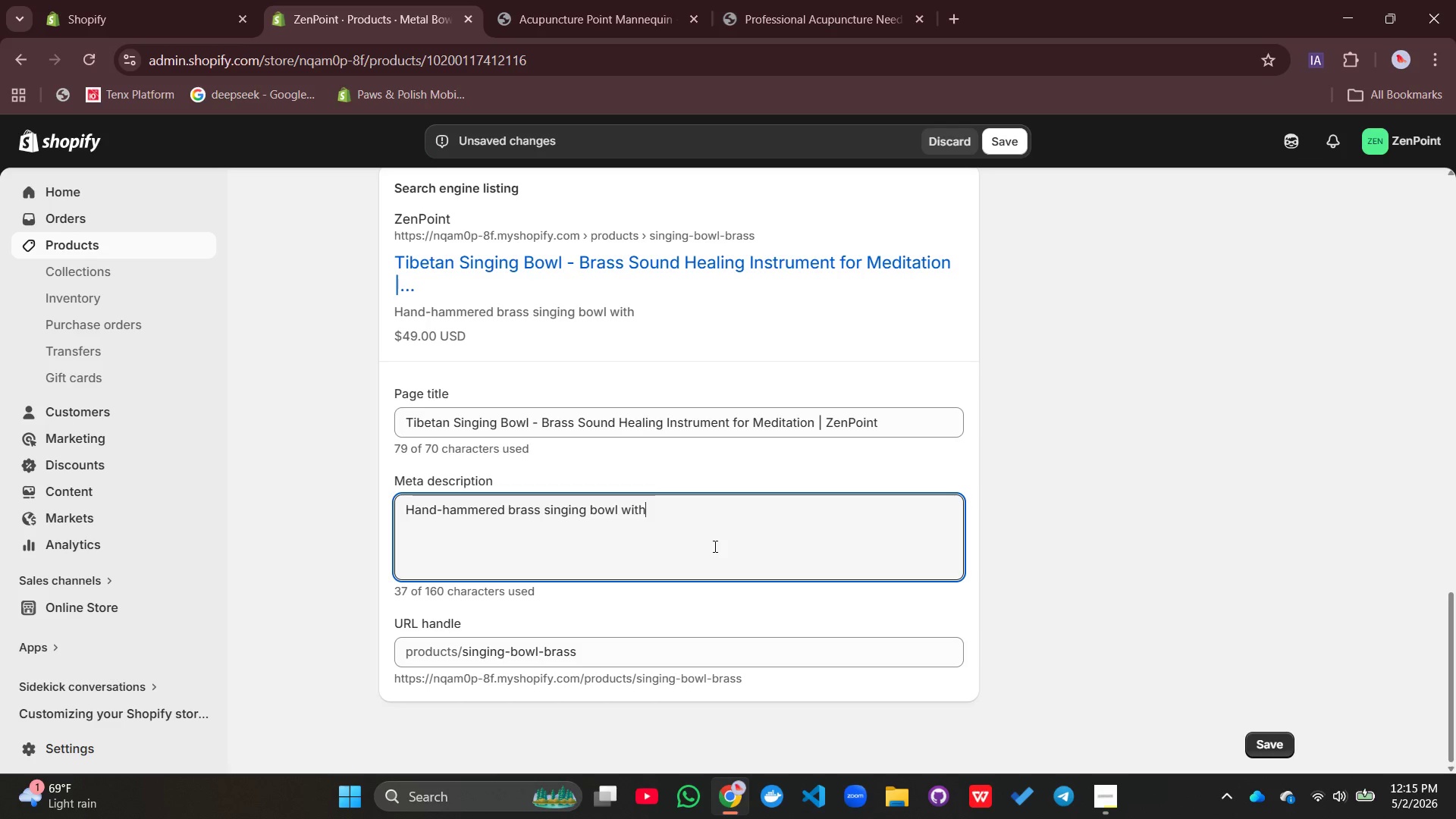 
type( mallet and cushion. S)
key(Backspace)
type(Deep resonant tones for sound healing, meditation, and chakra balancing.)
 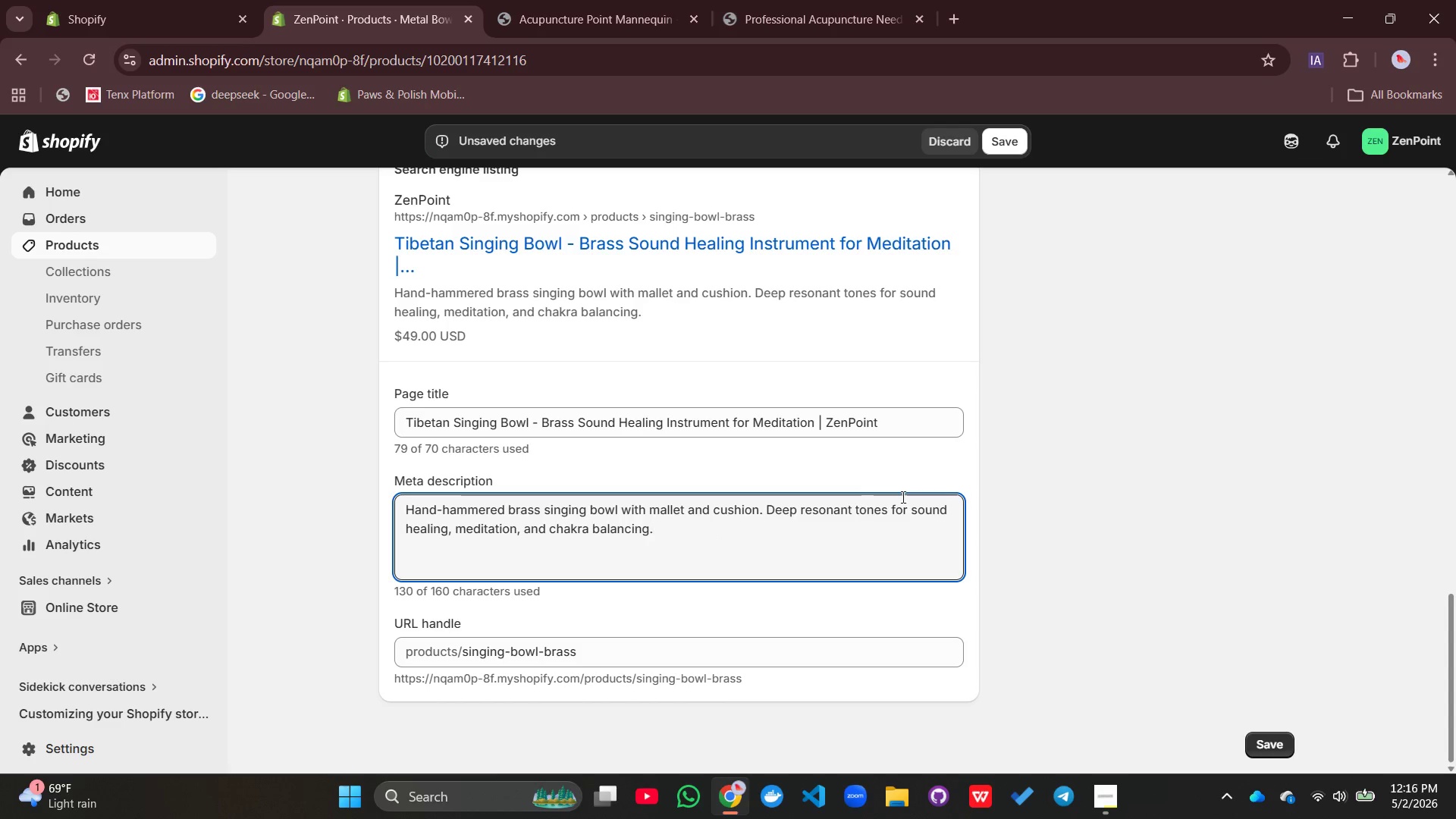 
left_click([1079, 385])
 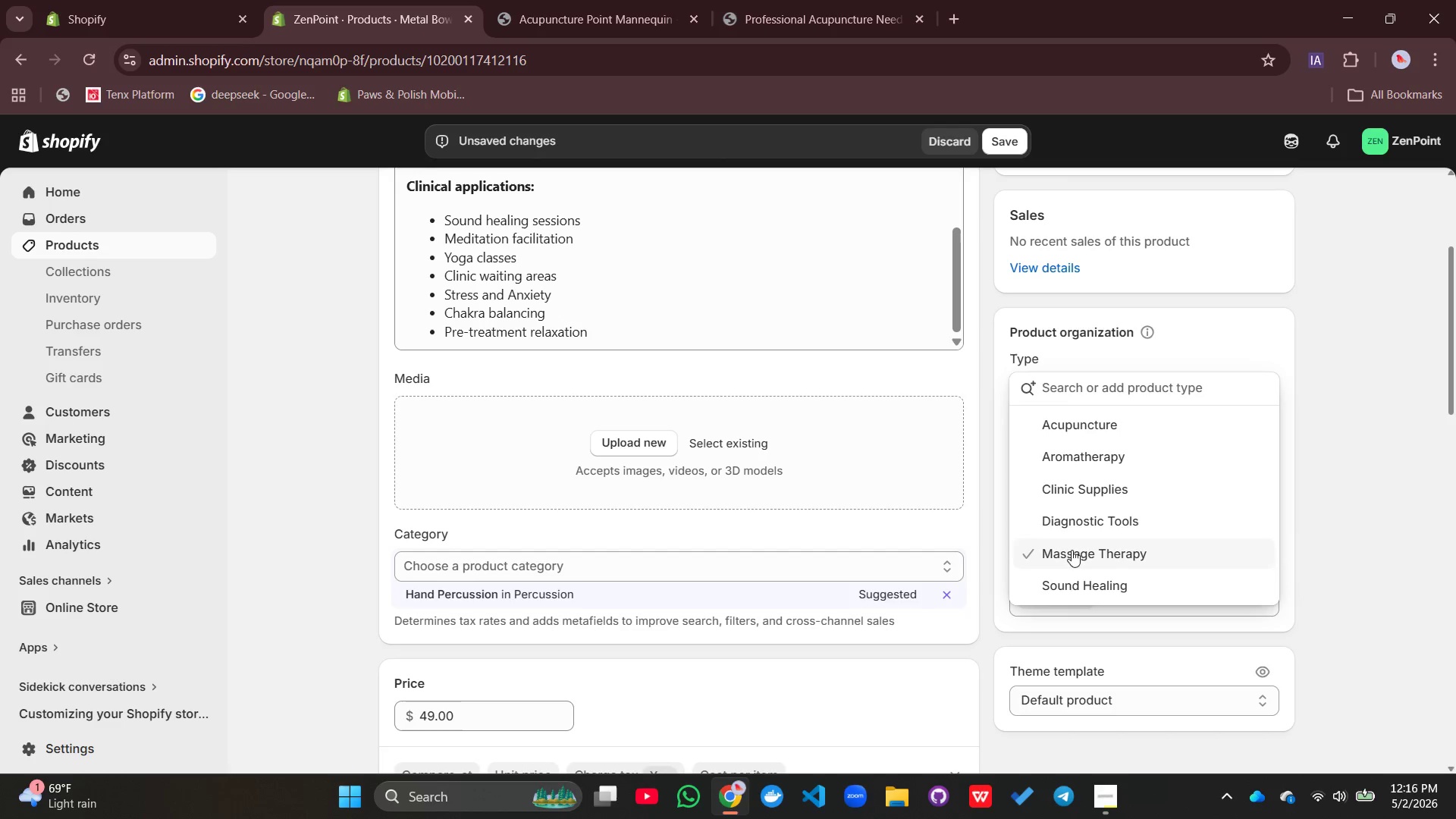 
left_click([1065, 587])
 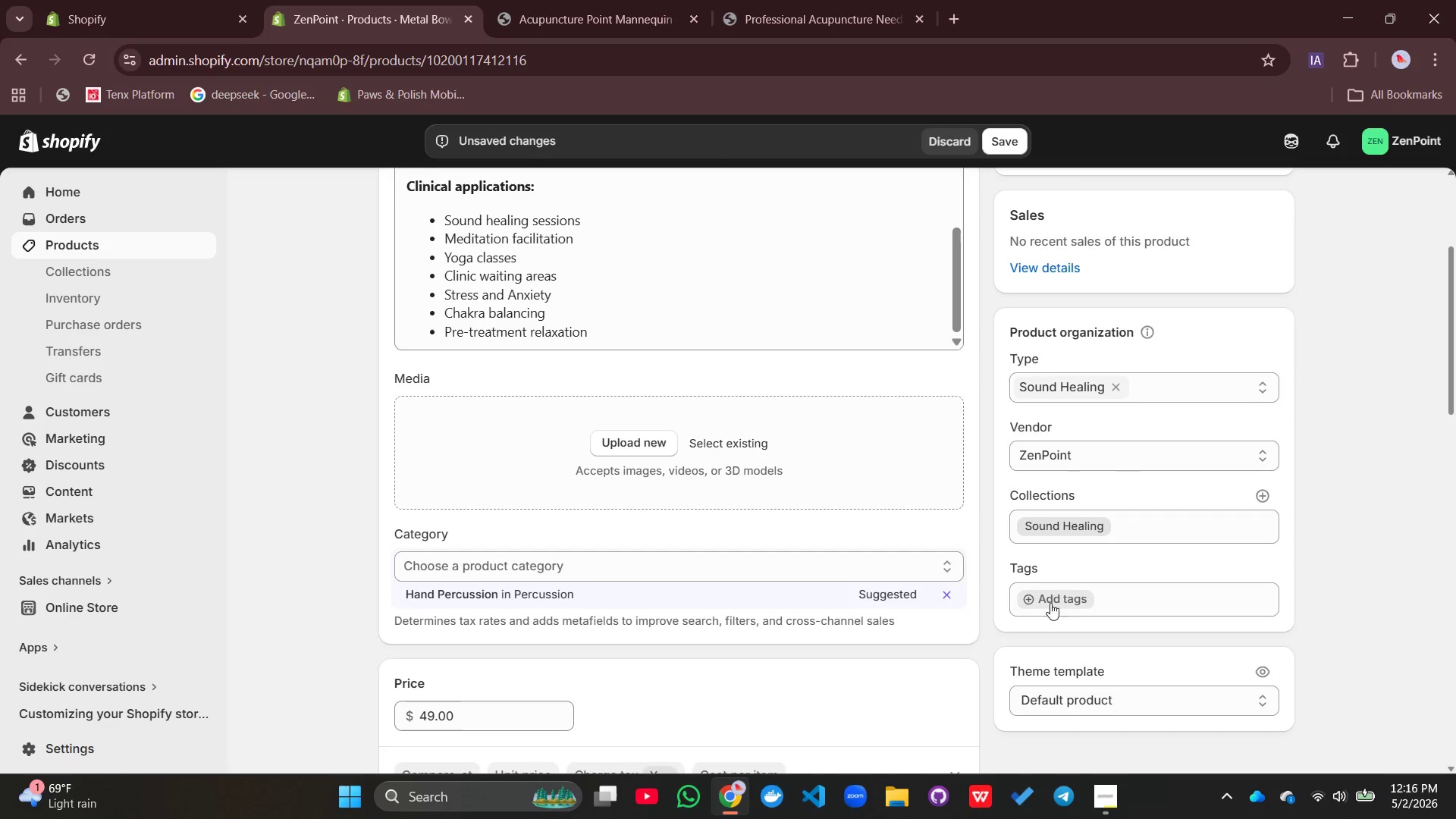 
left_click([1030, 600])
 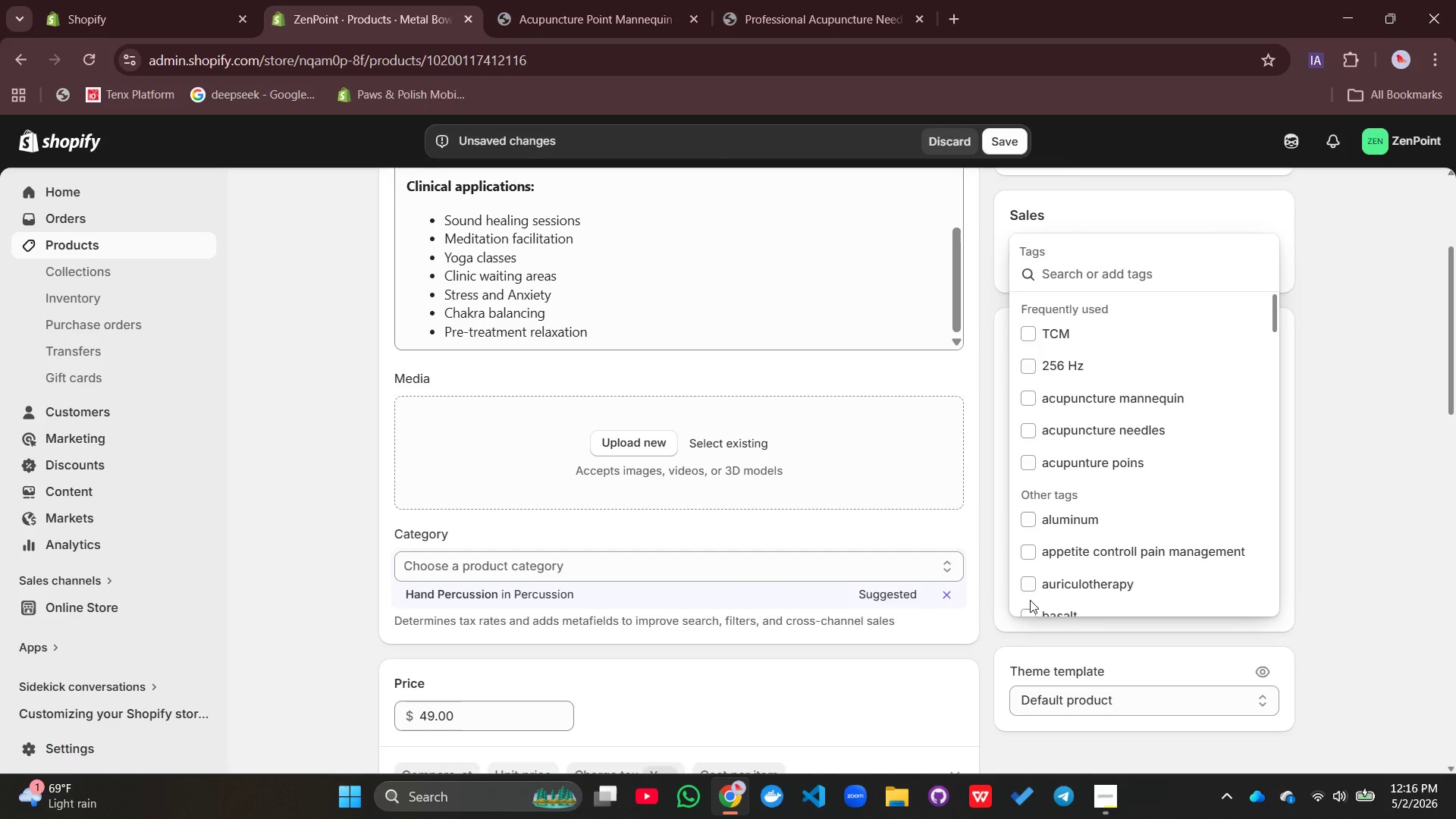 
type(singing bowl, brass bowl, )
 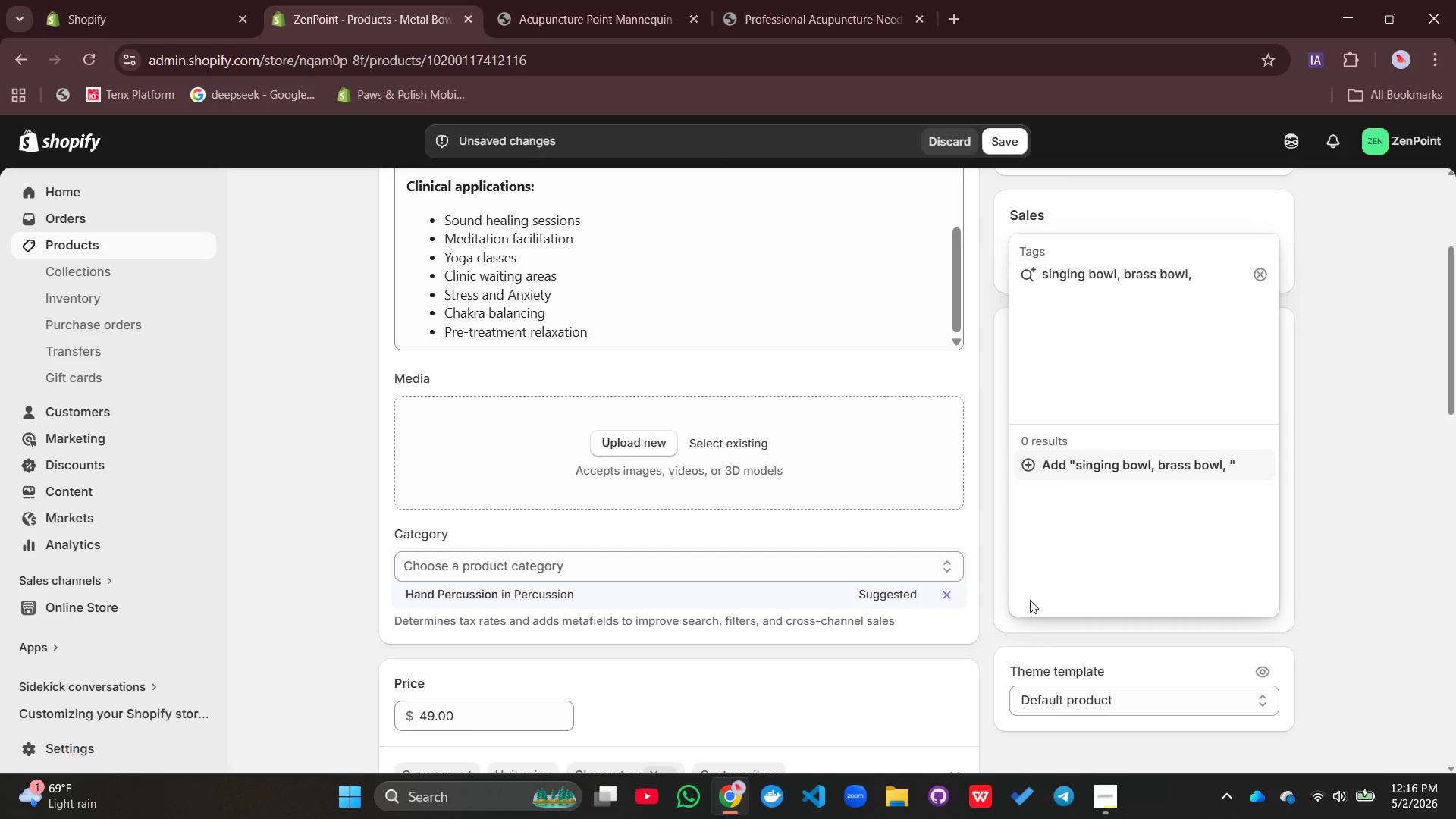 
type(Tibetan bowl, sound hr=ealing, meditation instrument, chakra balancing, relaxation)
 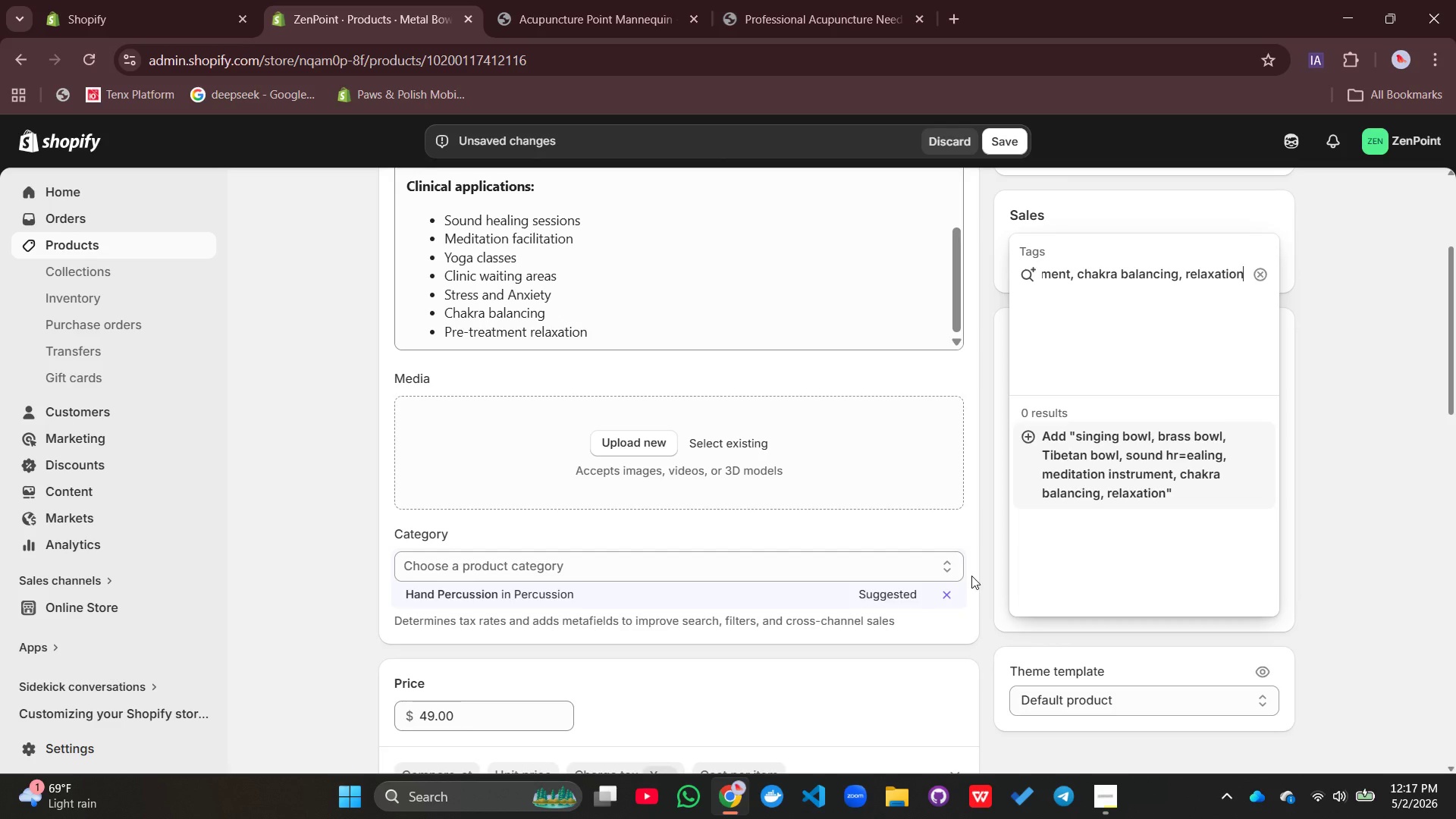 
key(Enter)
 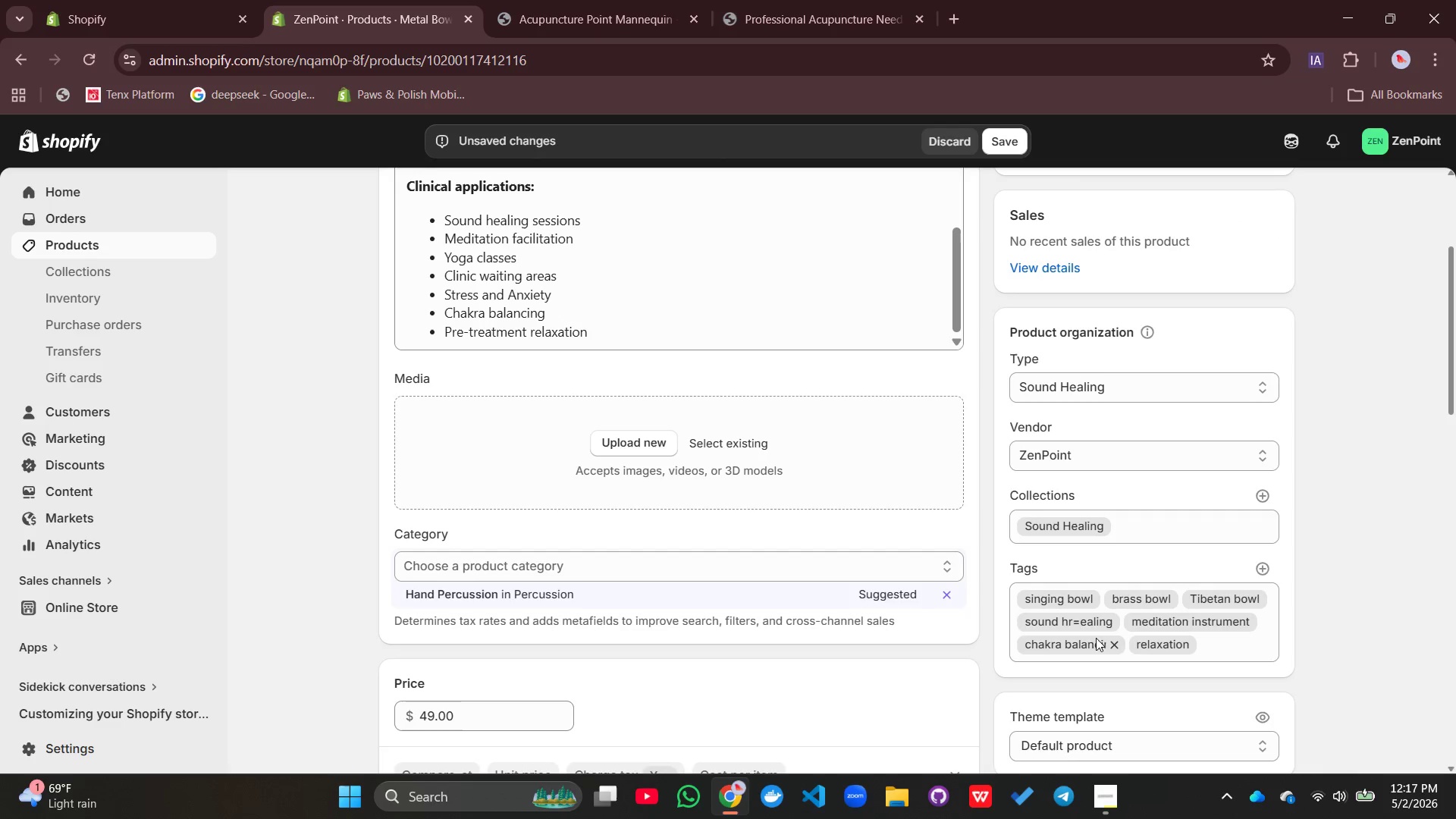 
left_click([1107, 618])
 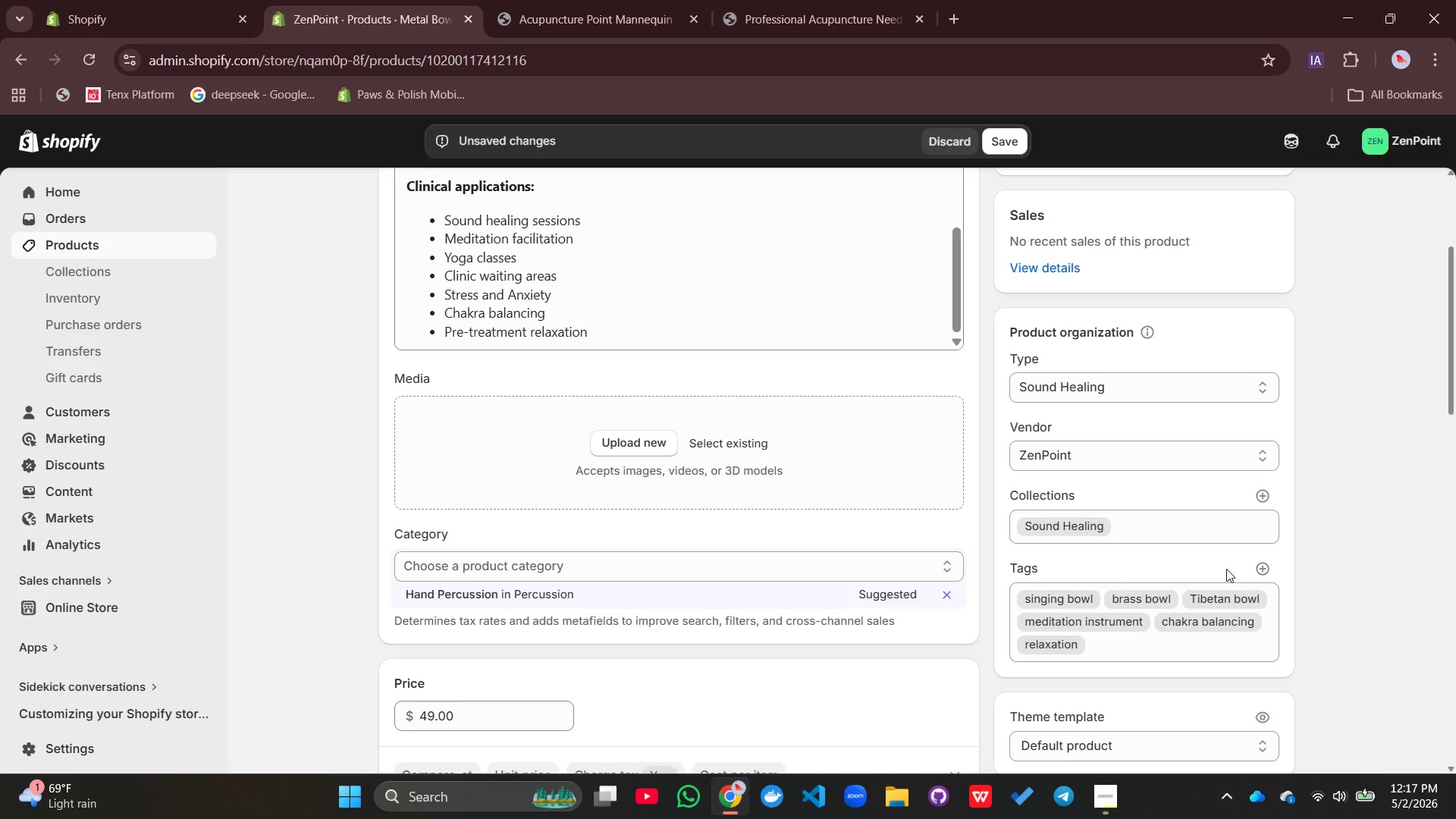 
left_click([1262, 565])
 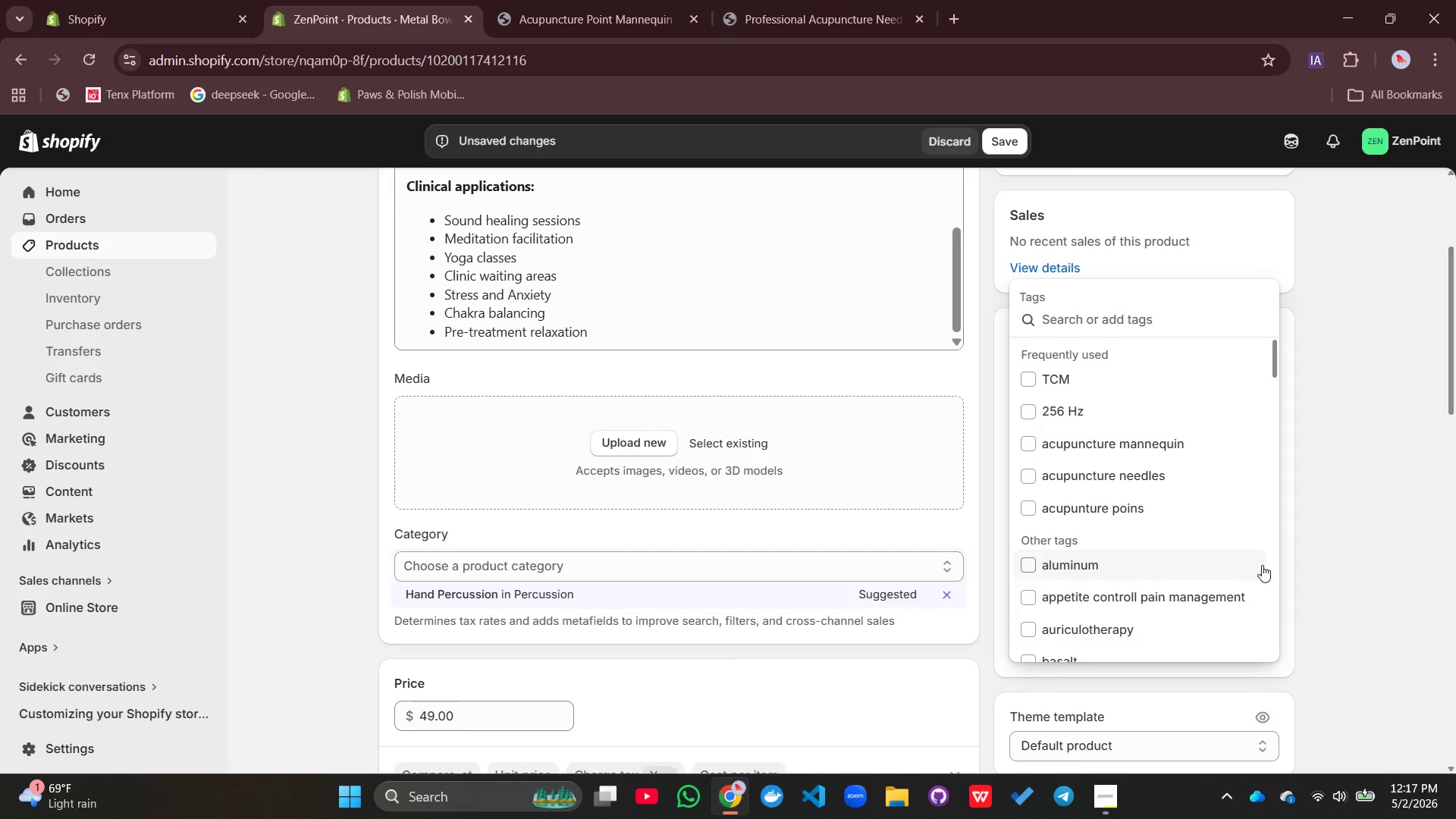 
type(sound heLING)
 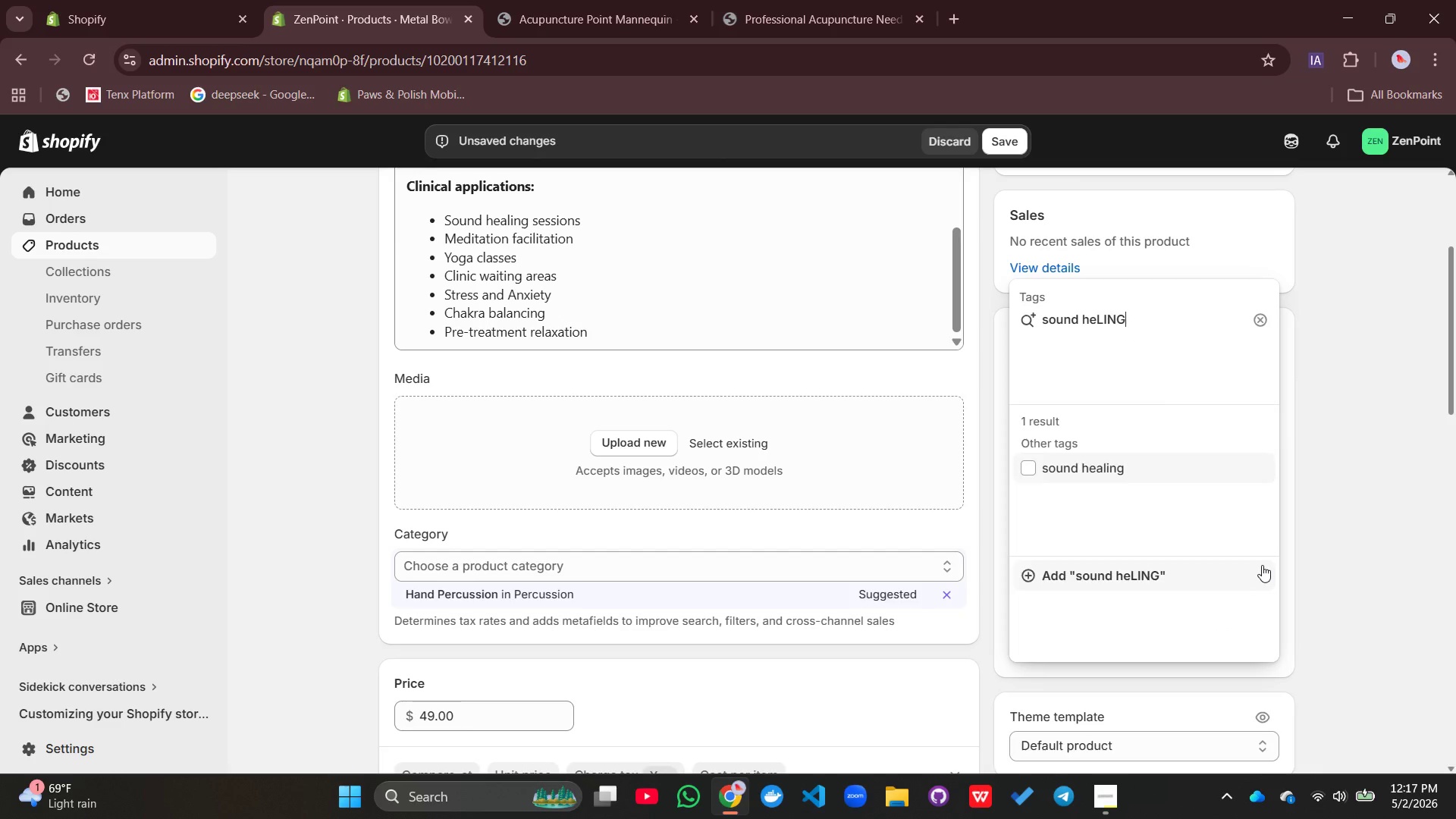 
key(Enter)
 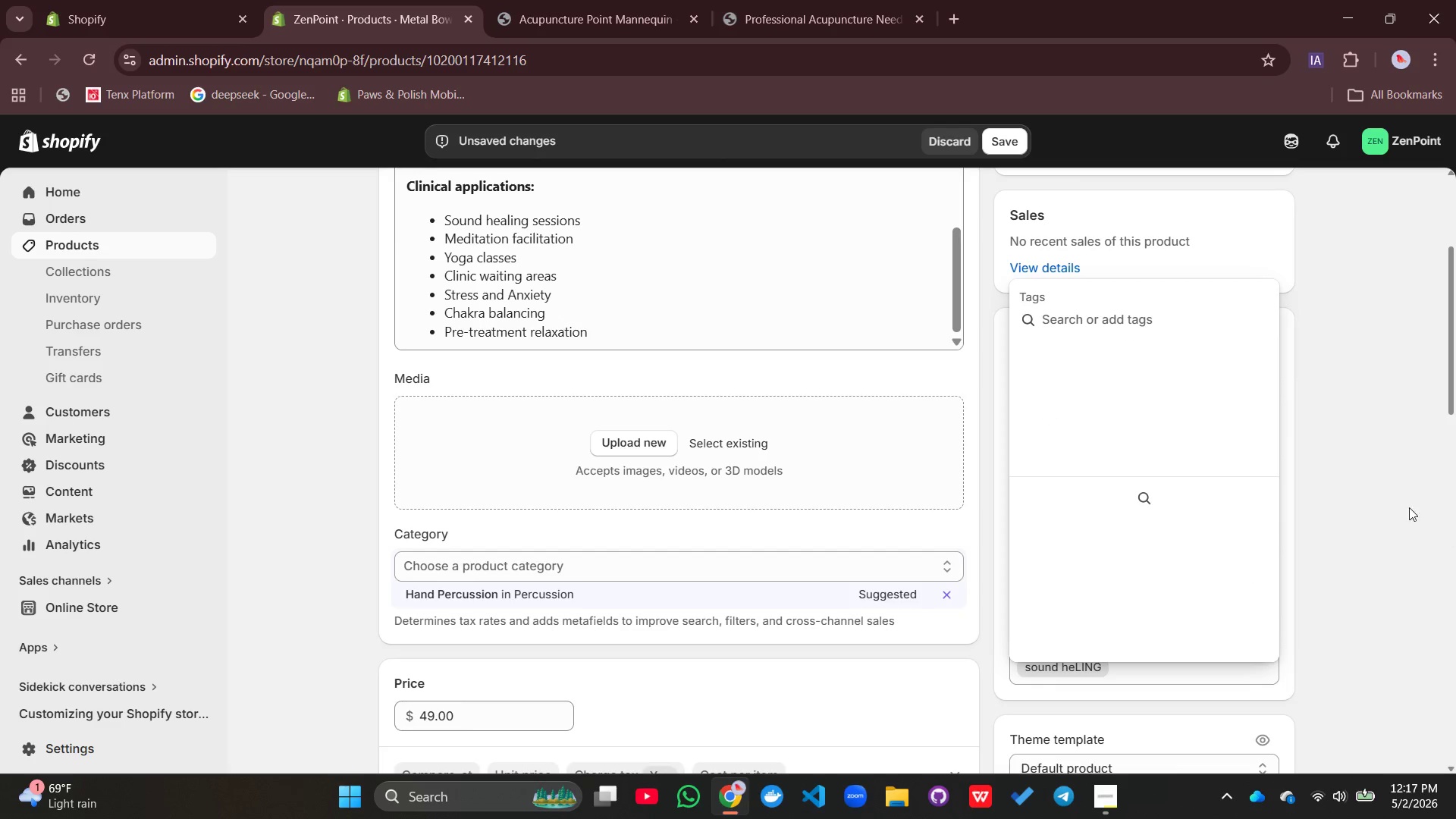 
left_click([1351, 487])
 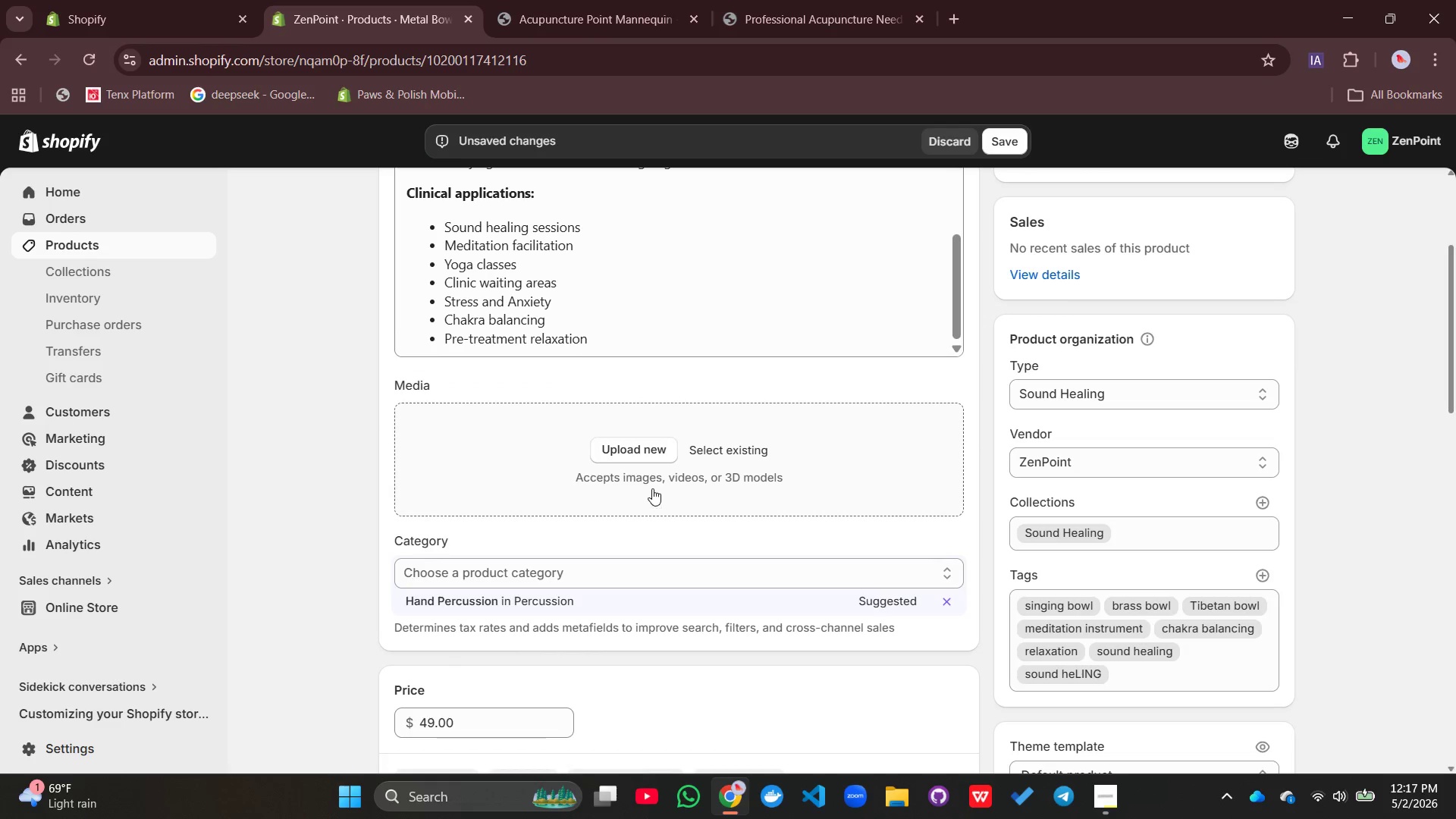 
left_click([629, 441])
 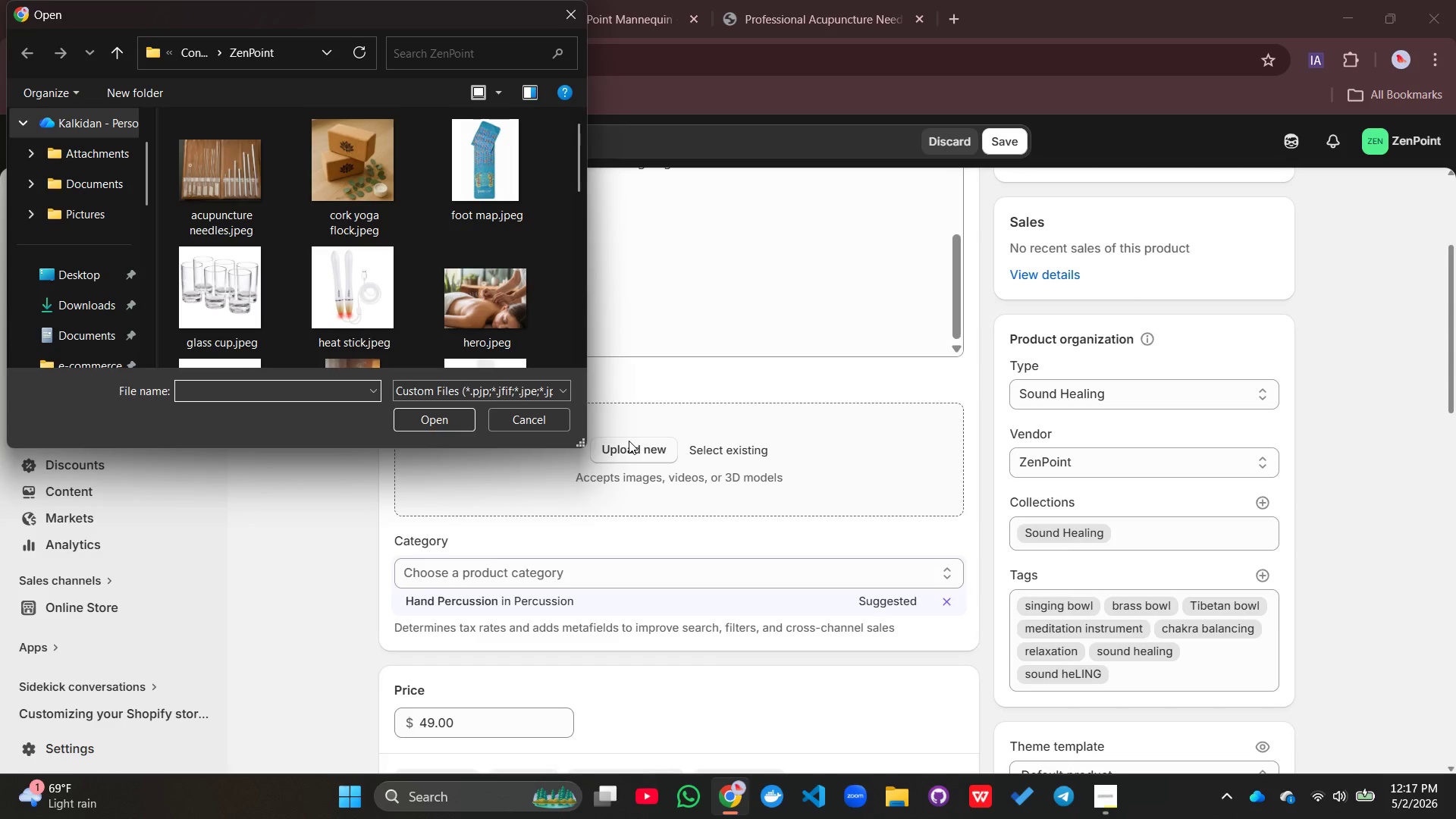 
wait(7.34)
 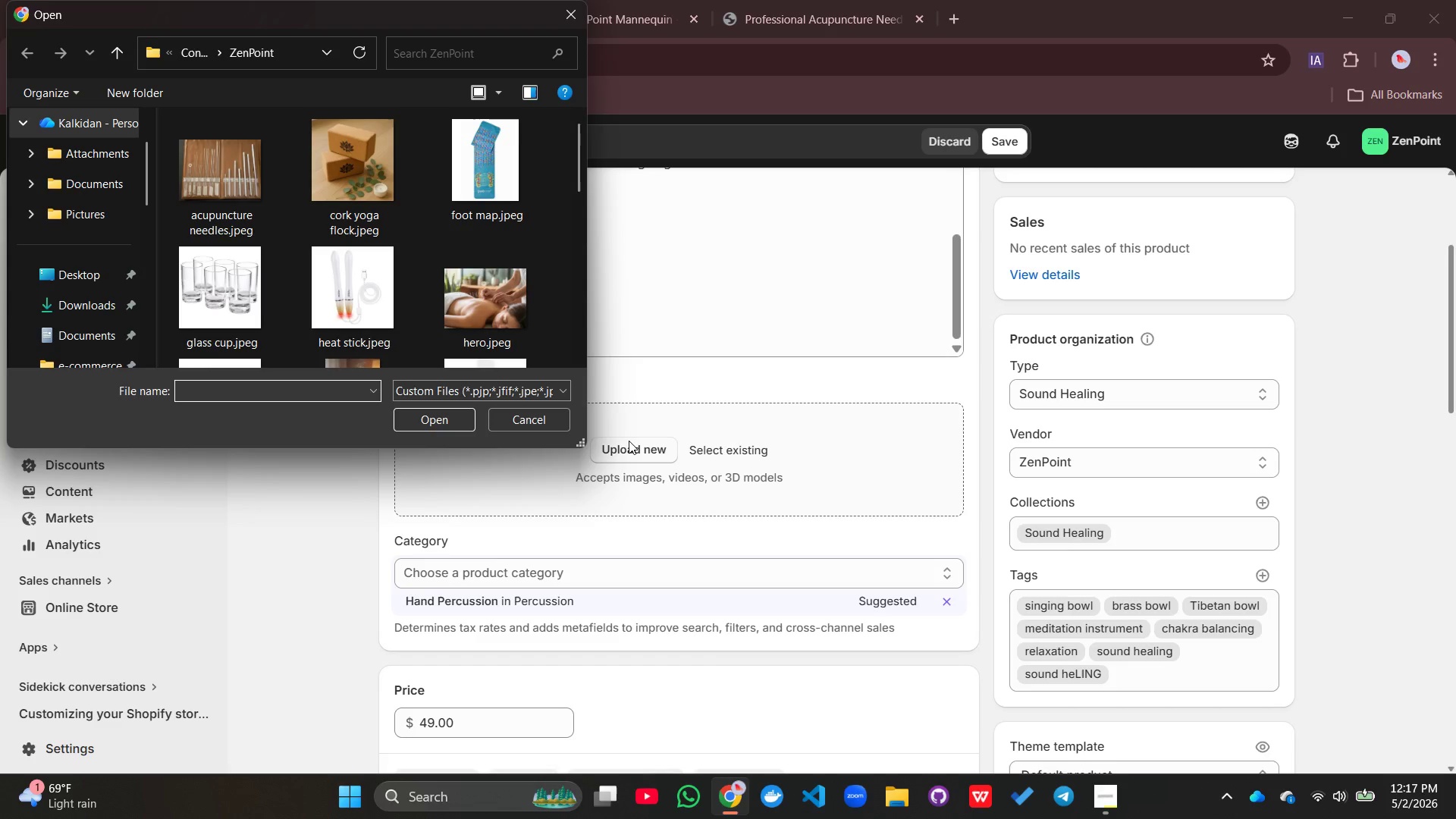 
scroll: coordinate [470, 245], scroll_direction: none, amount: 0.0
 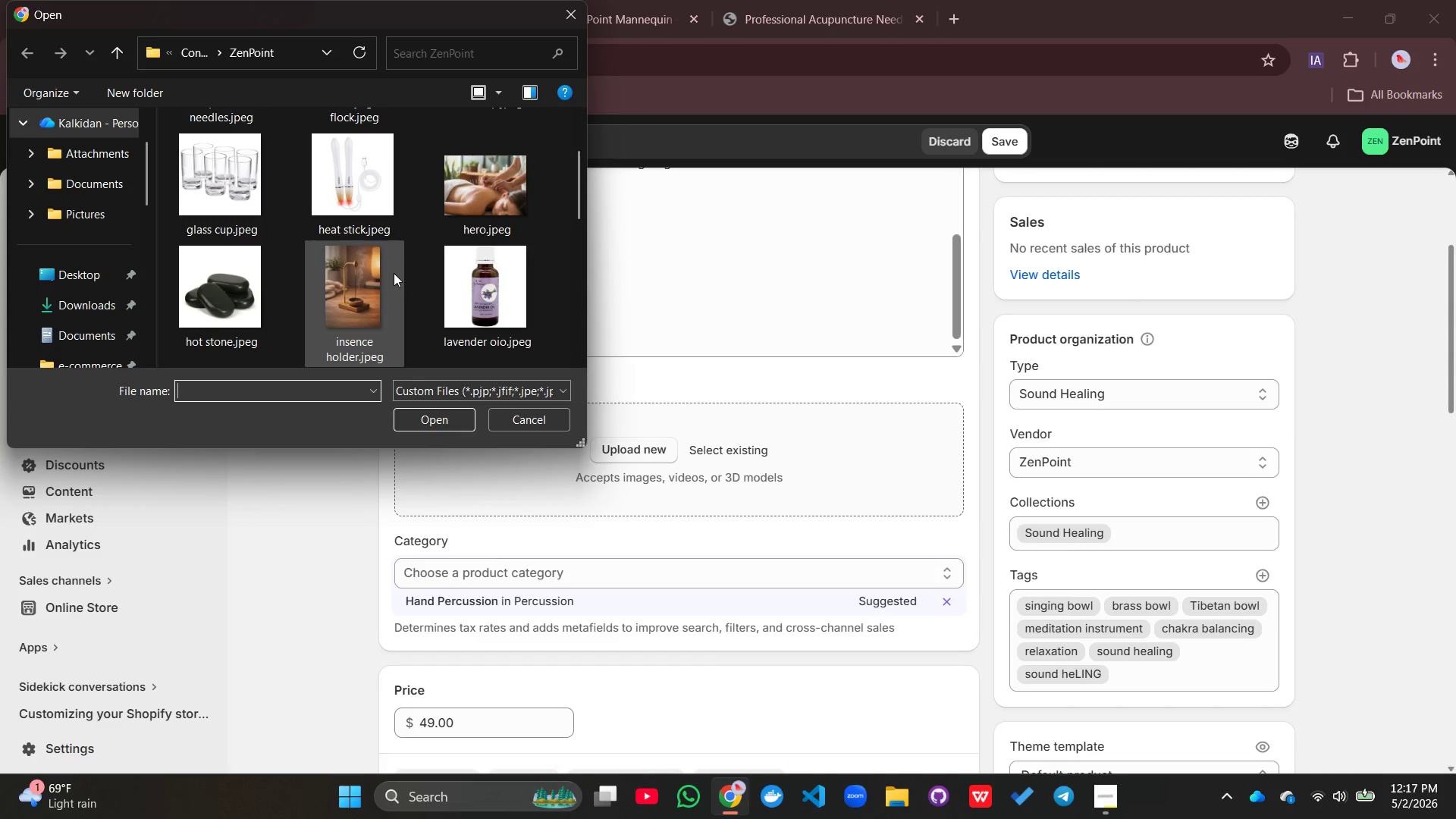 
scroll: coordinate [394, 273], scroll_direction: down, amount: 3.0
 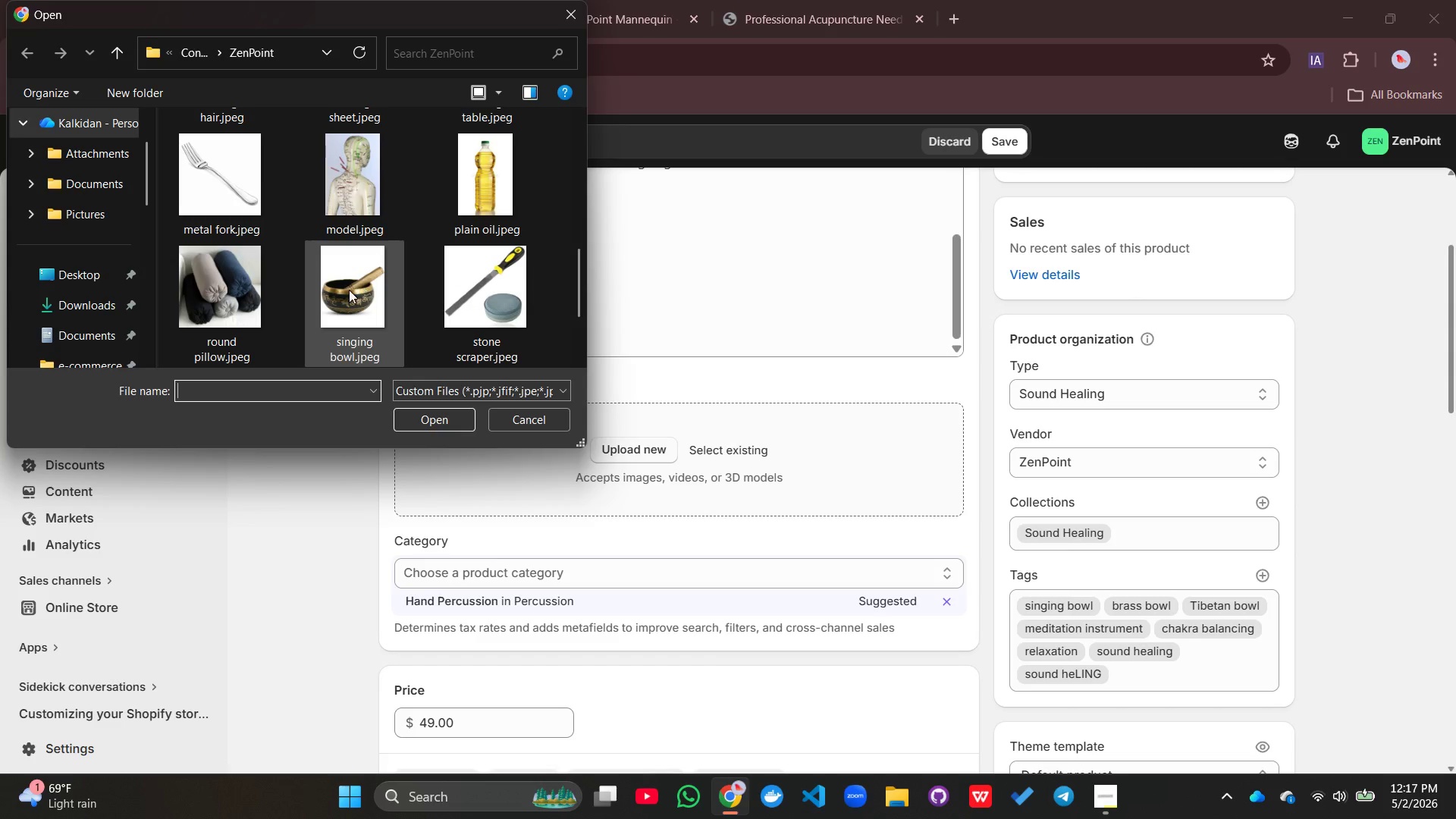 
left_click([346, 290])
 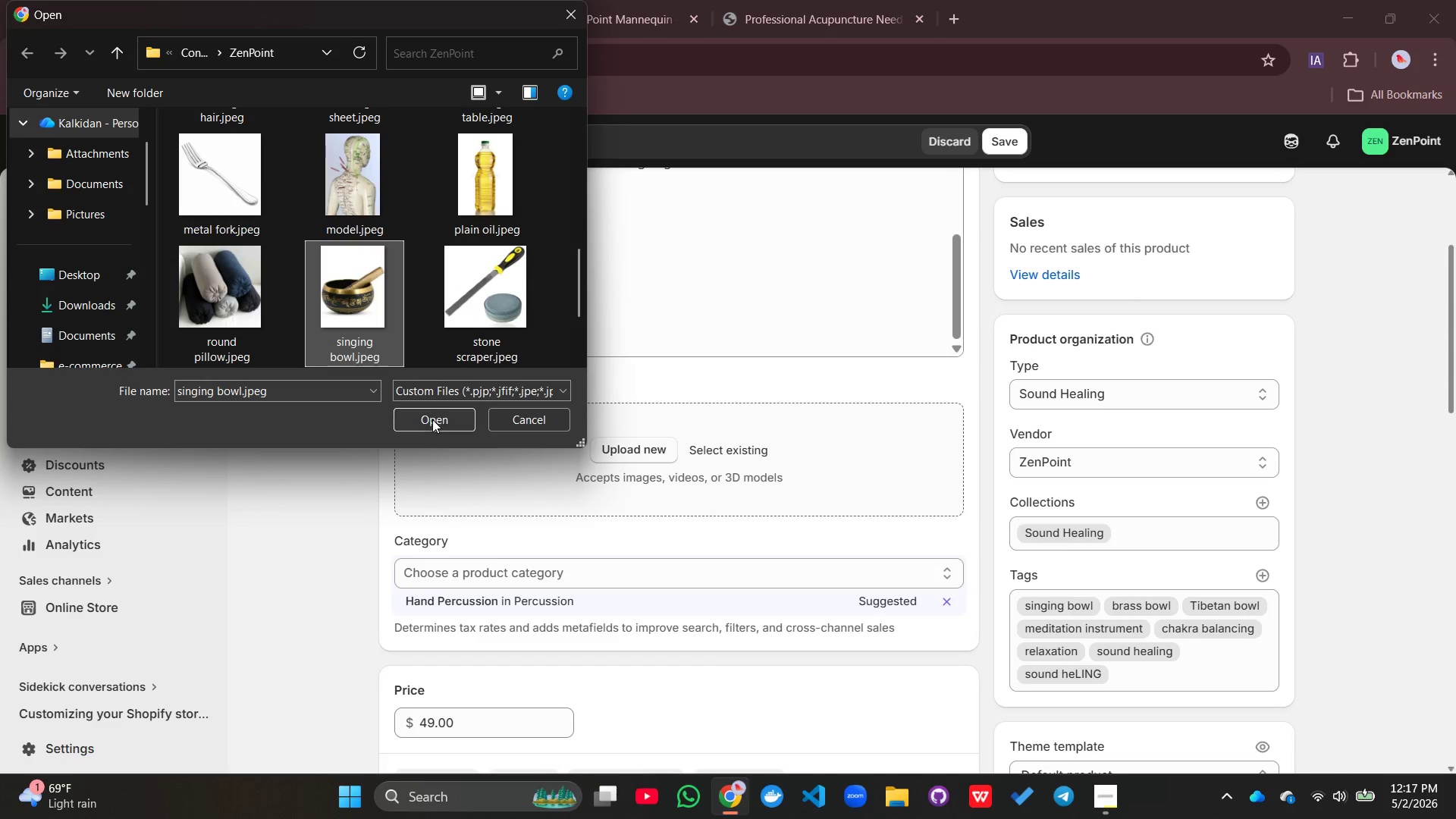 
left_click([432, 419])
 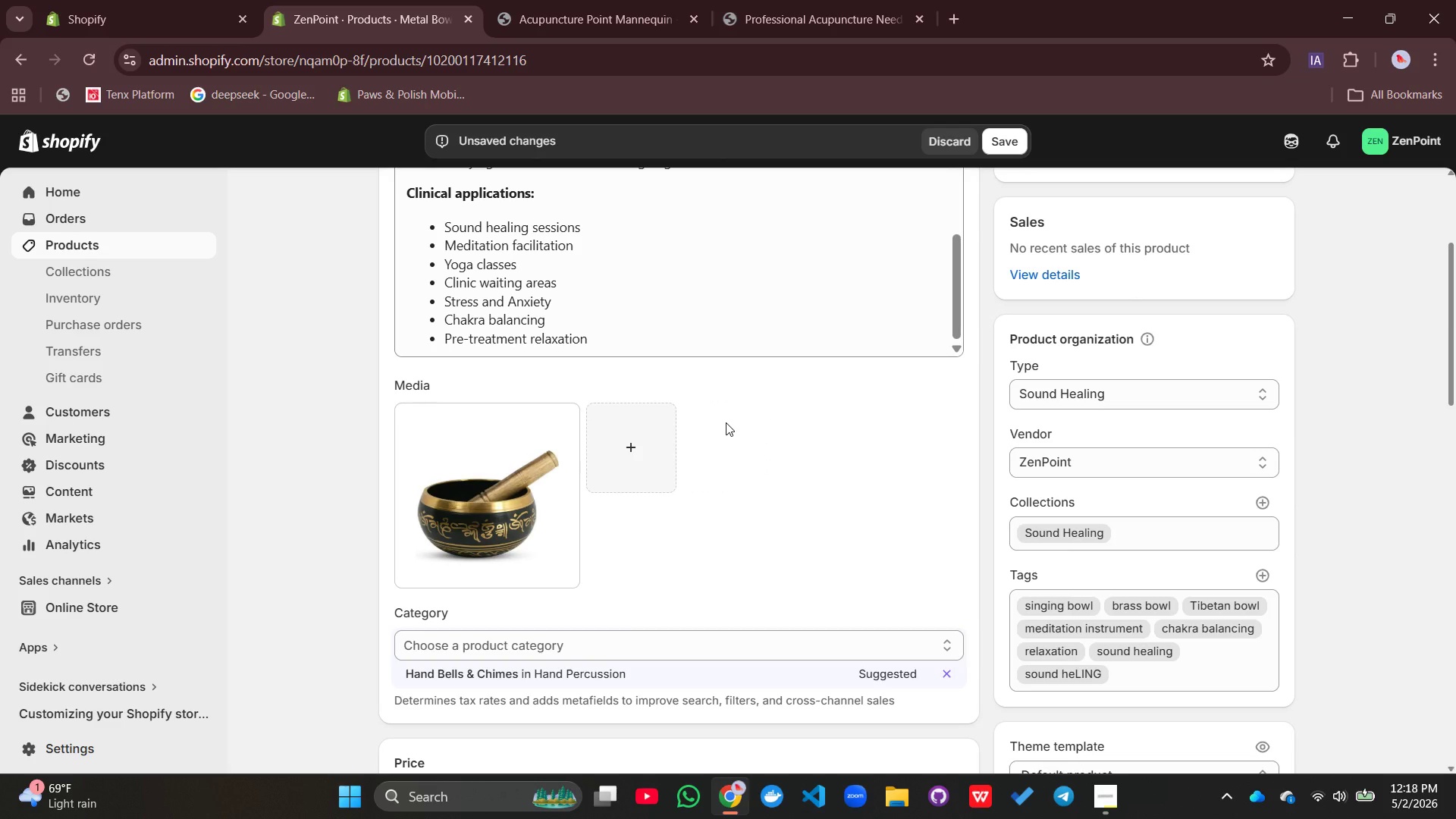 
wait(18.56)
 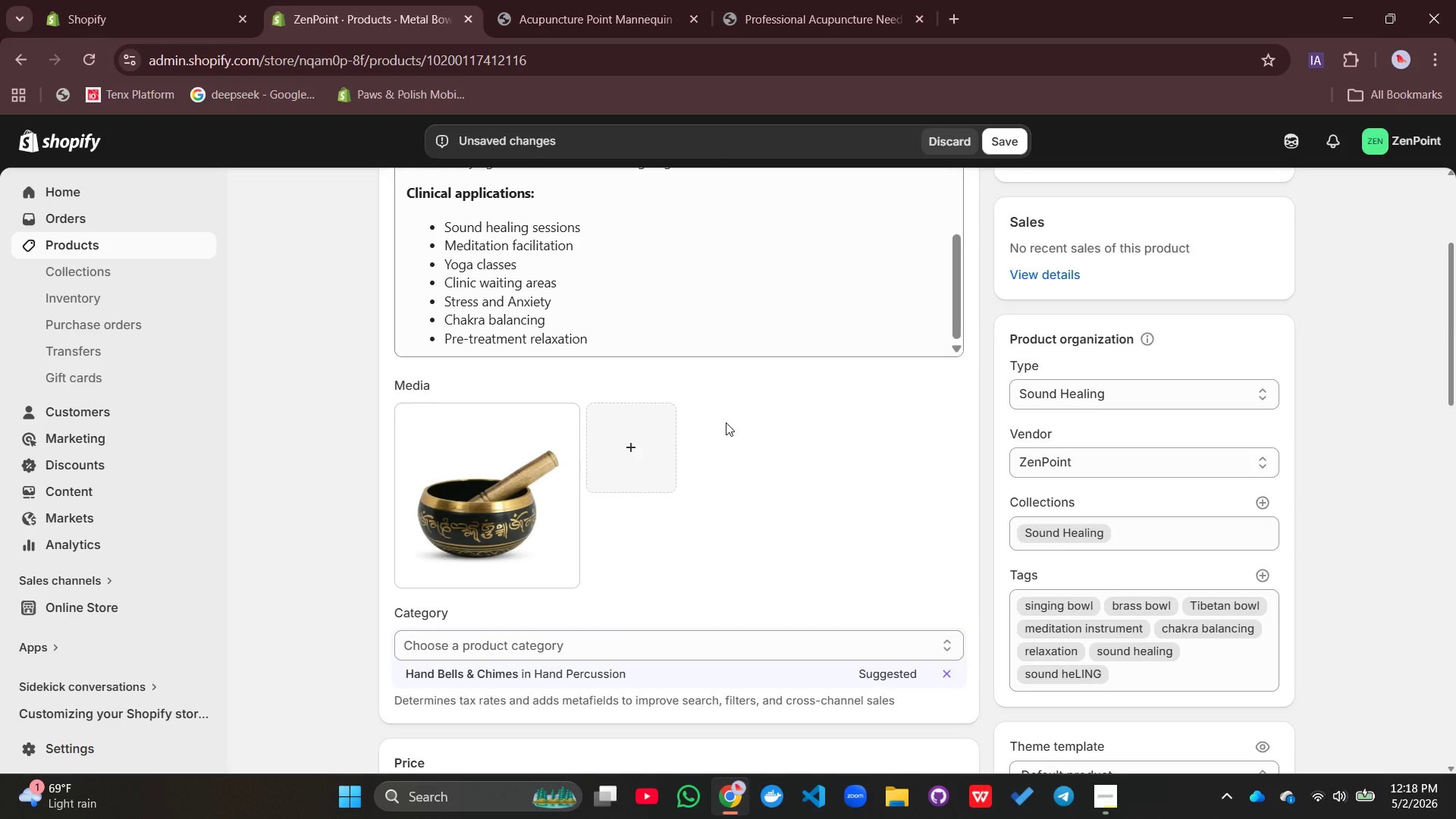 
left_click([495, 512])
 